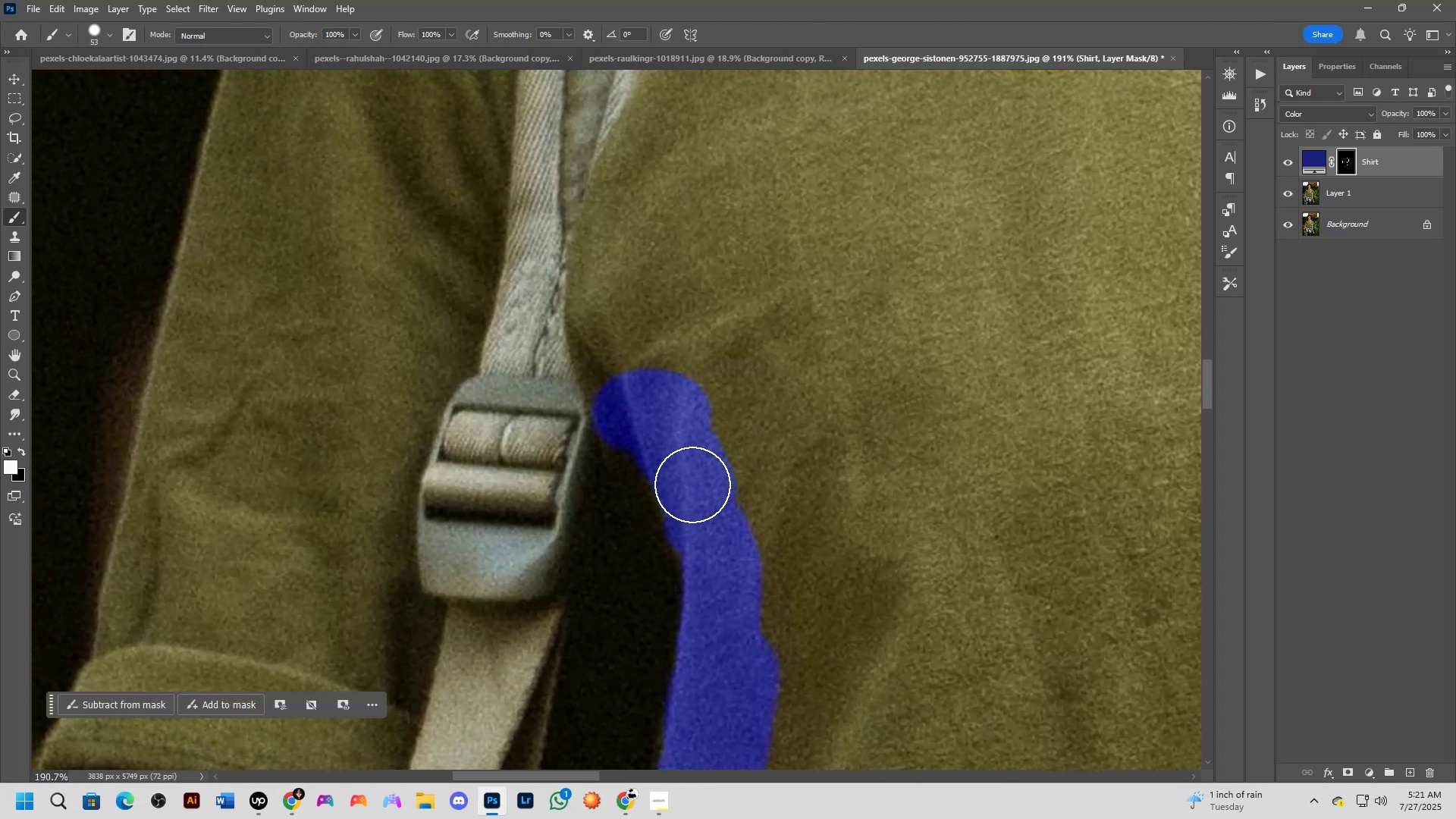 
left_click_drag(start_coordinate=[670, 332], to_coordinate=[687, 374])
 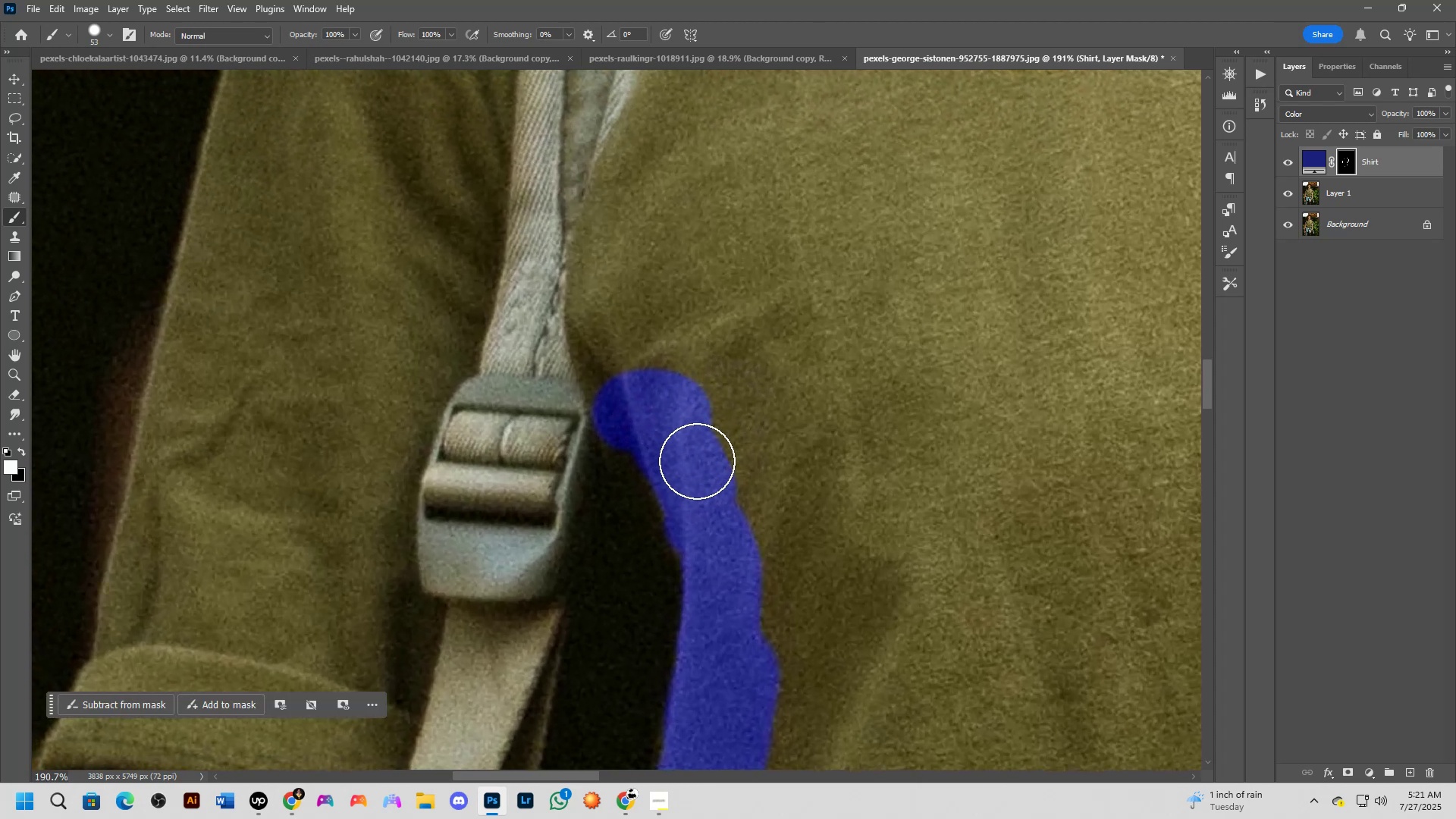 
left_click_drag(start_coordinate=[692, 487], to_coordinate=[713, 539])
 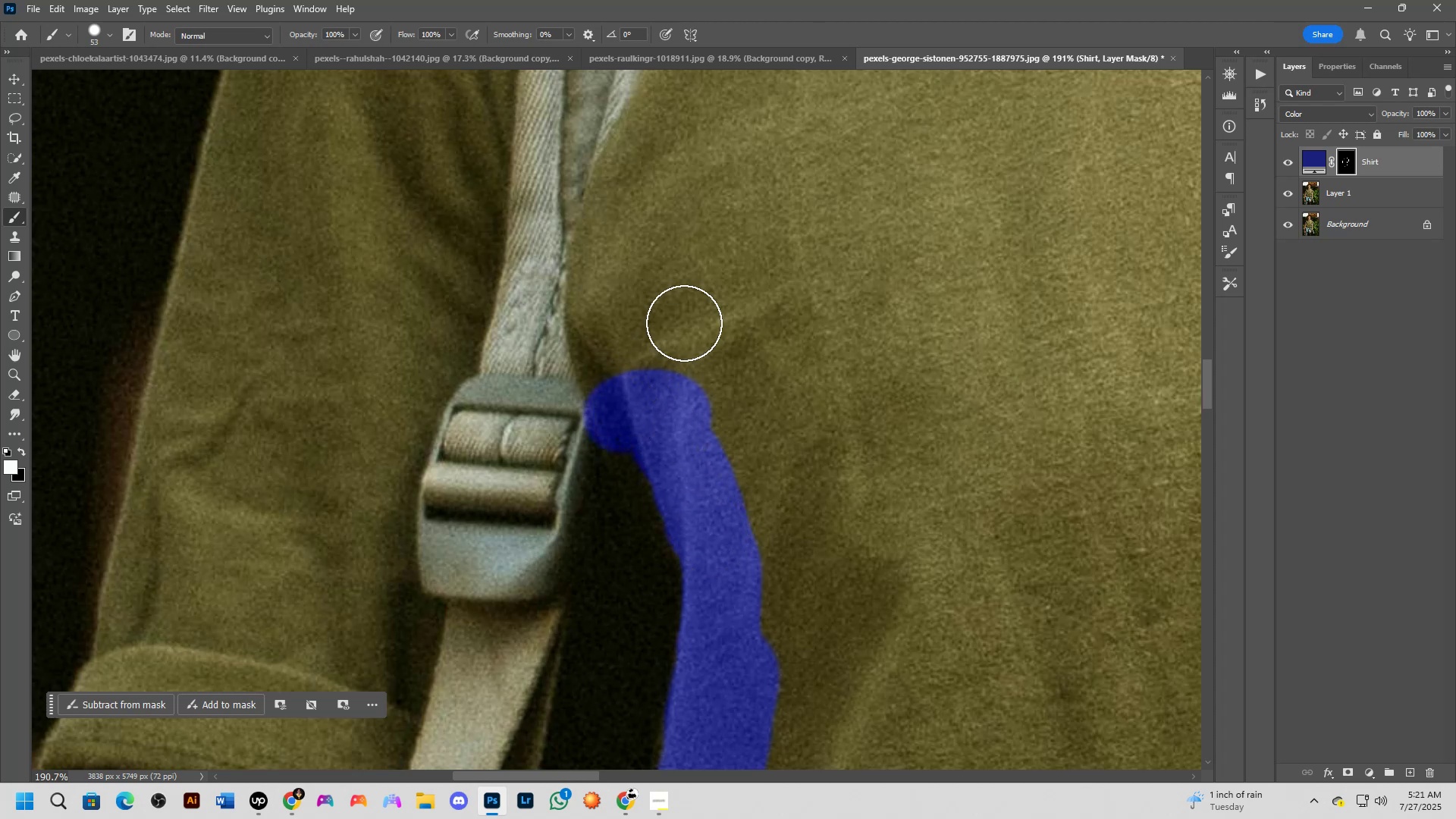 
hold_key(key=Space, duration=0.5)
 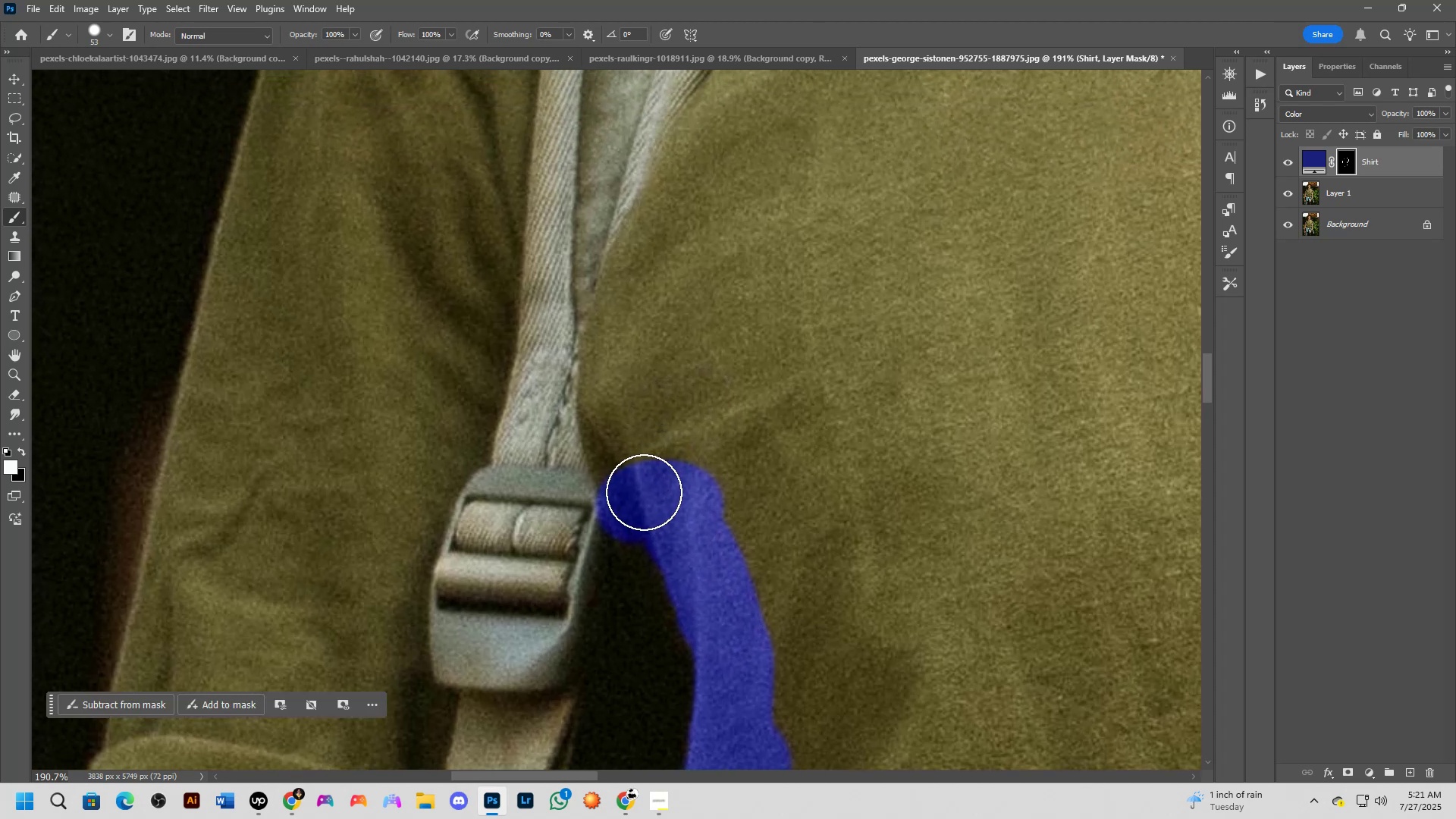 
left_click_drag(start_coordinate=[651, 335], to_coordinate=[663, 425])
 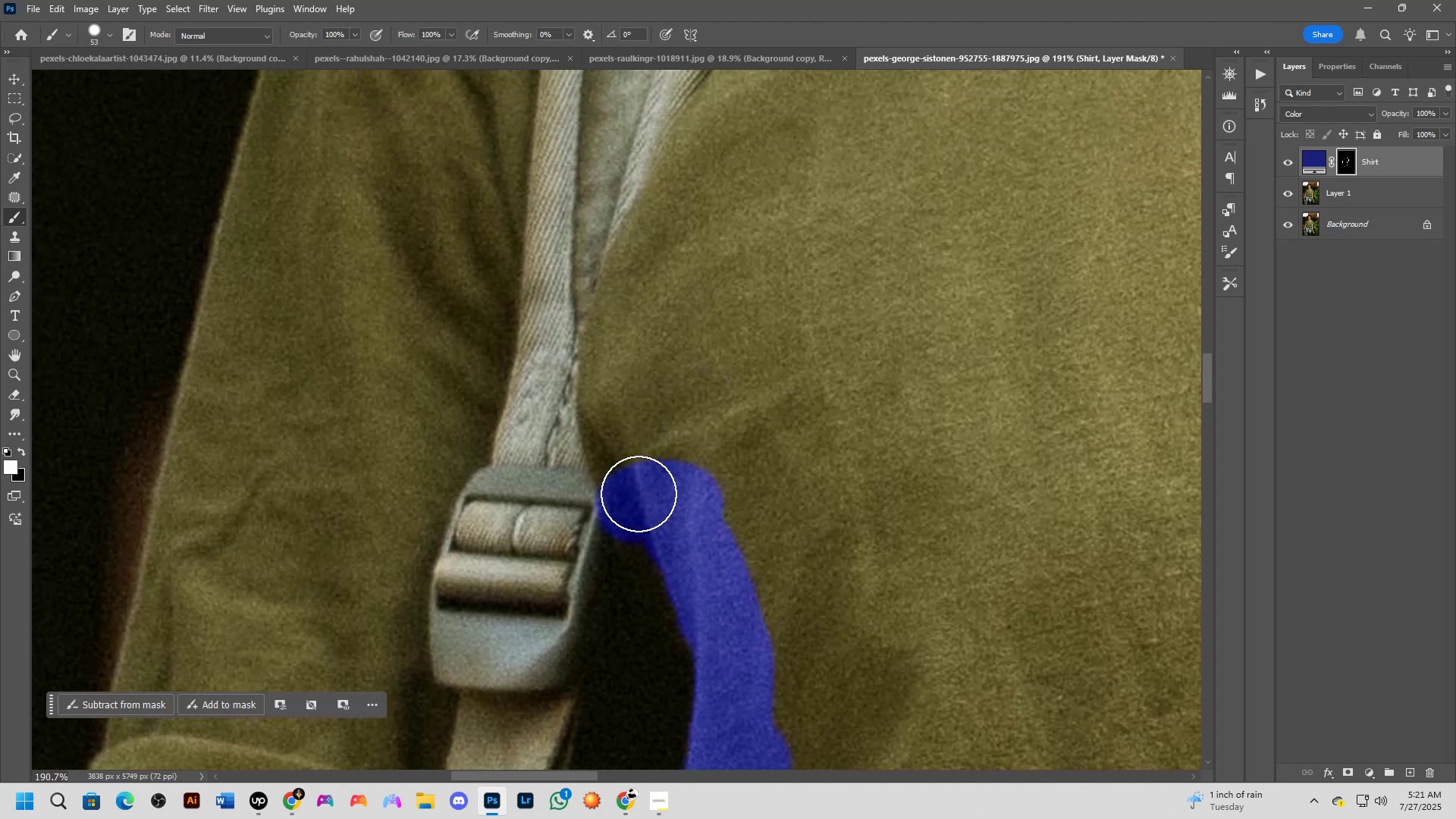 
key(X)
 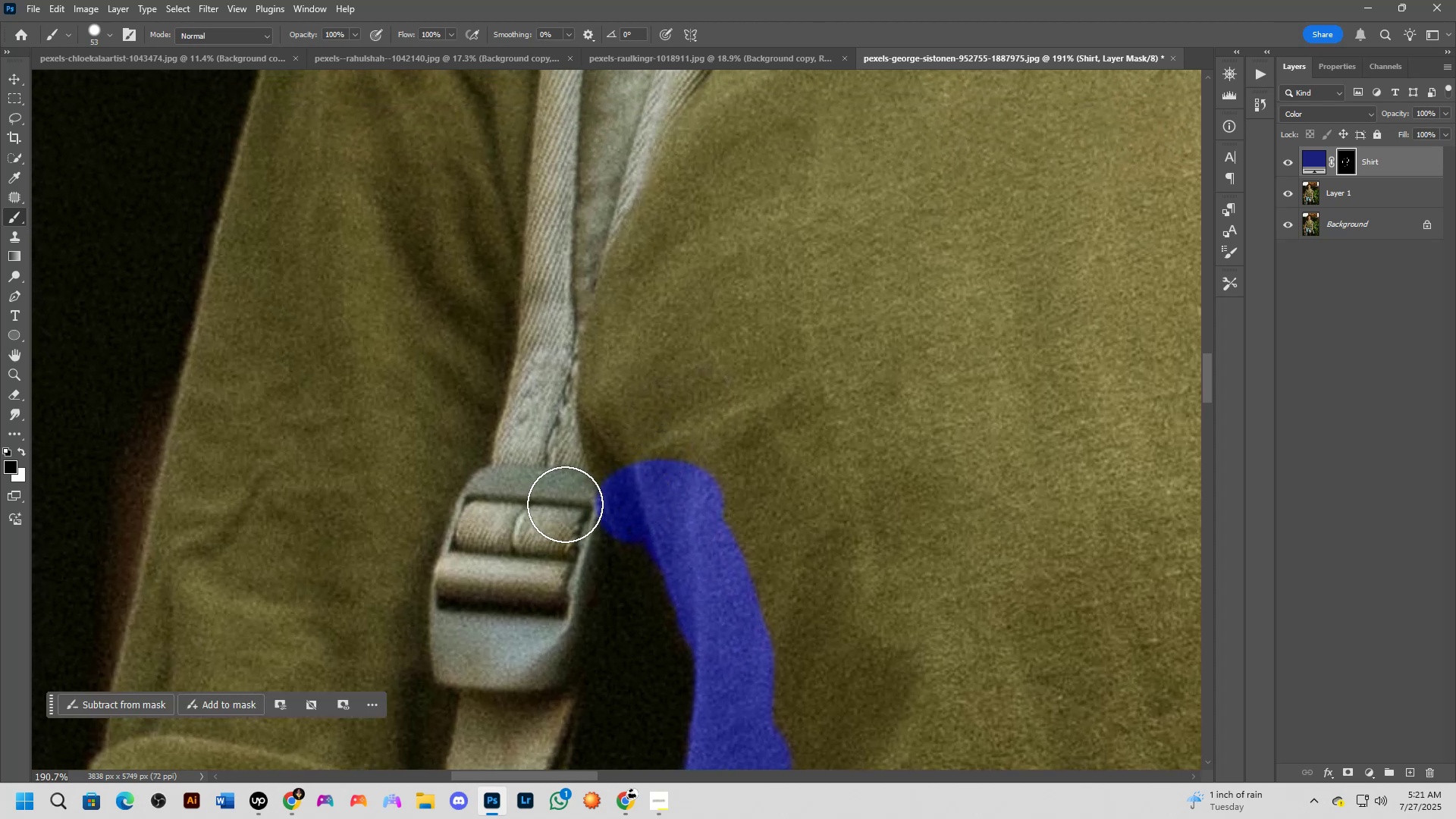 
left_click([565, 504])
 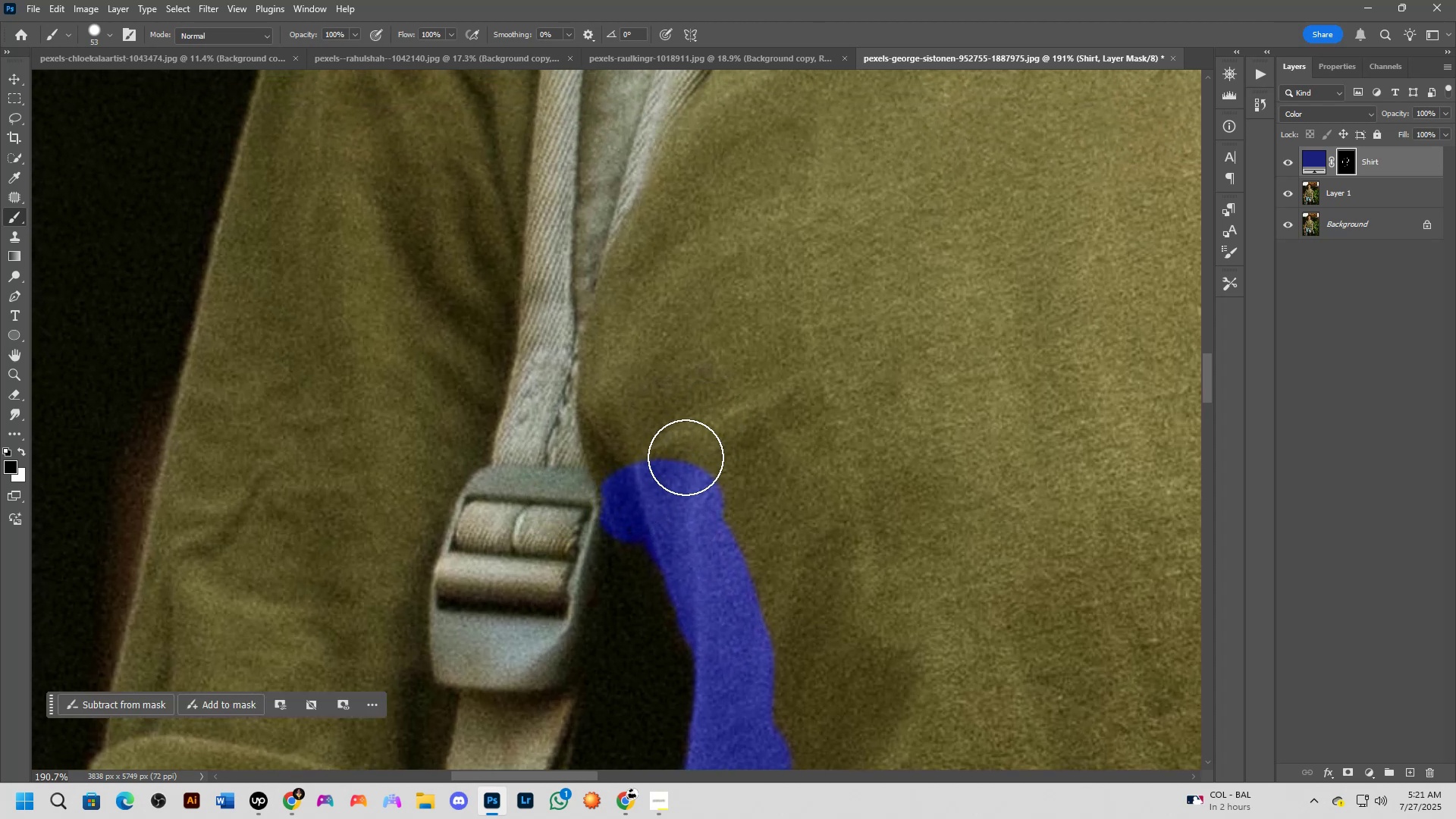 
key(X)
 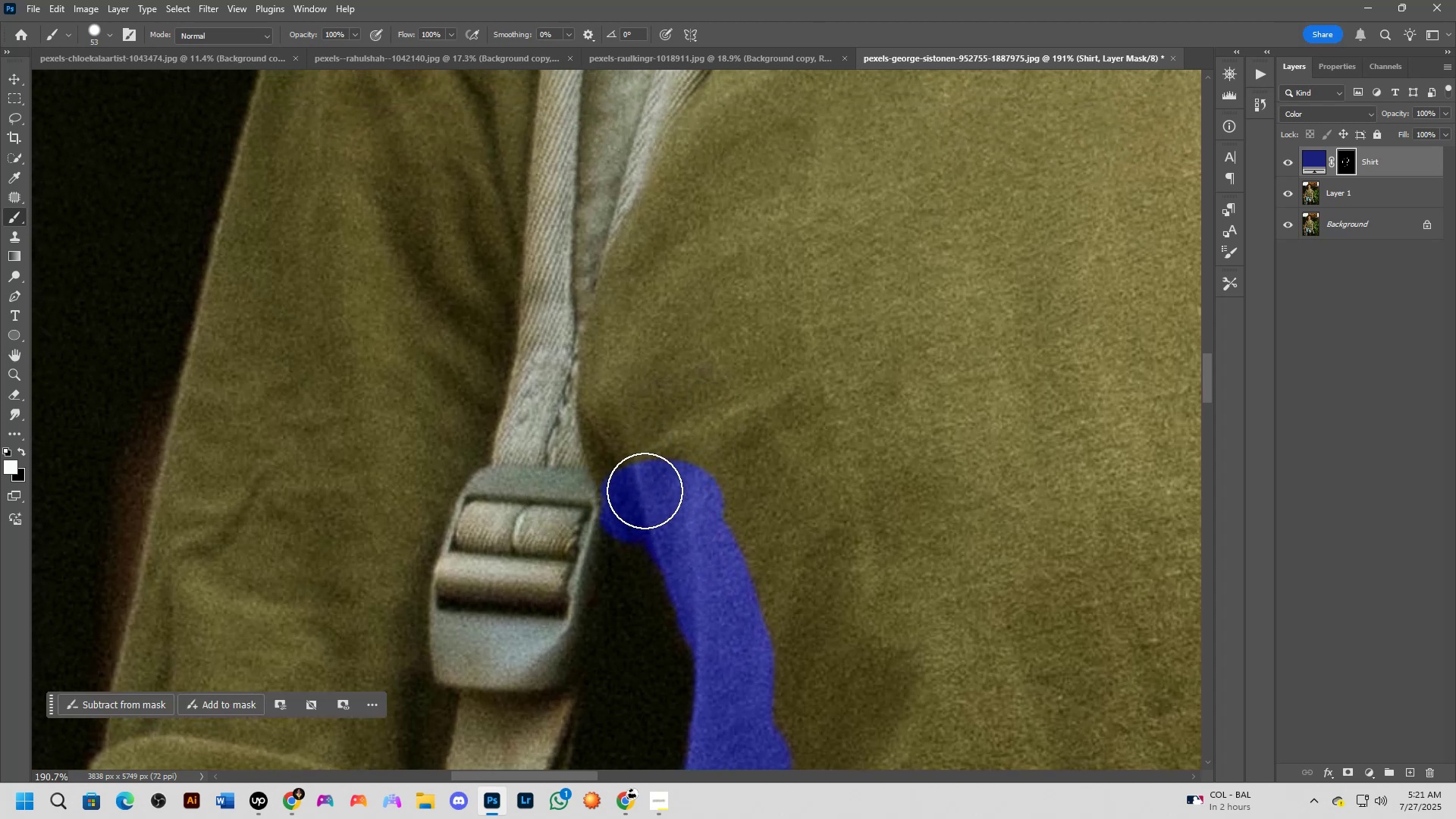 
left_click_drag(start_coordinate=[642, 488], to_coordinate=[624, 357])
 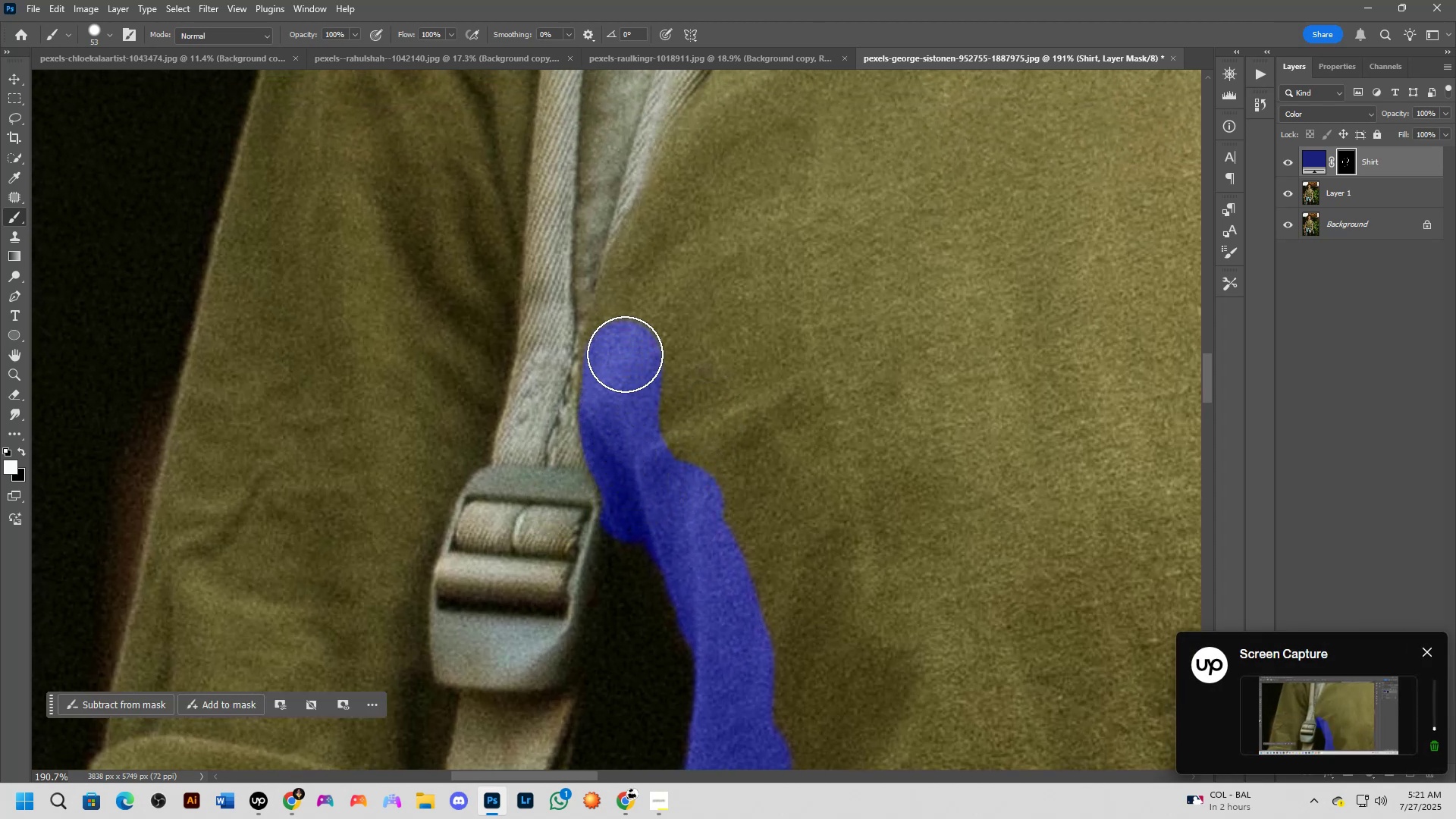 
hold_key(key=Space, duration=0.5)
 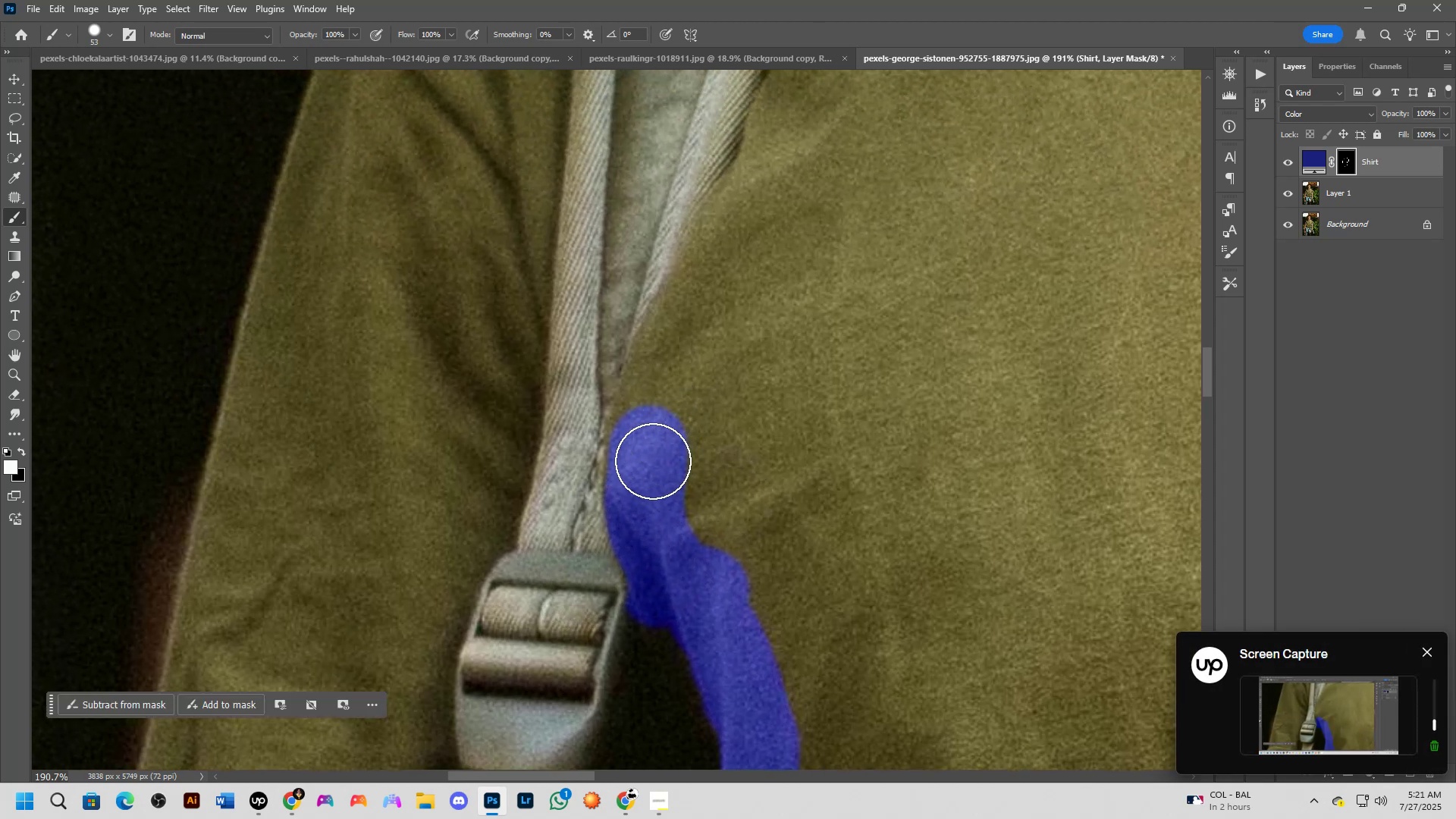 
left_click_drag(start_coordinate=[659, 294], to_coordinate=[685, 379])
 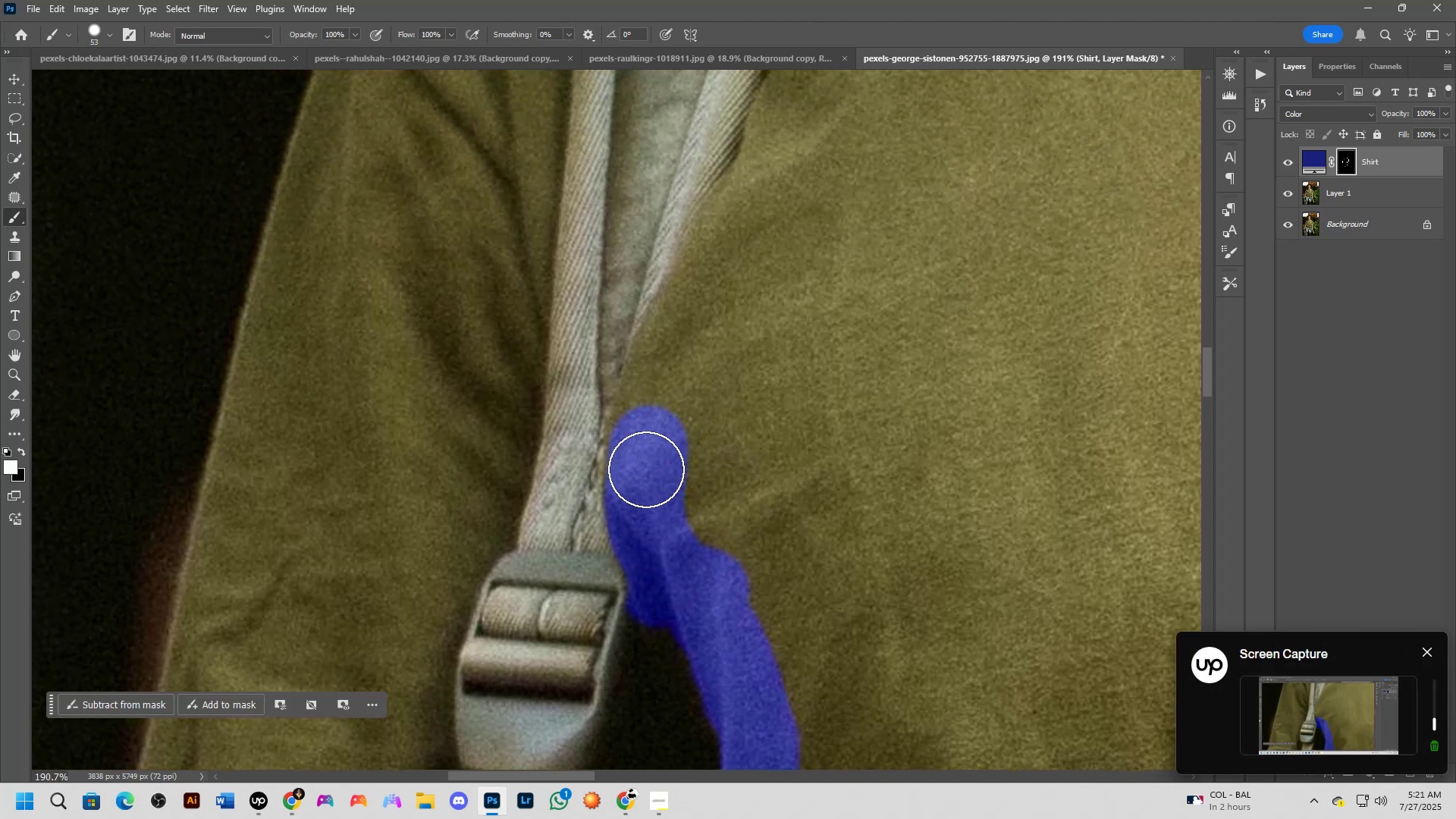 
left_click_drag(start_coordinate=[644, 473], to_coordinate=[650, 413])
 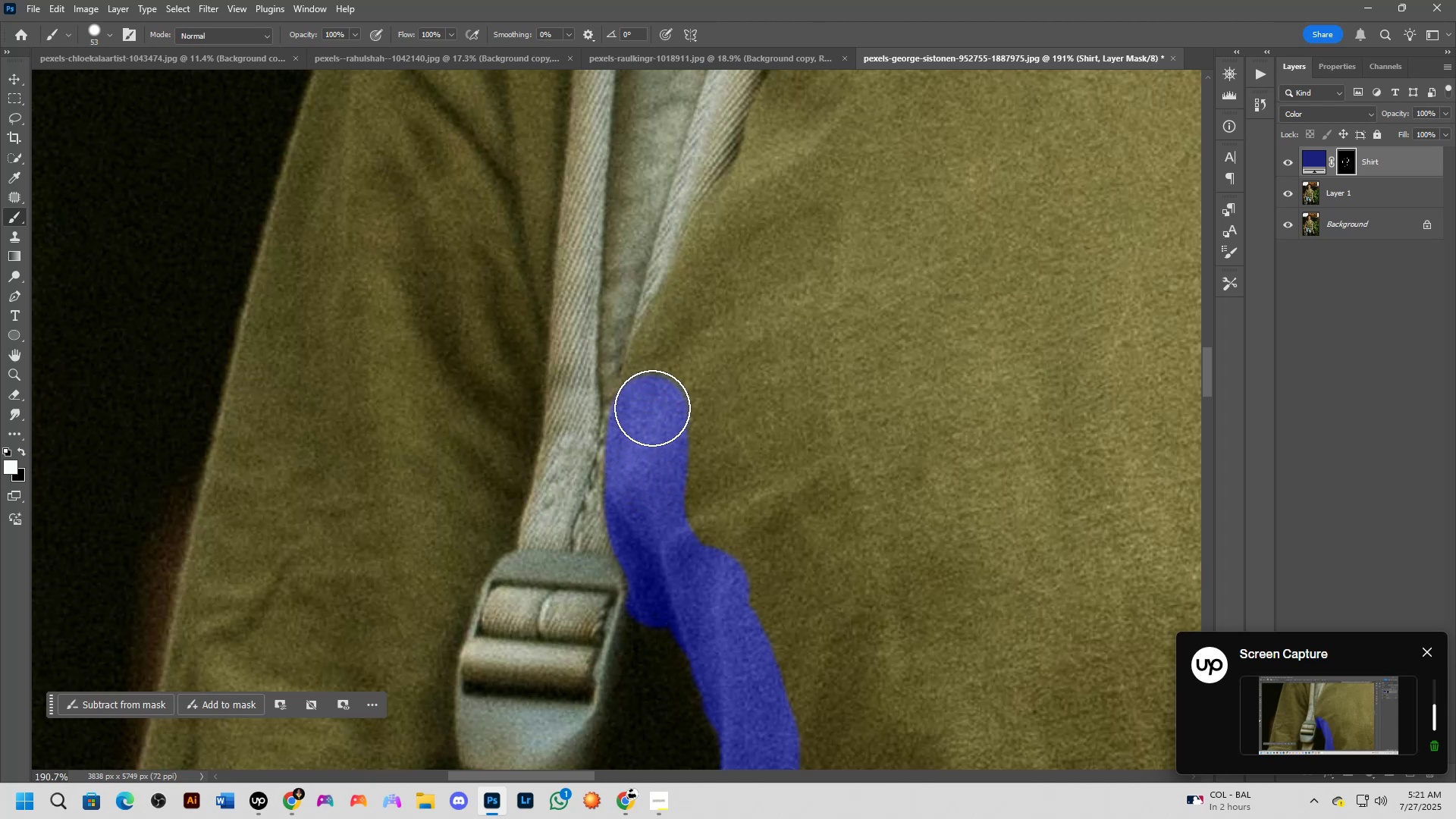 
hold_key(key=Space, duration=0.57)
 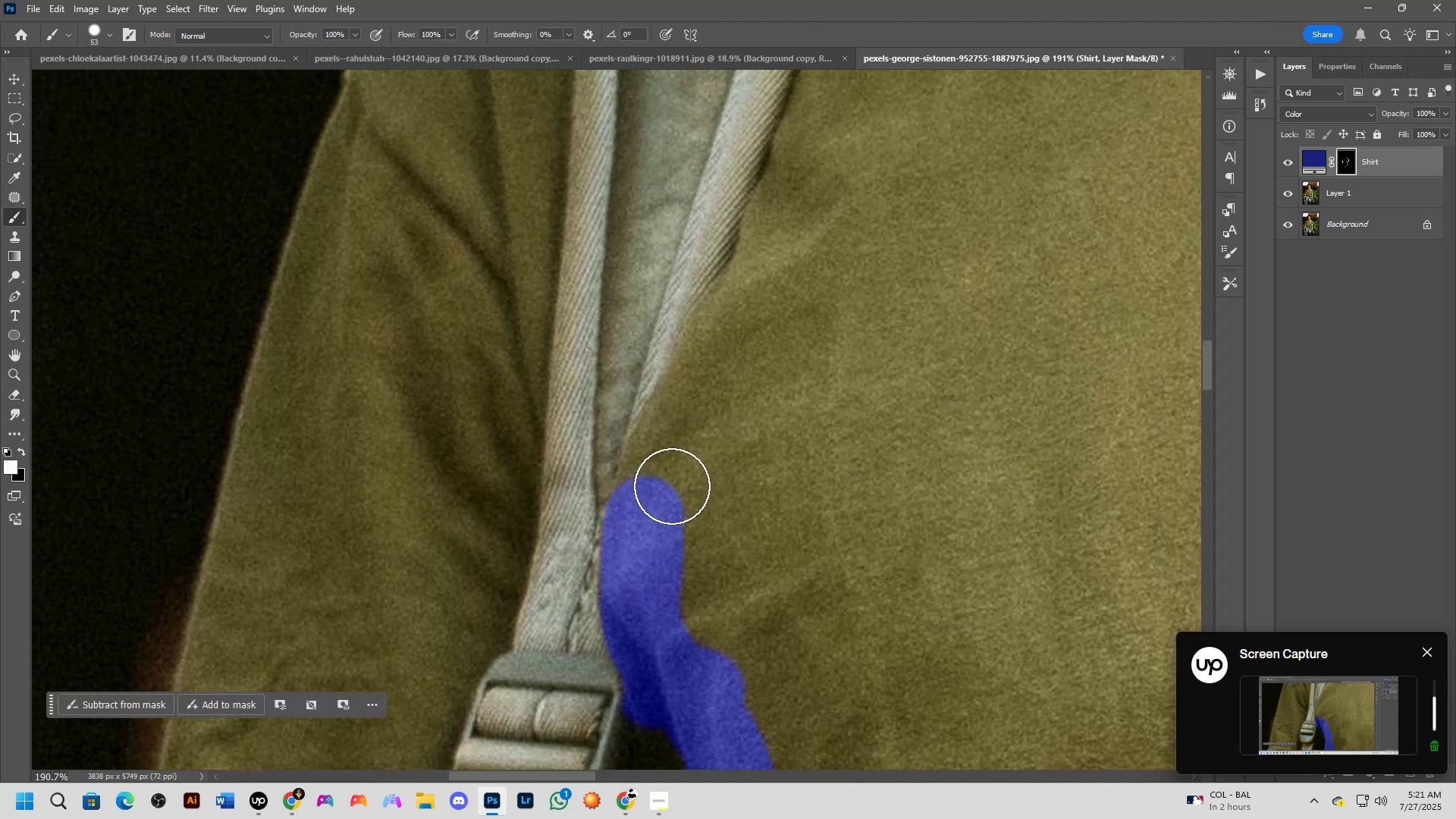 
left_click_drag(start_coordinate=[707, 311], to_coordinate=[702, 412])
 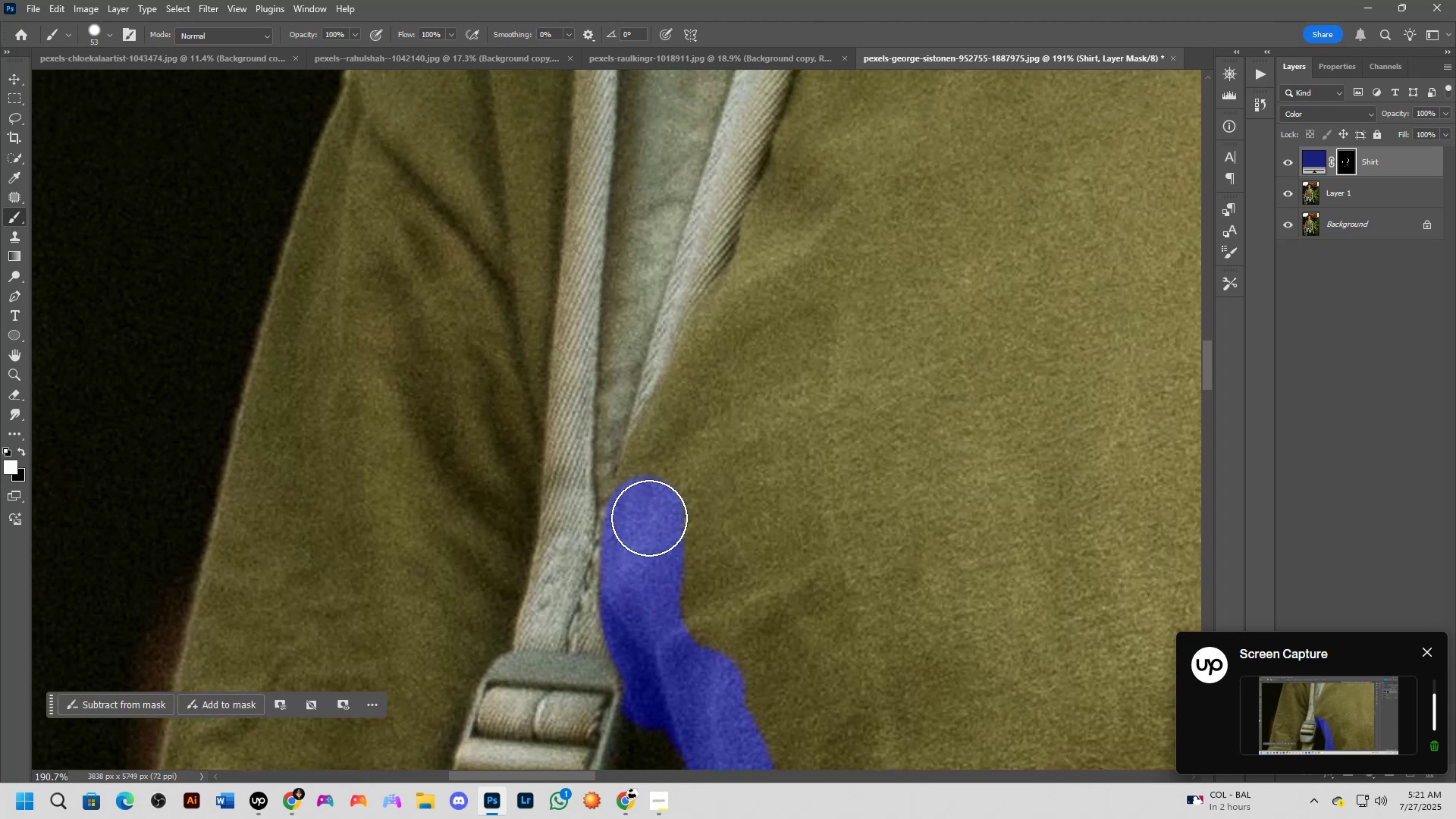 
left_click_drag(start_coordinate=[647, 515], to_coordinate=[679, 430])
 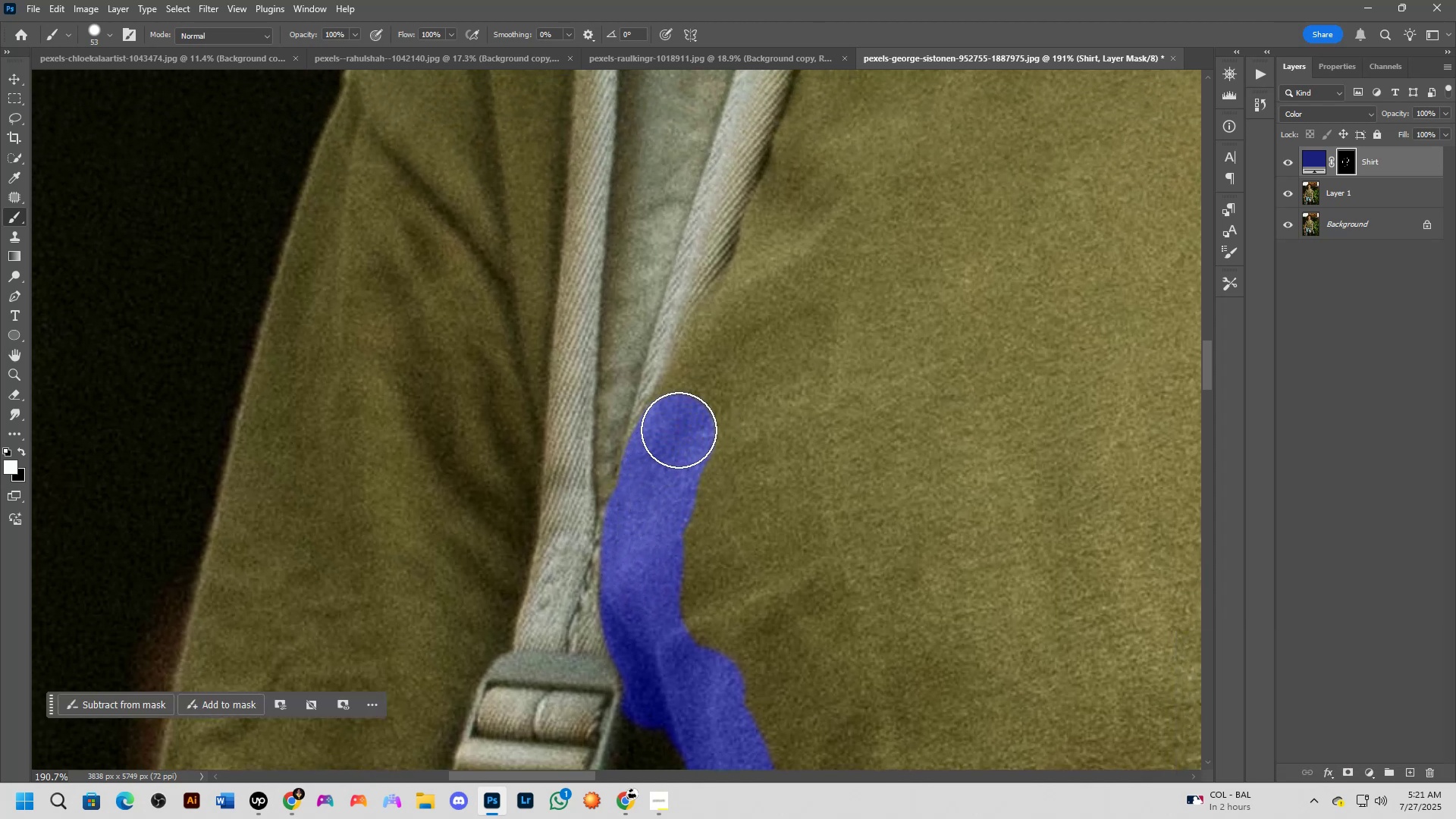 
scroll: coordinate [709, 425], scroll_direction: up, amount: 5.0
 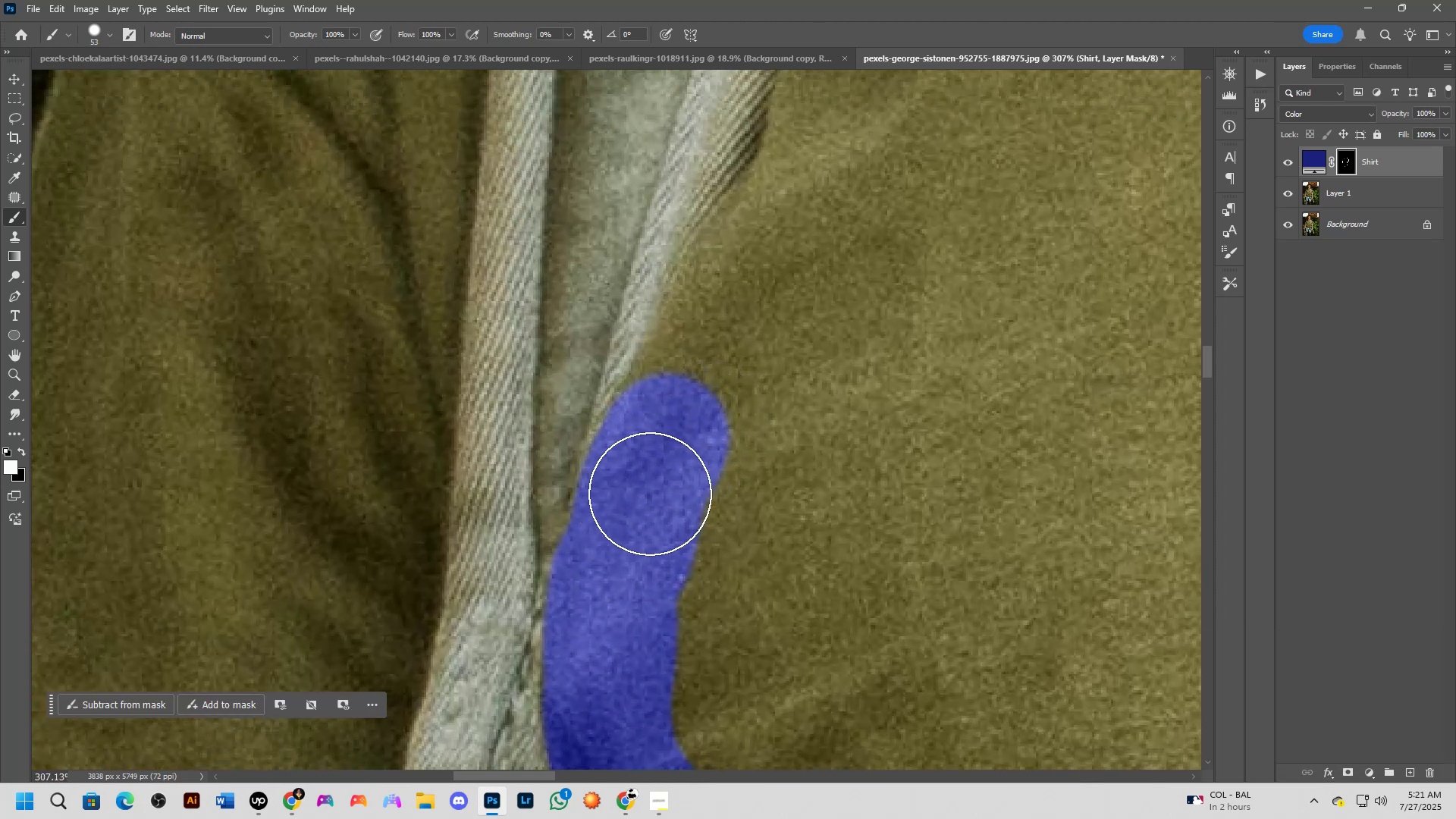 
left_click_drag(start_coordinate=[674, 442], to_coordinate=[730, 330])
 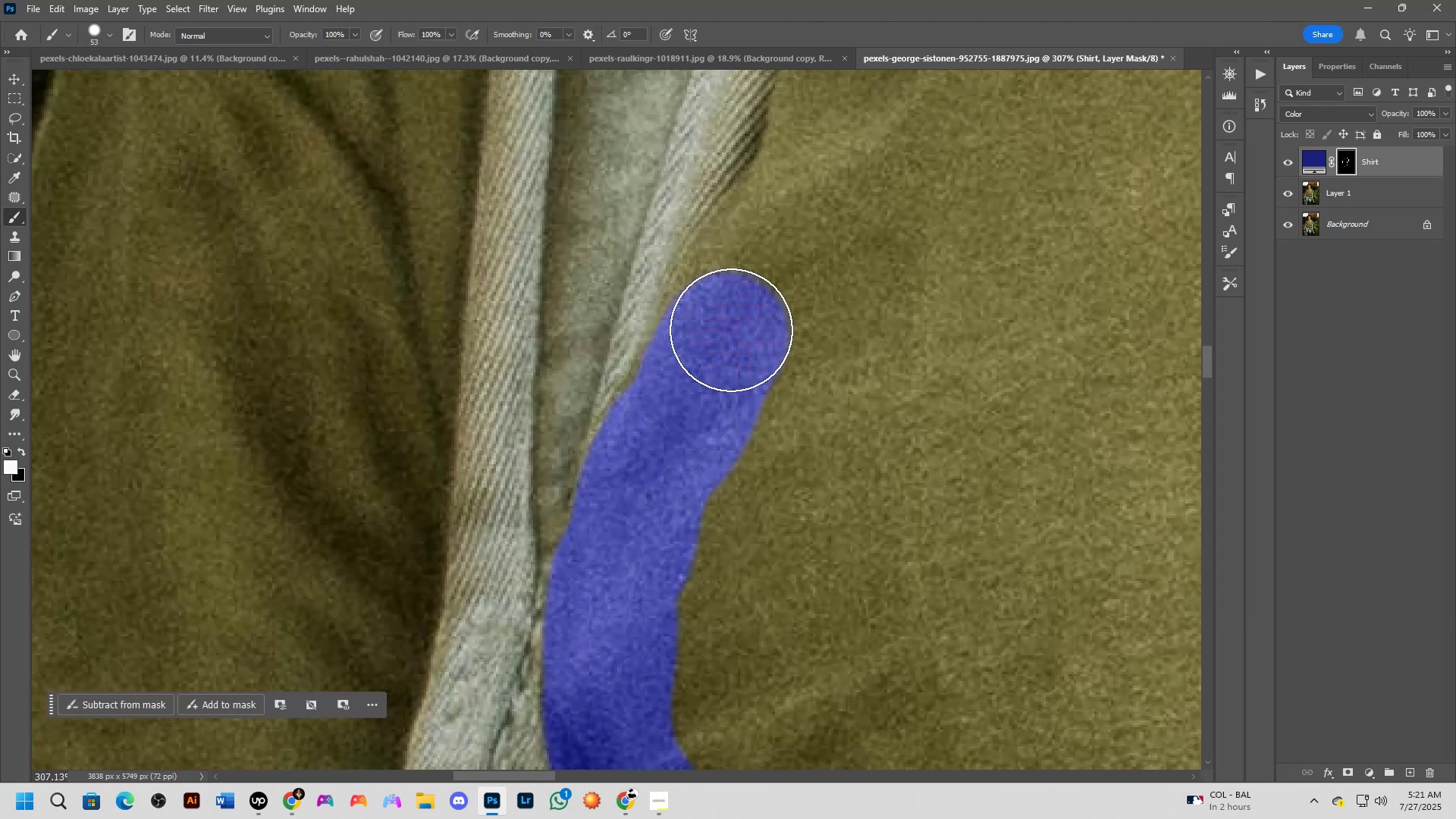 
hold_key(key=Space, duration=0.55)
 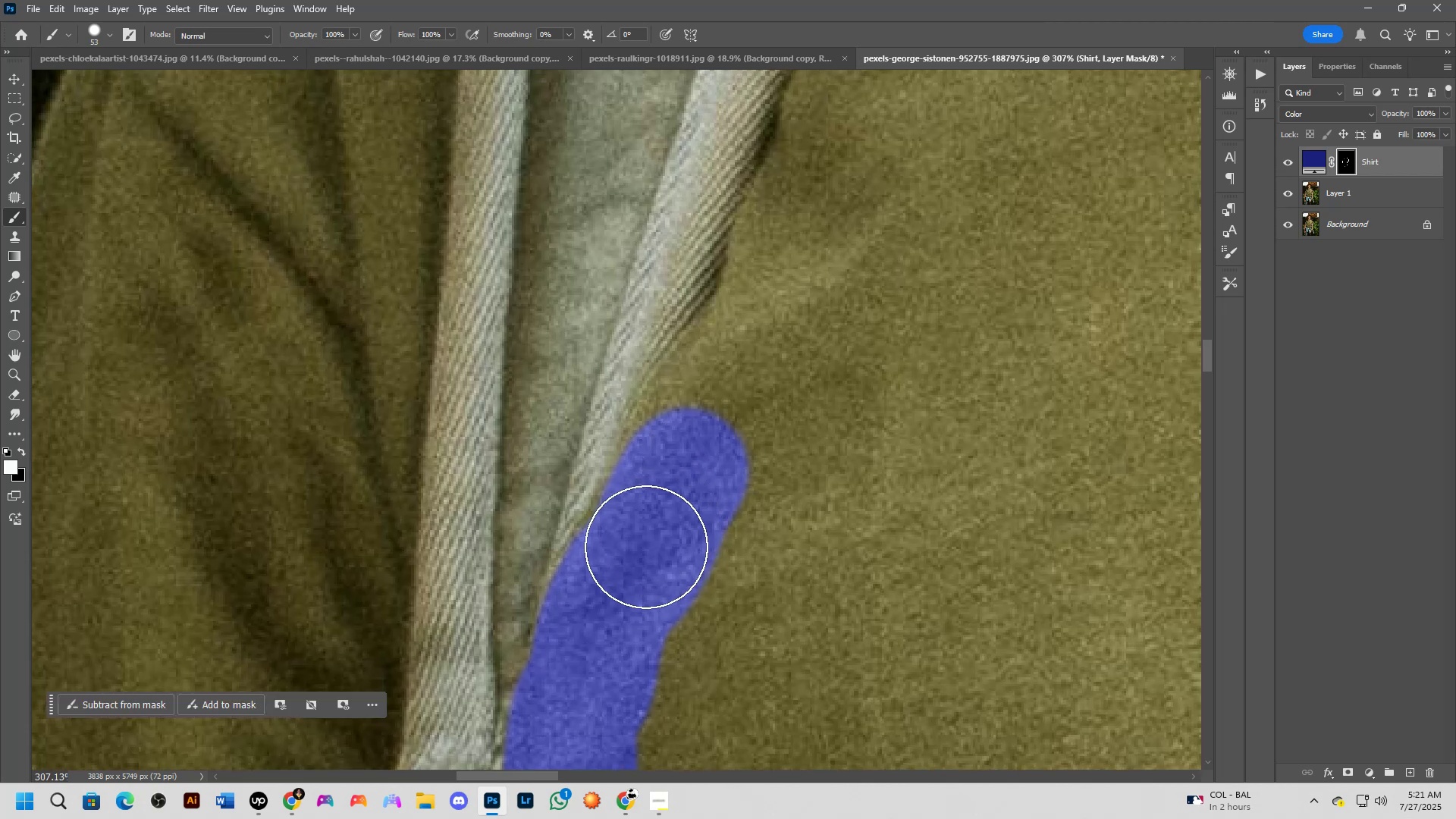 
left_click_drag(start_coordinate=[747, 324], to_coordinate=[707, 460])
 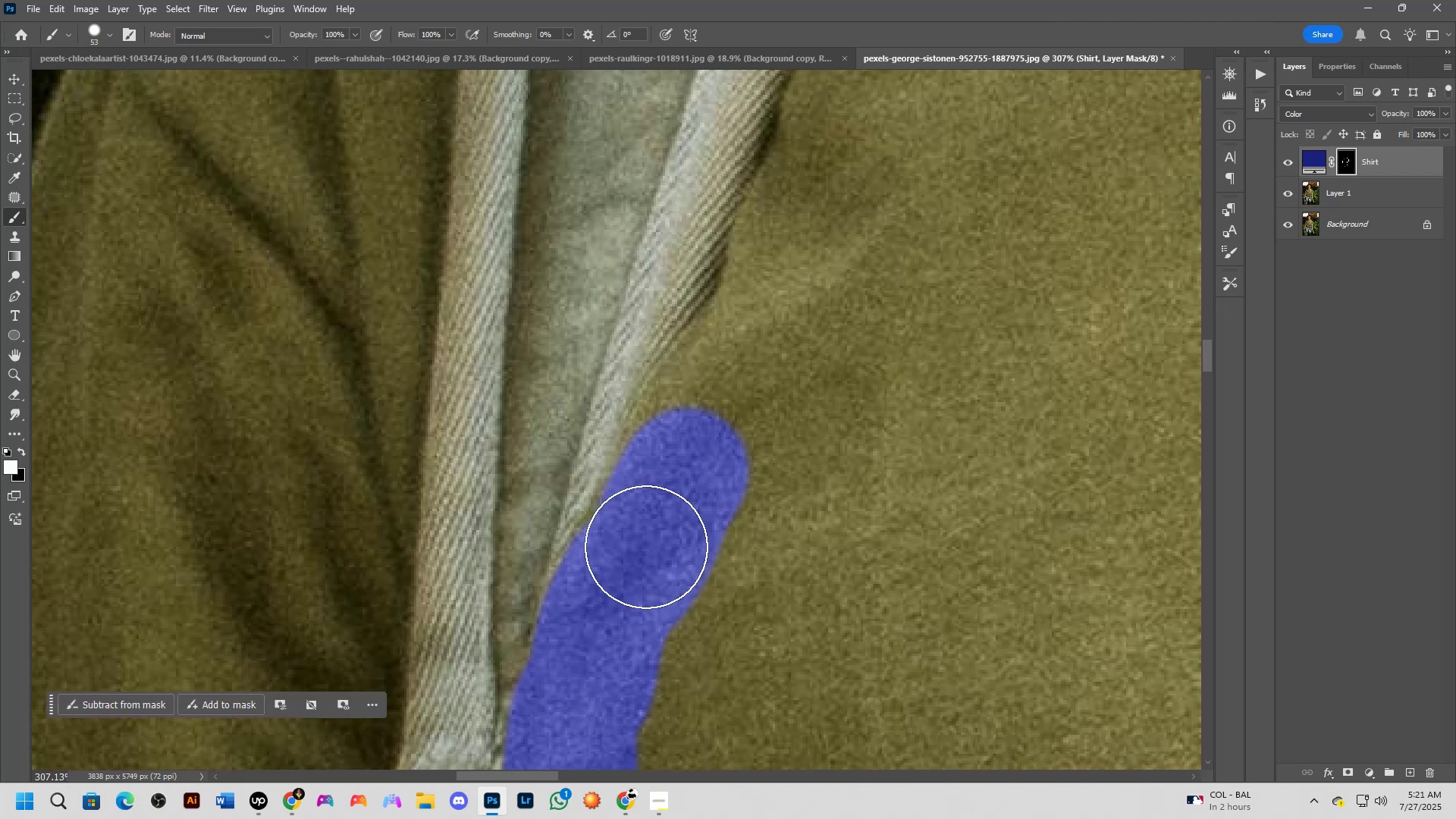 
left_click_drag(start_coordinate=[640, 551], to_coordinate=[711, 416])
 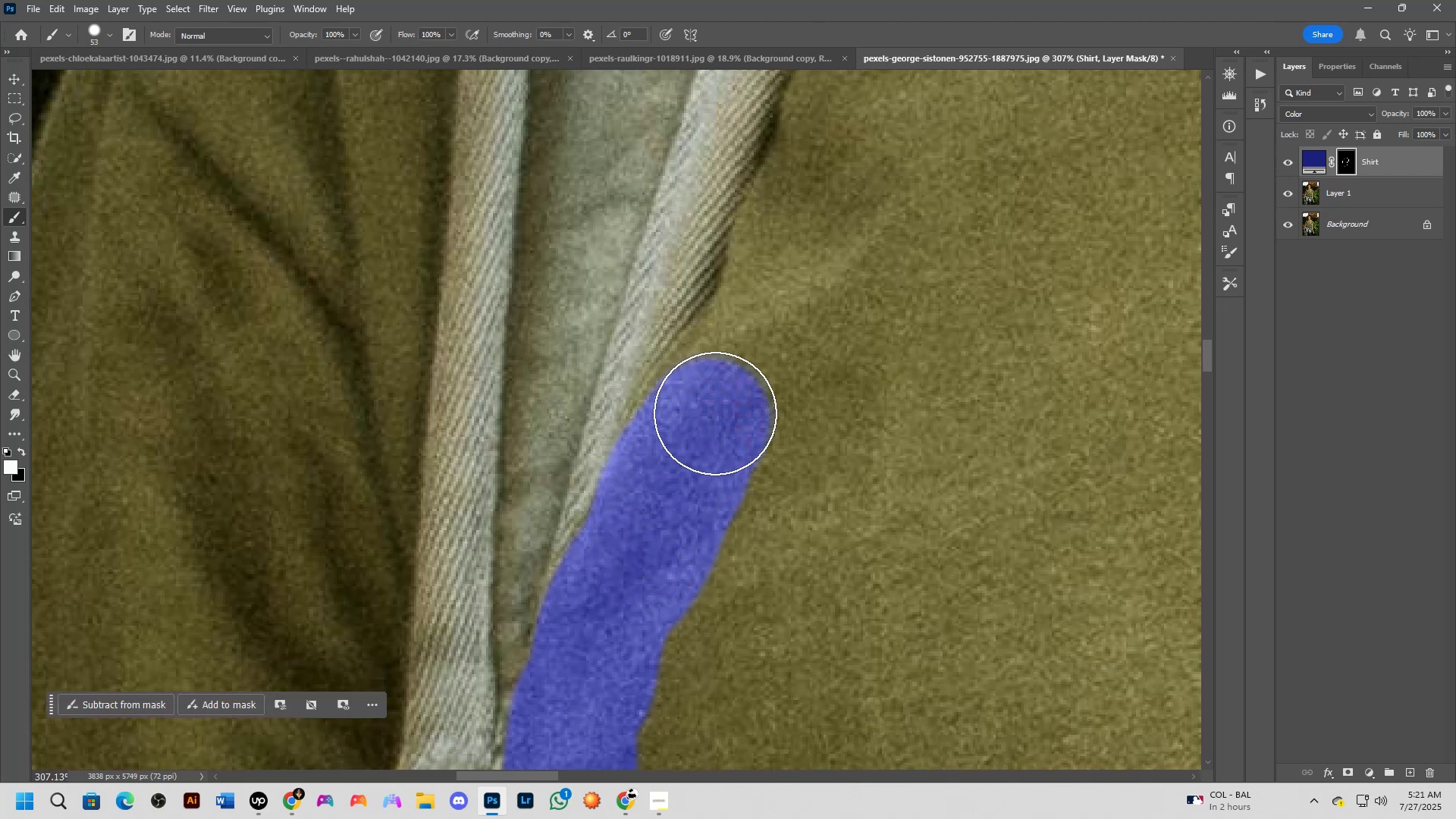 
hold_key(key=Space, duration=0.51)
 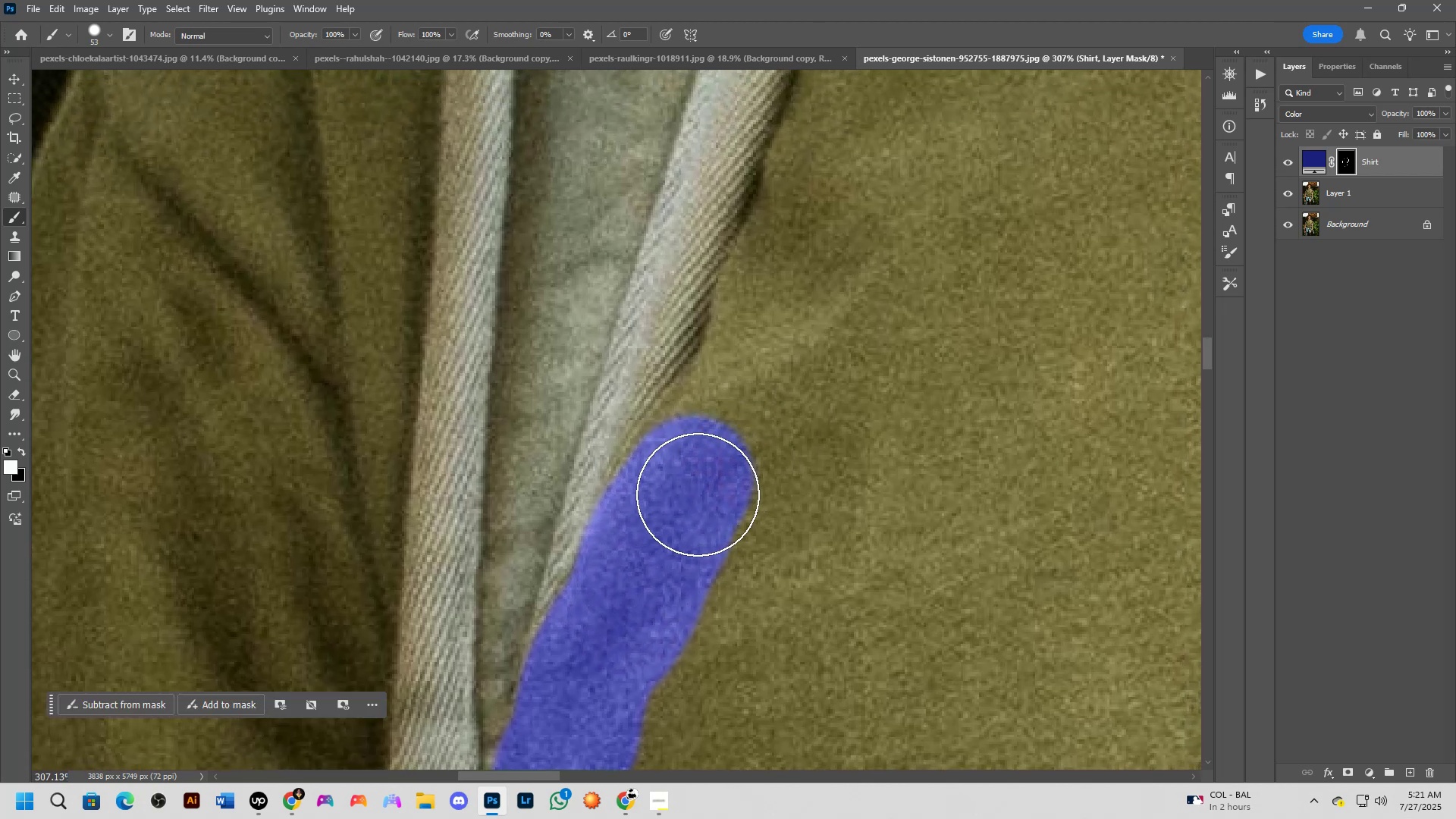 
left_click_drag(start_coordinate=[797, 338], to_coordinate=[780, 396])
 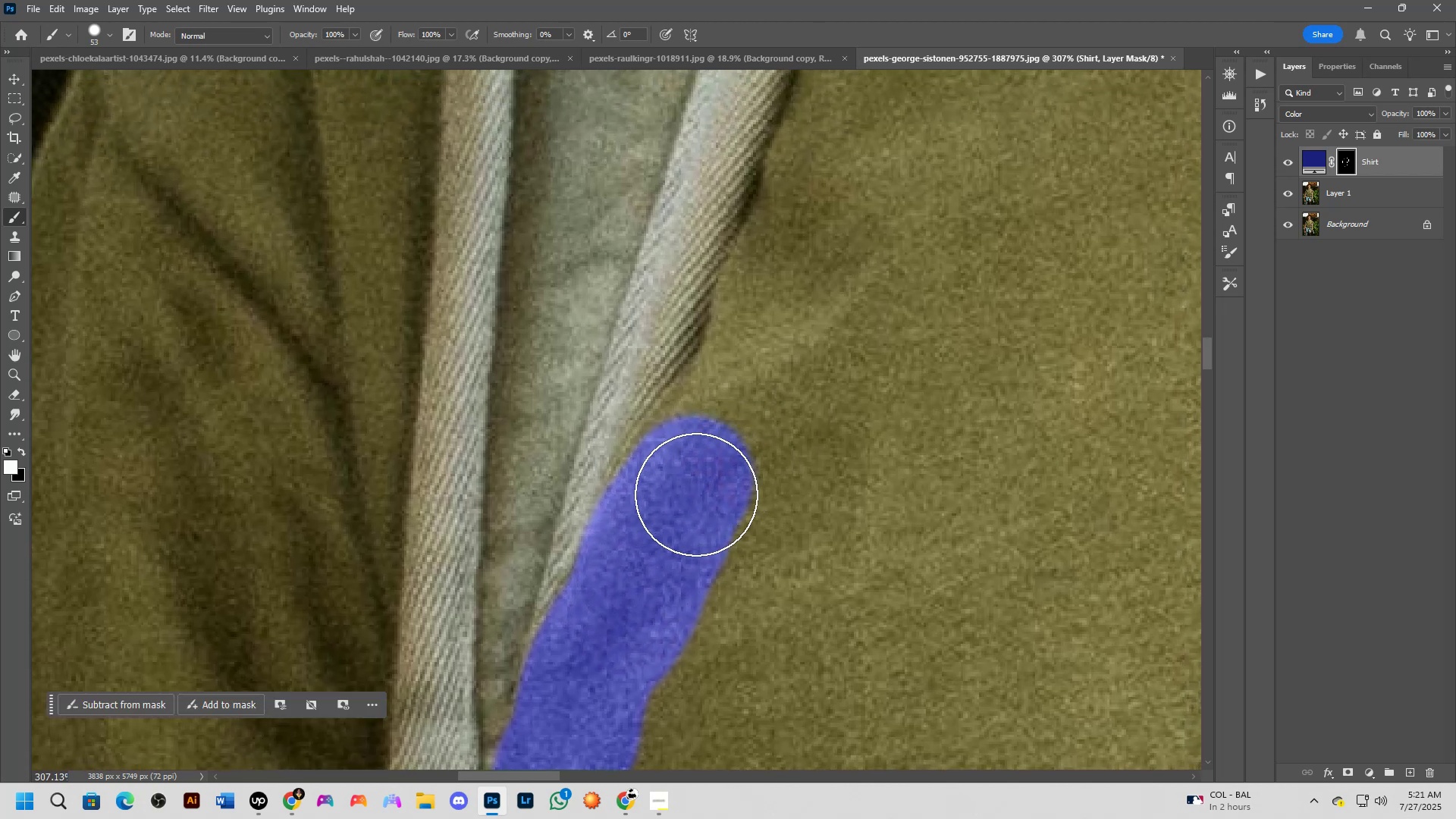 
left_click_drag(start_coordinate=[692, 493], to_coordinate=[774, 379])
 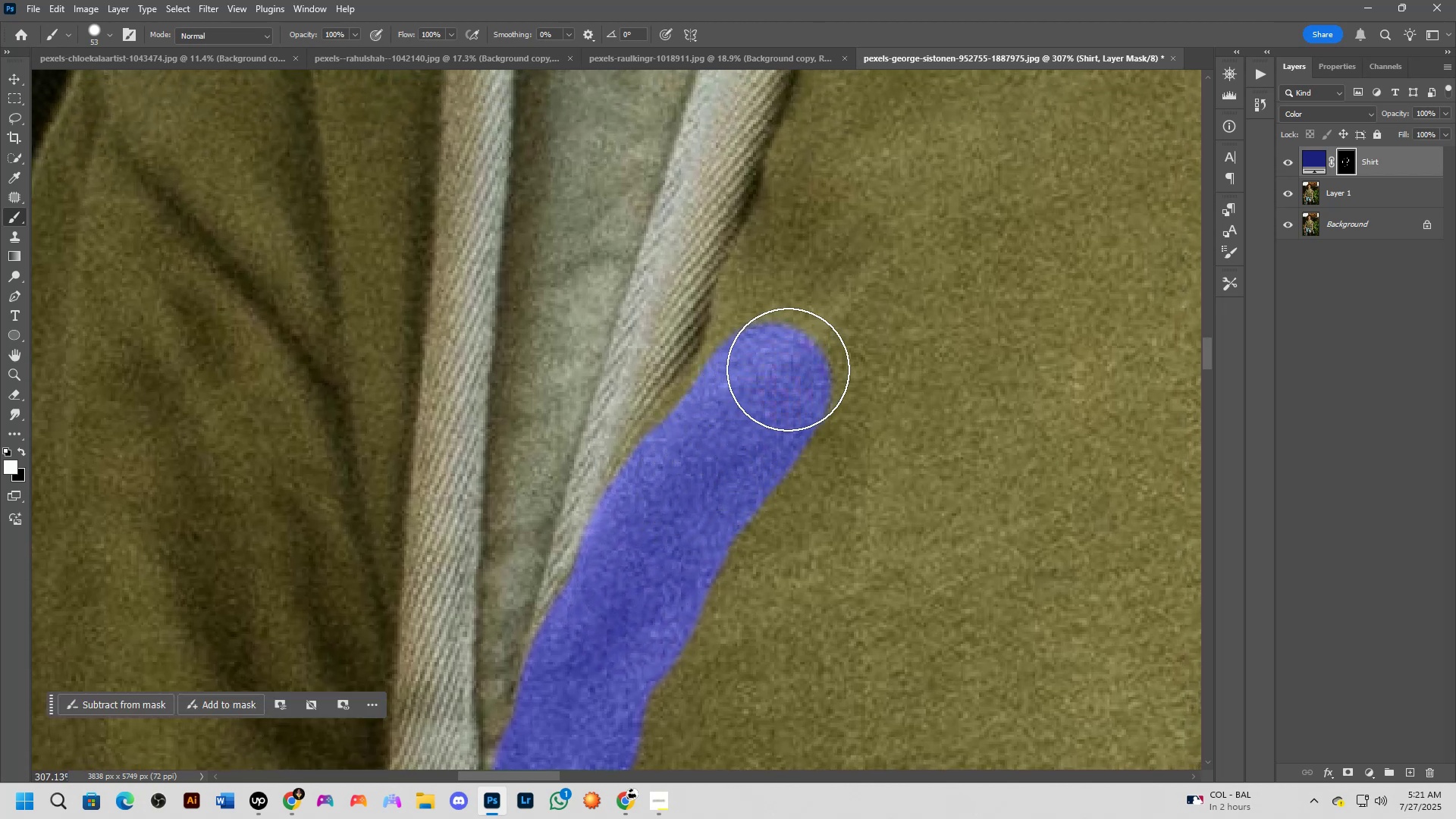 
hold_key(key=Space, duration=0.49)
 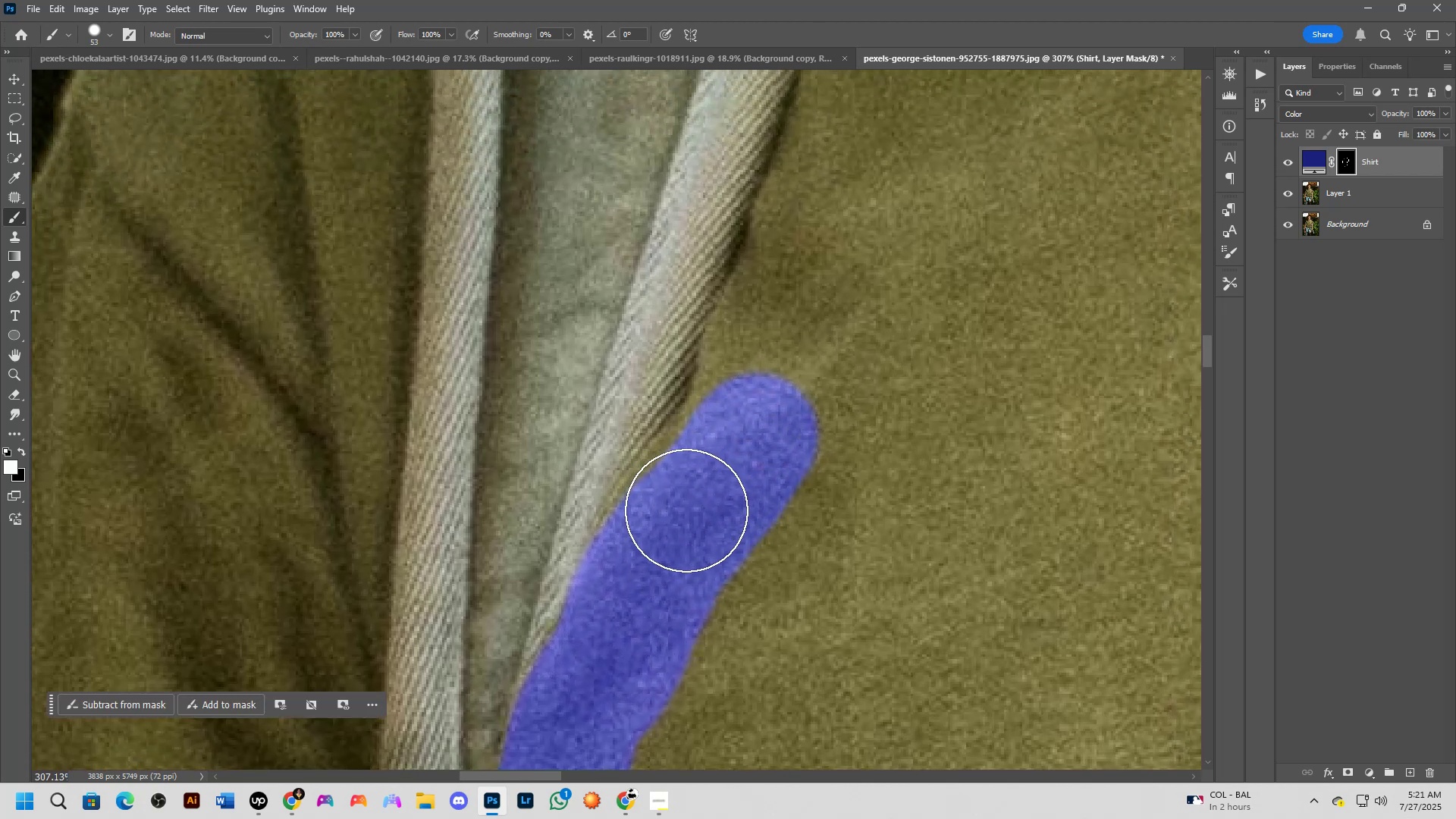 
left_click_drag(start_coordinate=[816, 346], to_coordinate=[803, 396])
 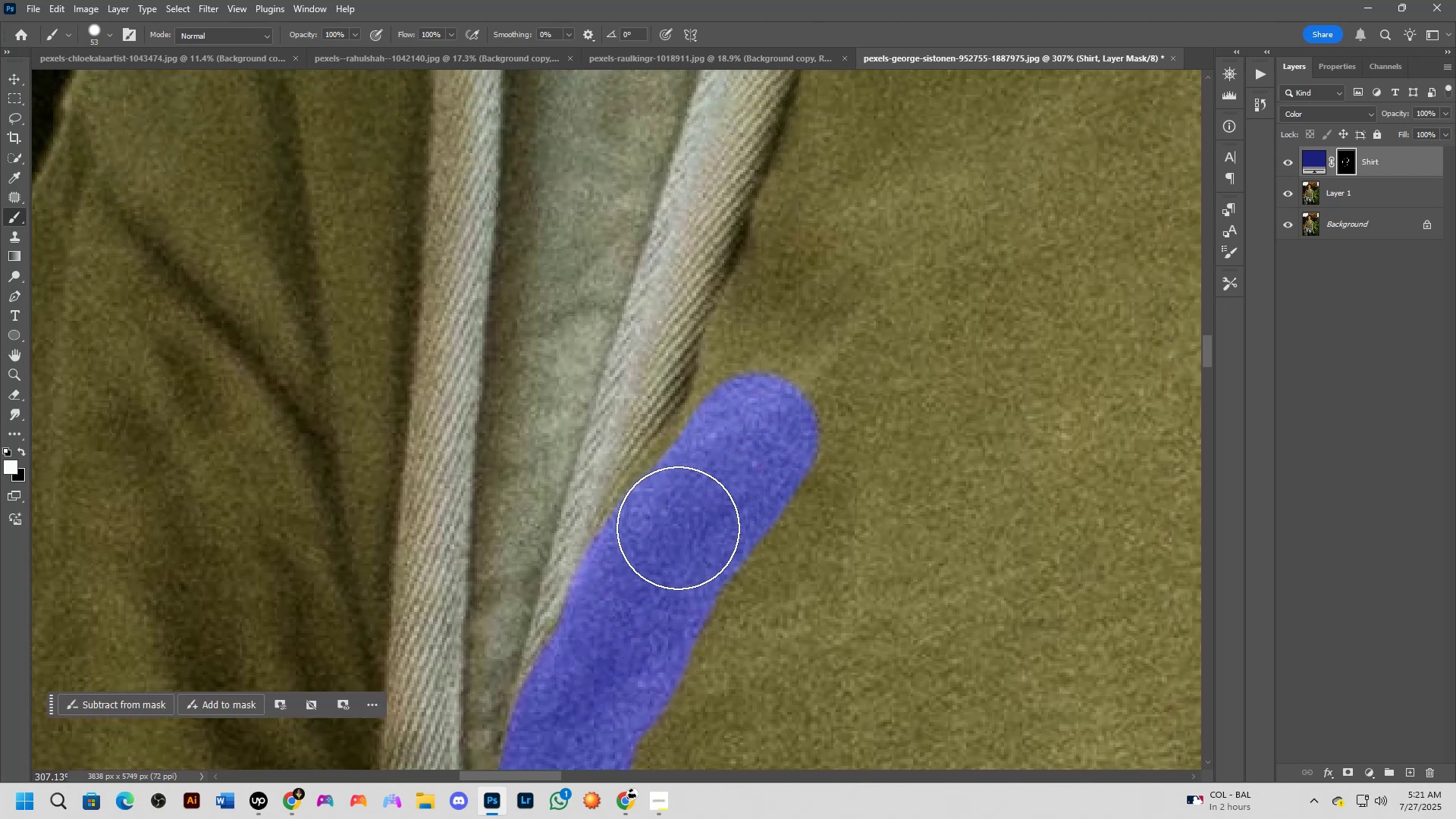 
left_click_drag(start_coordinate=[670, 541], to_coordinate=[720, 469])
 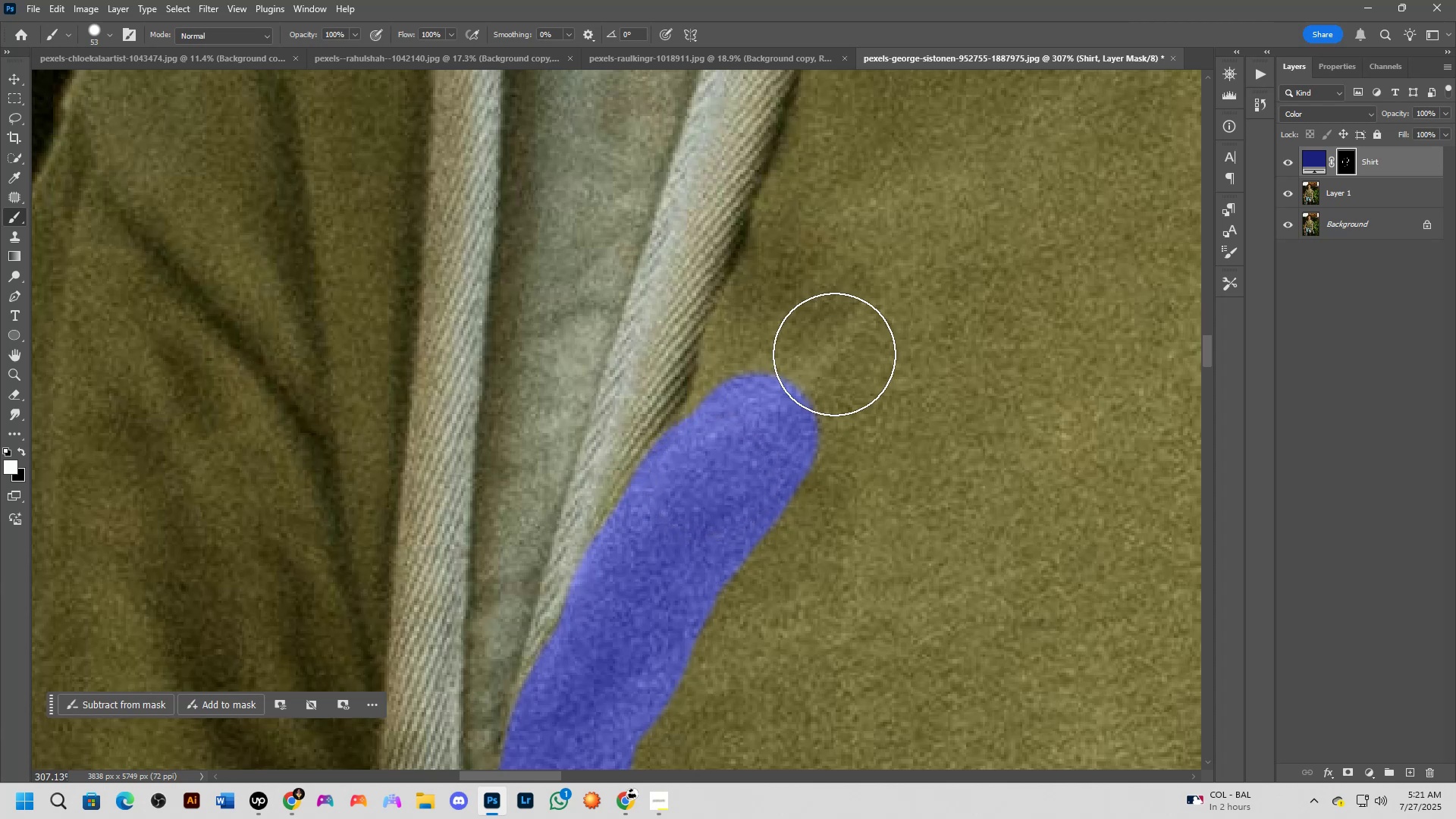 
hold_key(key=Space, duration=0.49)
 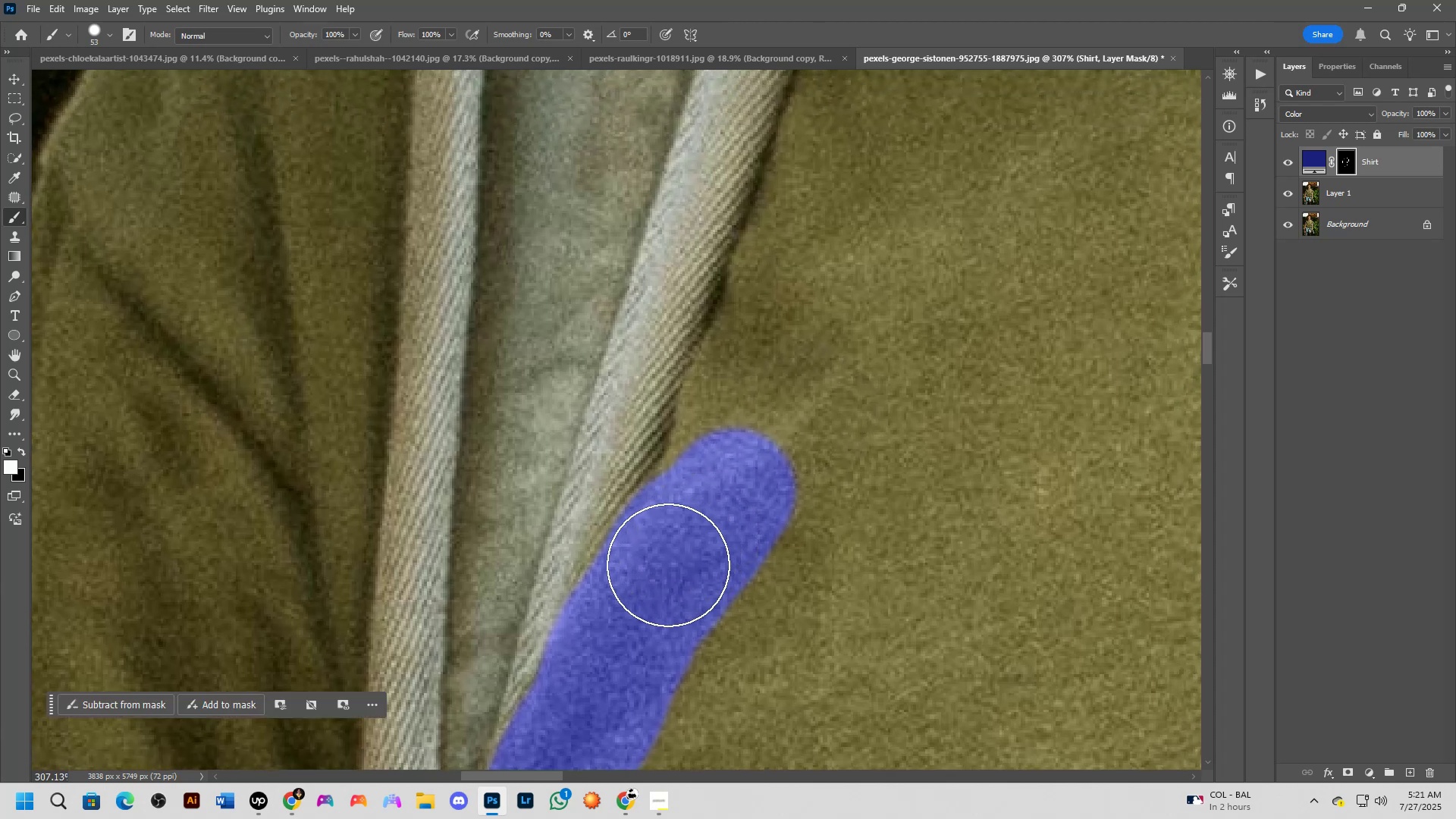 
left_click_drag(start_coordinate=[793, 389], to_coordinate=[770, 444])
 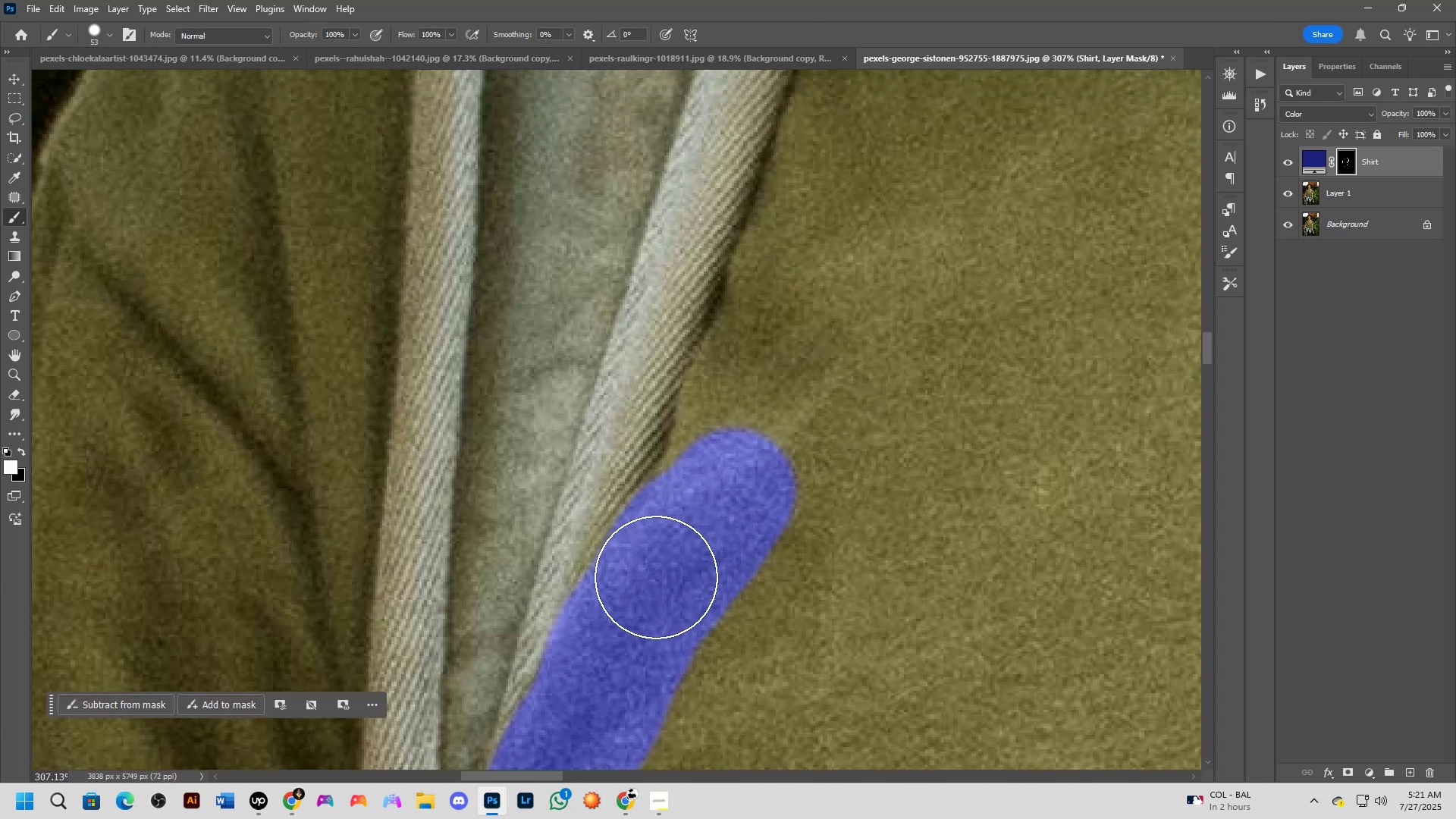 
left_click_drag(start_coordinate=[696, 532], to_coordinate=[750, 401])
 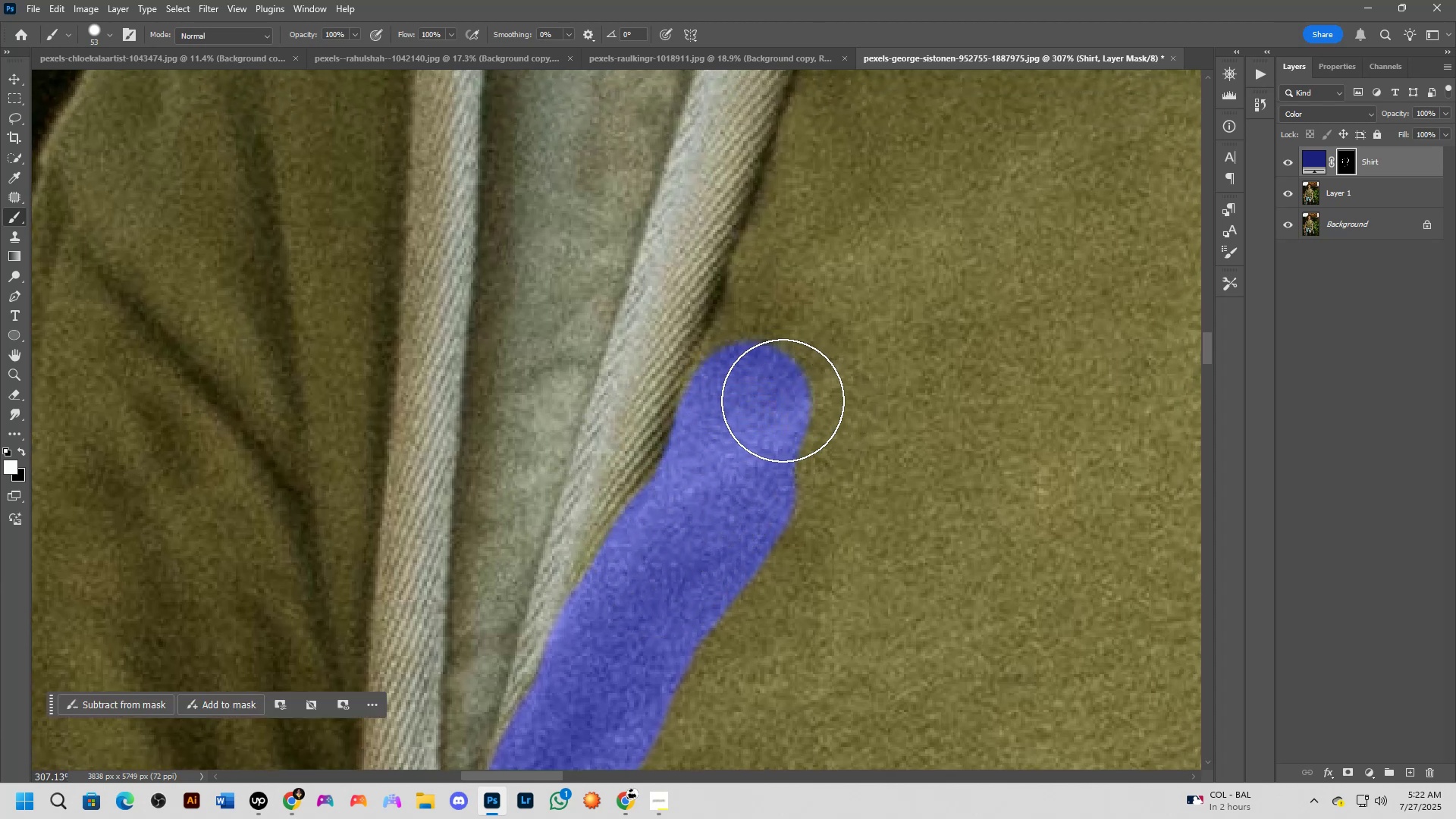 
left_click_drag(start_coordinate=[747, 397], to_coordinate=[752, 384])
 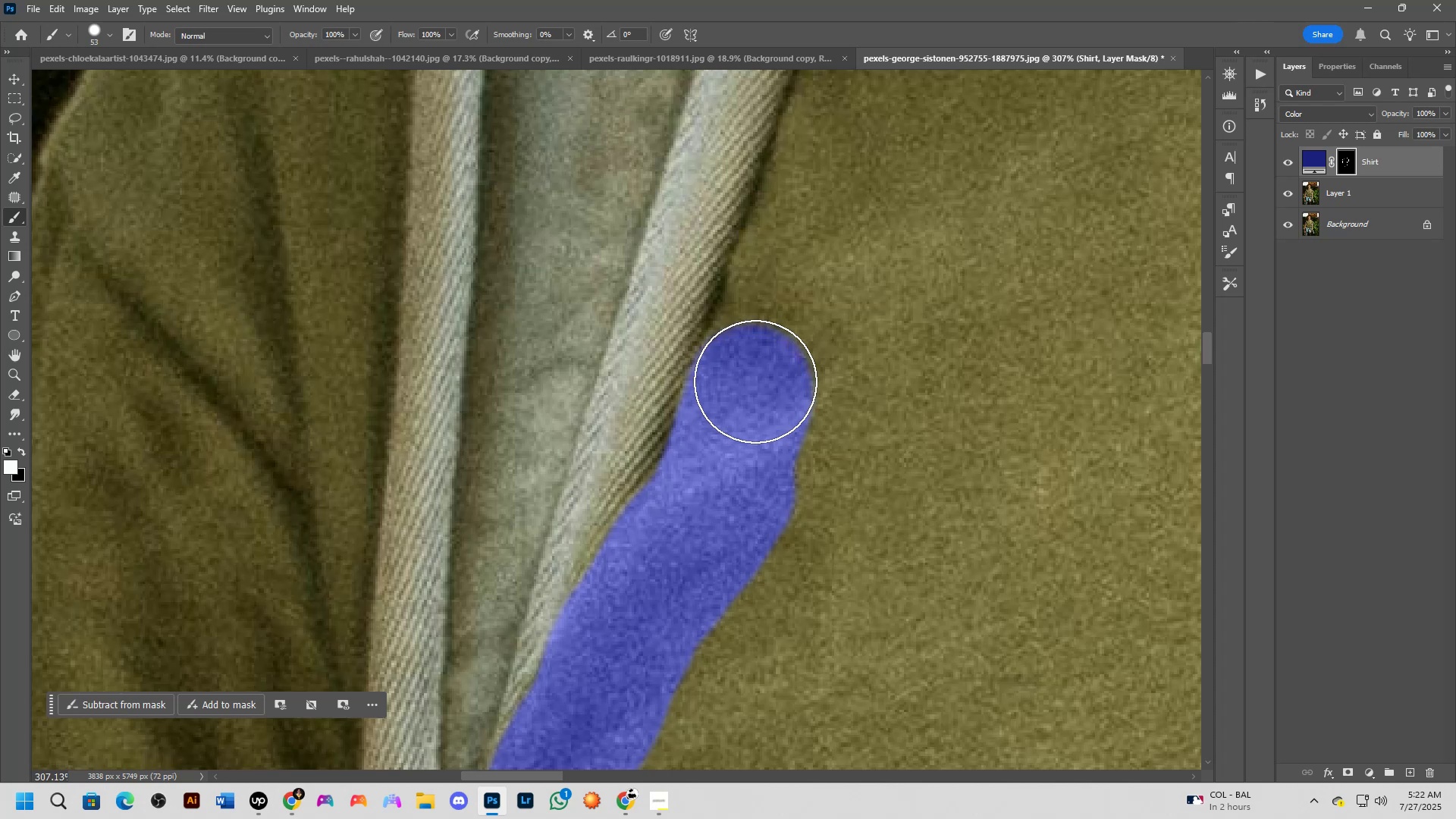 
hold_key(key=Space, duration=0.57)
 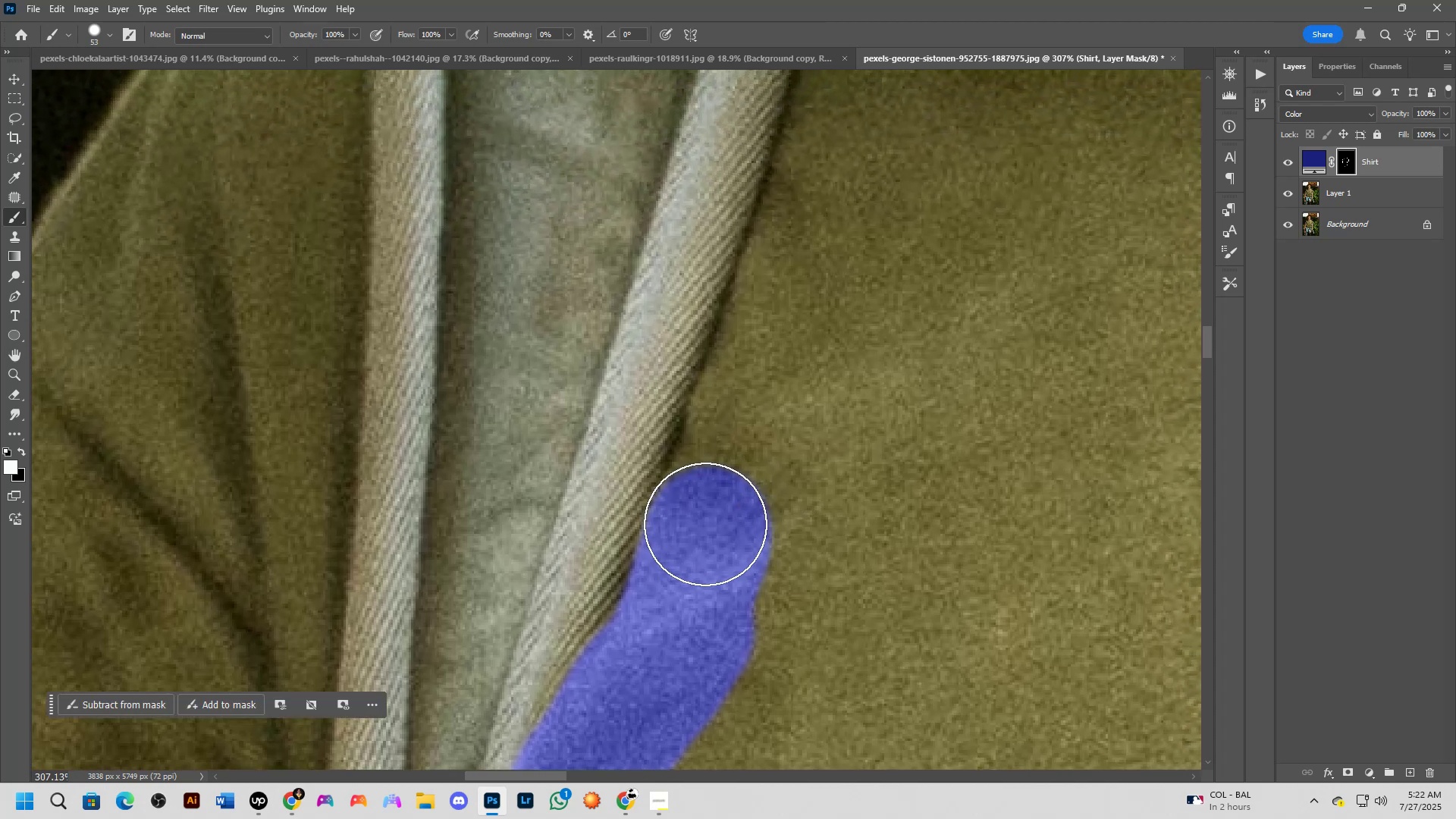 
left_click_drag(start_coordinate=[812, 324], to_coordinate=[779, 446])
 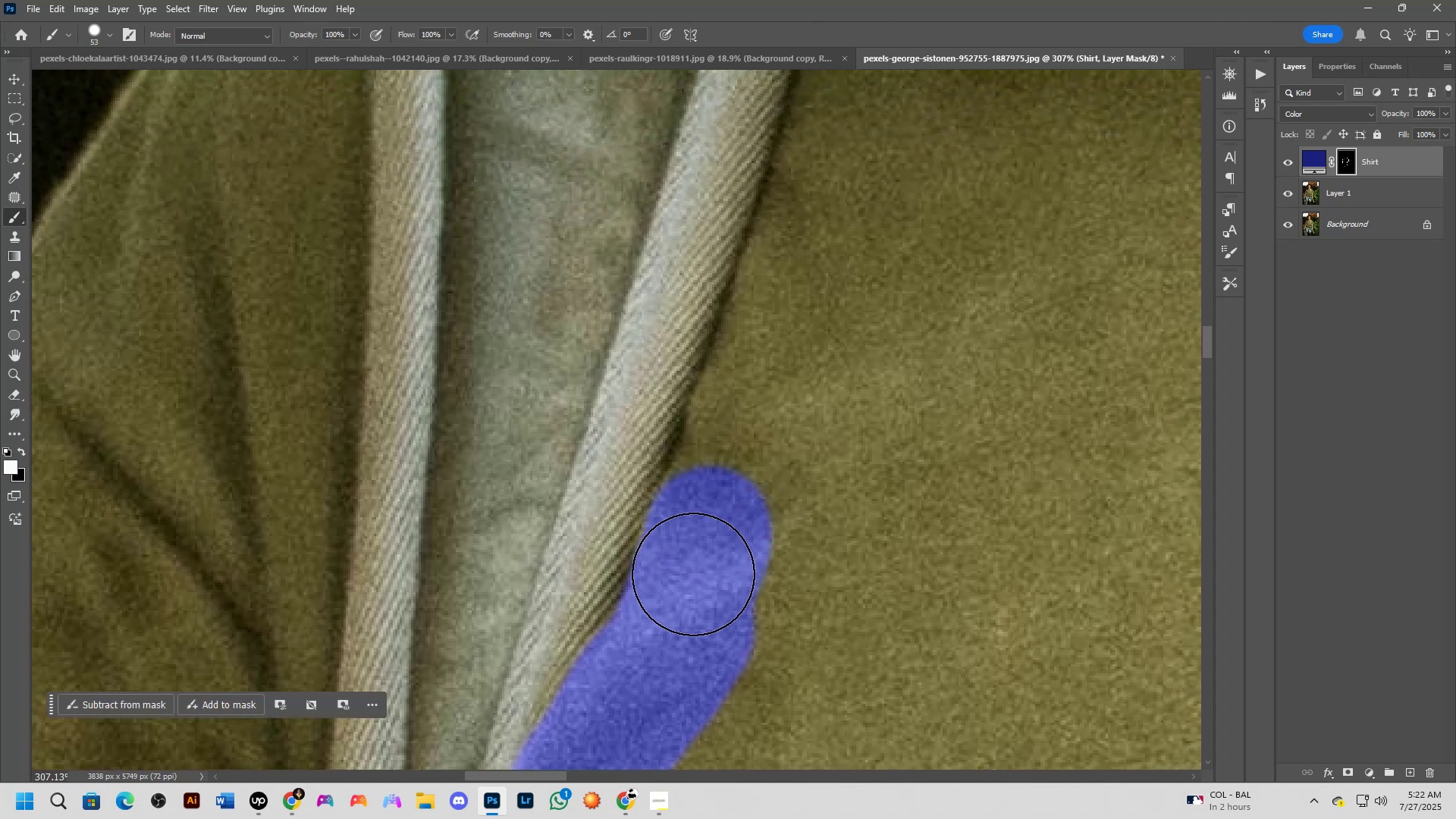 
left_click_drag(start_coordinate=[710, 507], to_coordinate=[774, 369])
 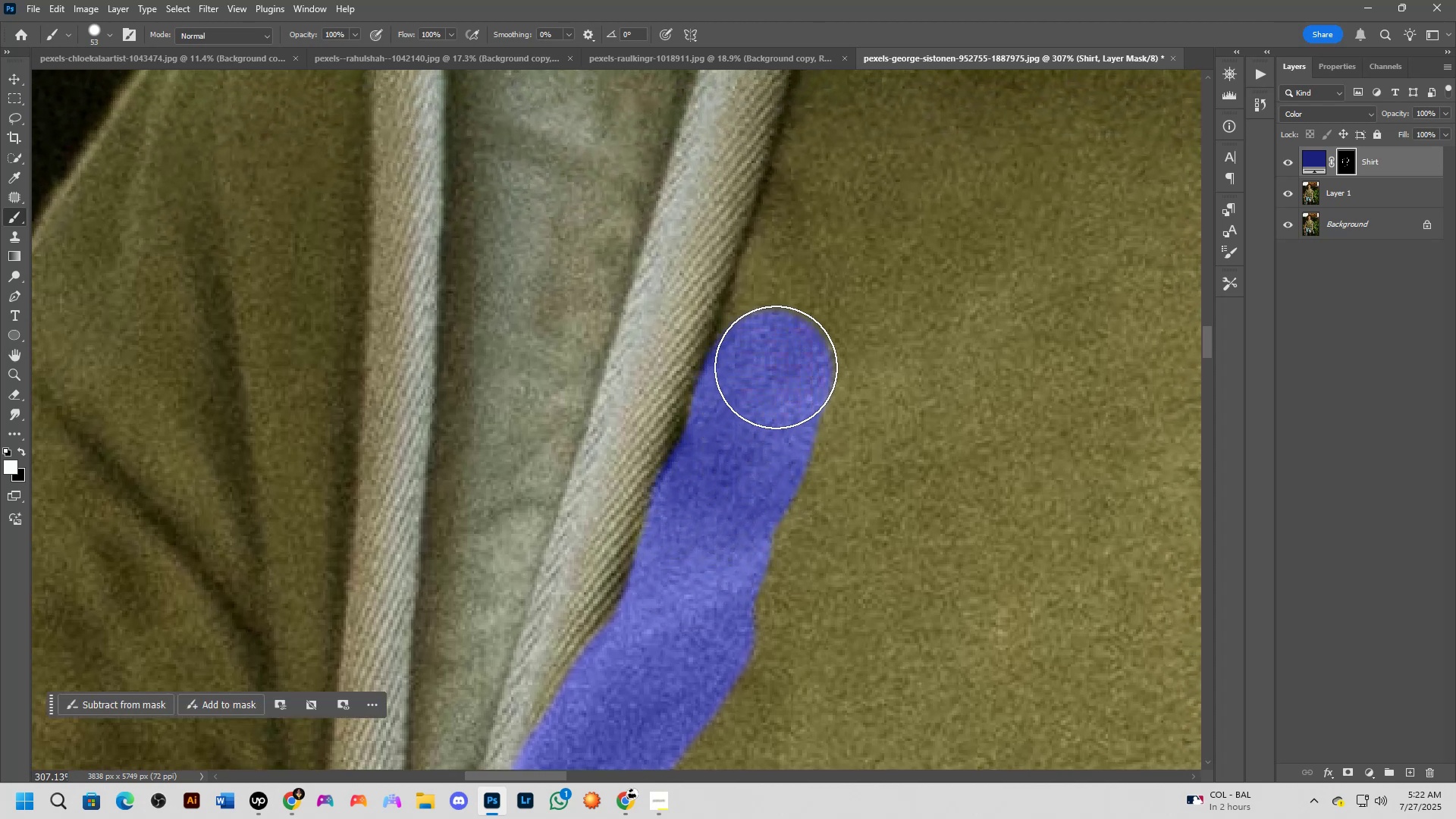 
hold_key(key=Space, duration=0.62)
 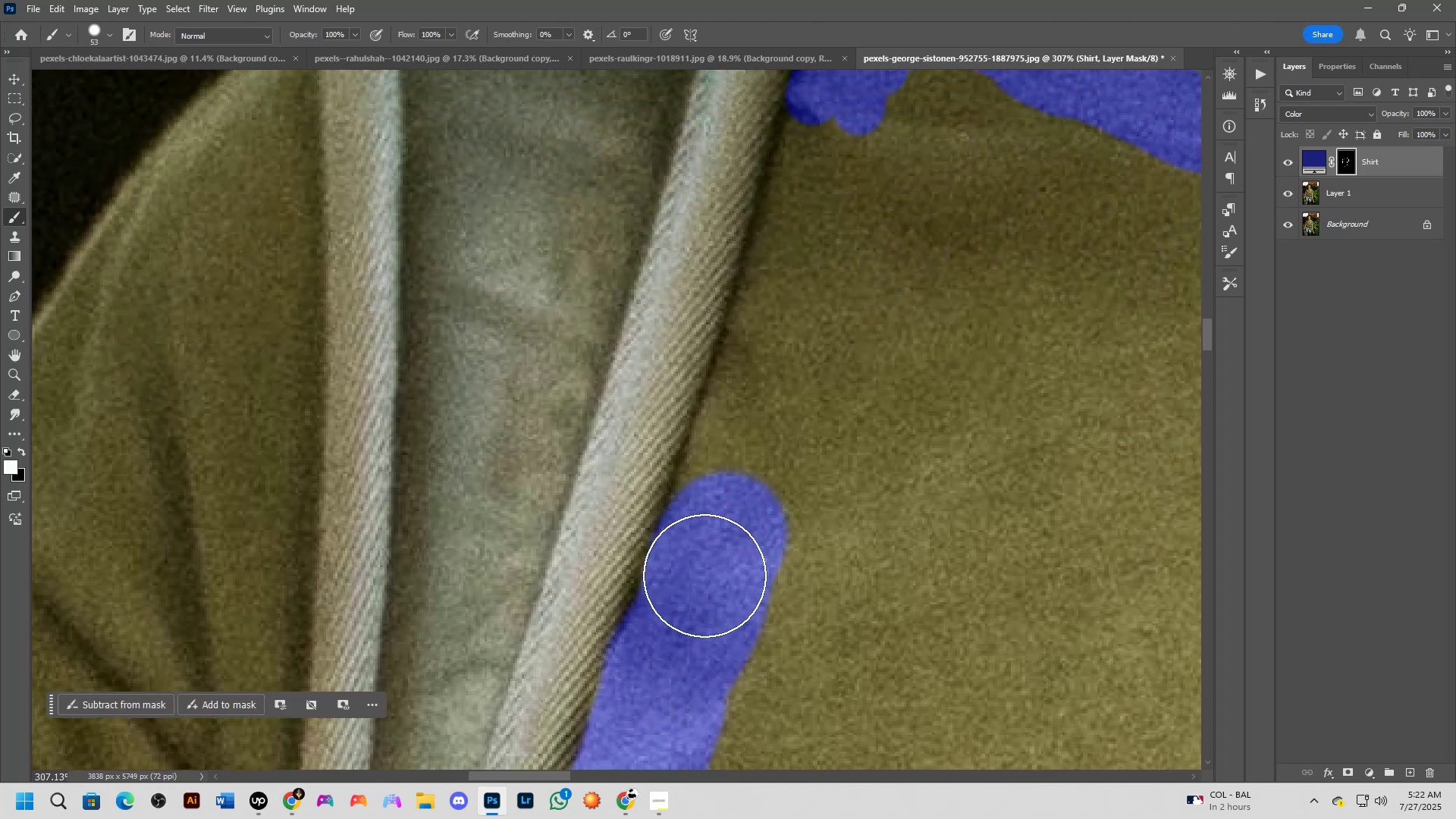 
left_click_drag(start_coordinate=[794, 344], to_coordinate=[748, 505])
 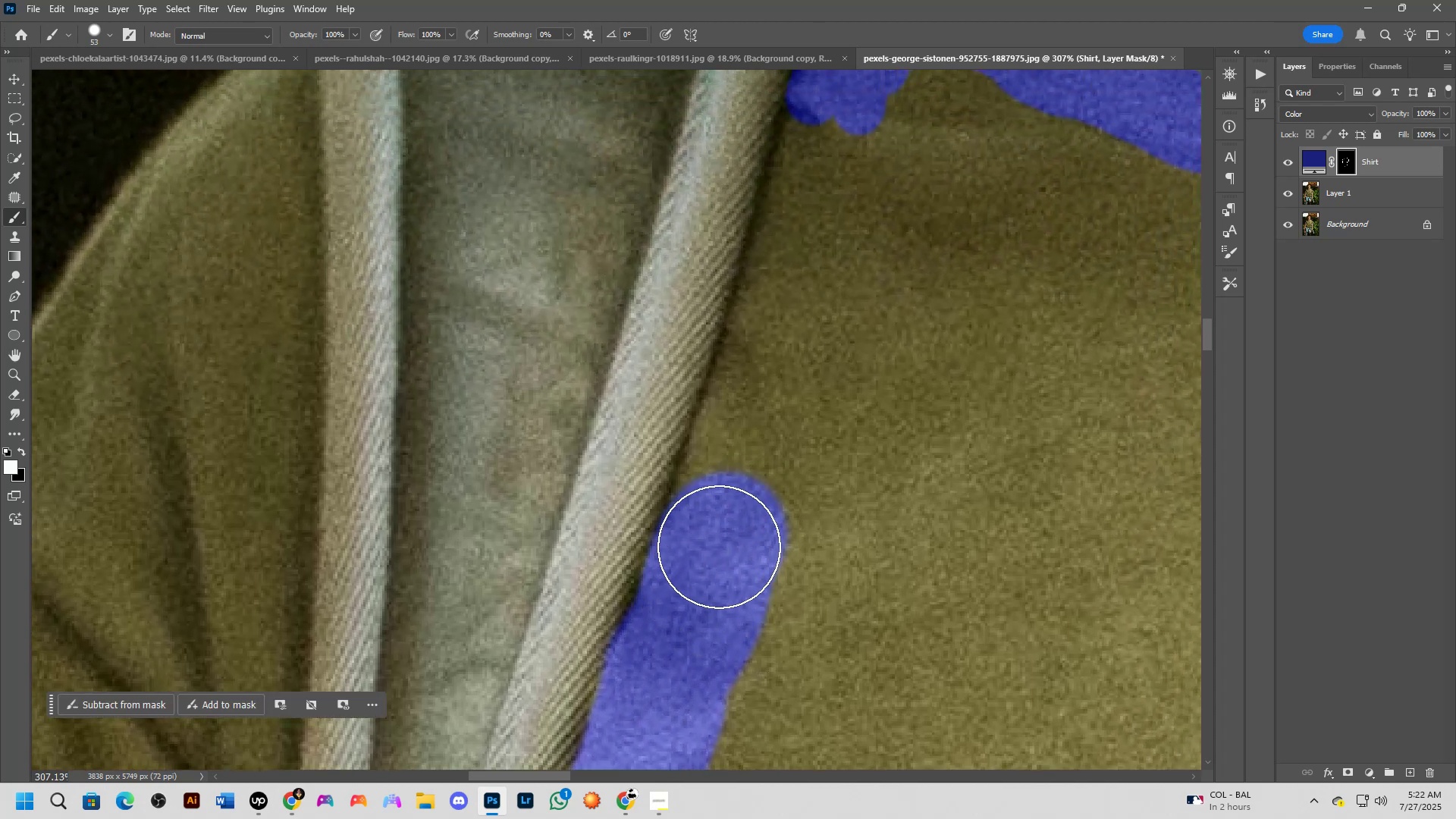 
left_click_drag(start_coordinate=[726, 526], to_coordinate=[780, 382])
 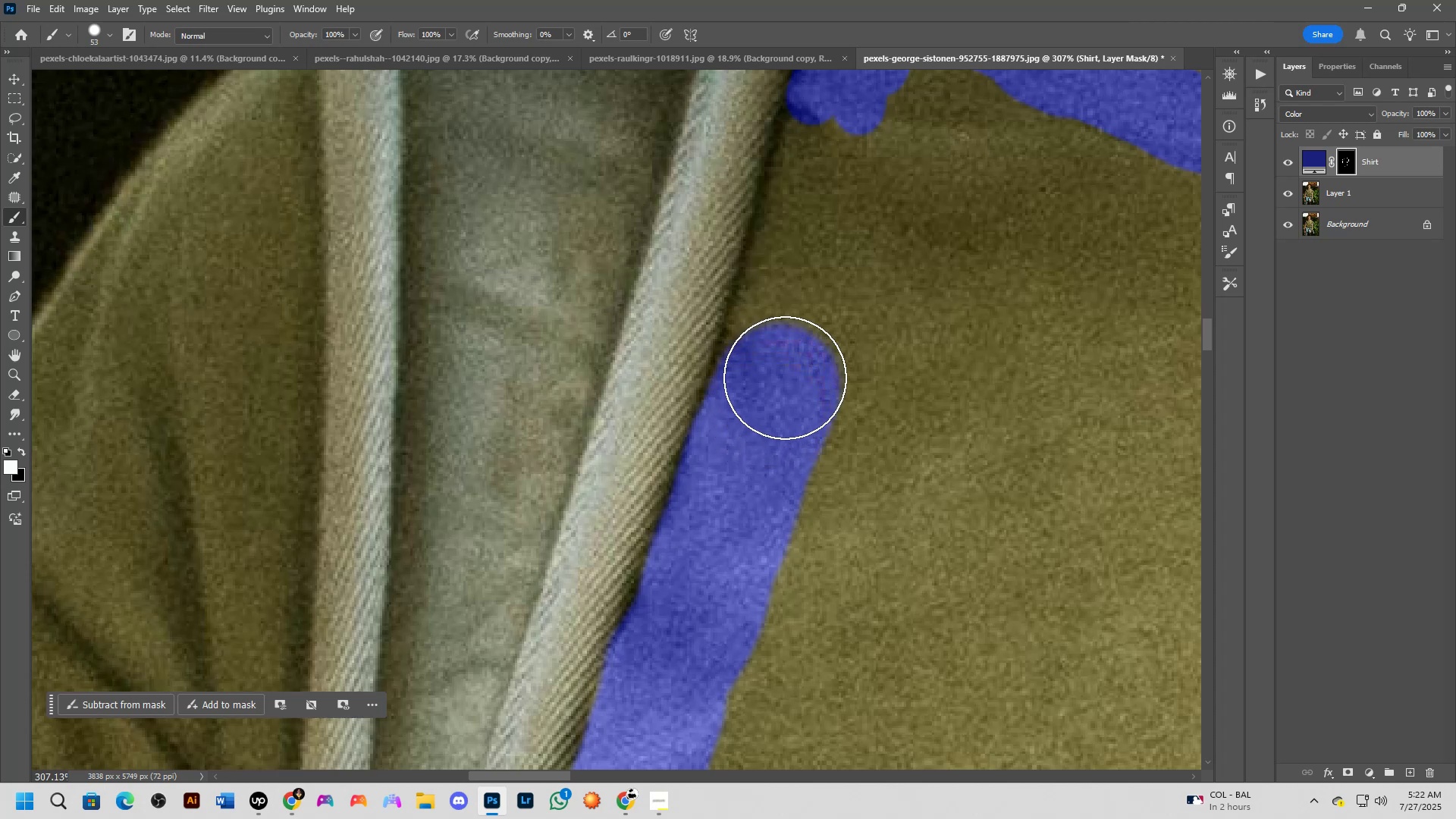 
hold_key(key=Space, duration=0.79)
 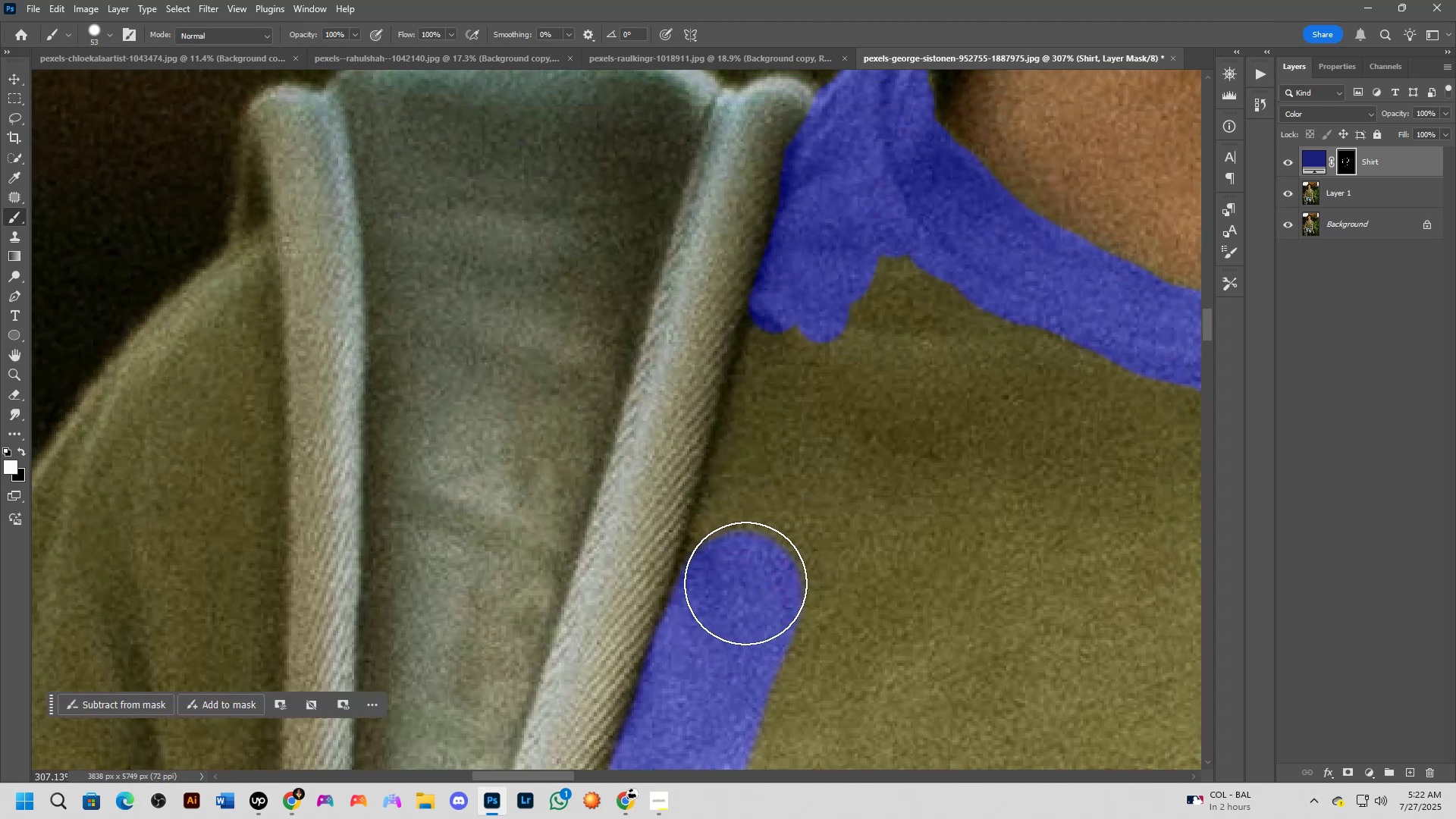 
left_click_drag(start_coordinate=[805, 346], to_coordinate=[767, 554])
 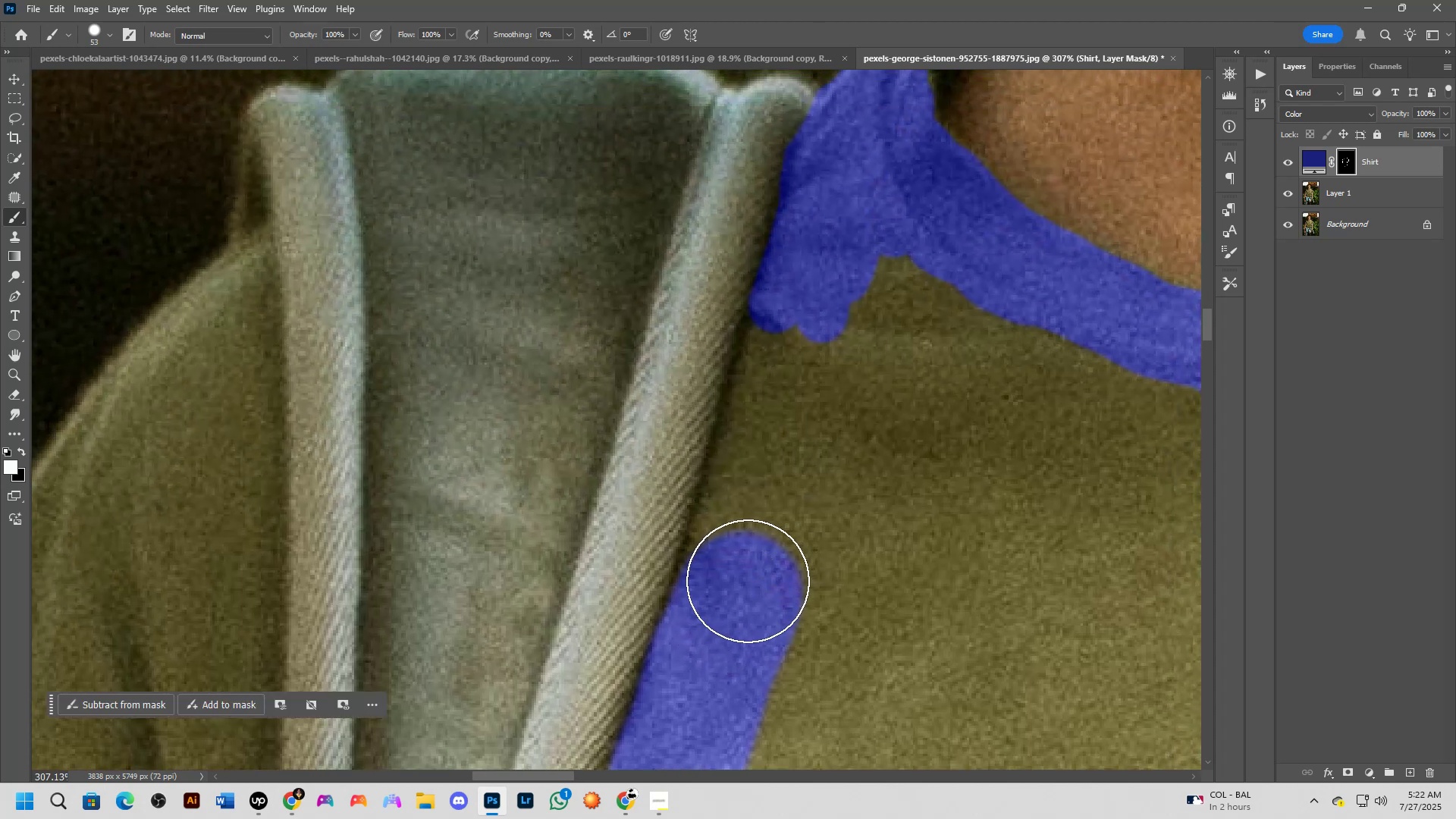 
left_click_drag(start_coordinate=[744, 585], to_coordinate=[752, 531])
 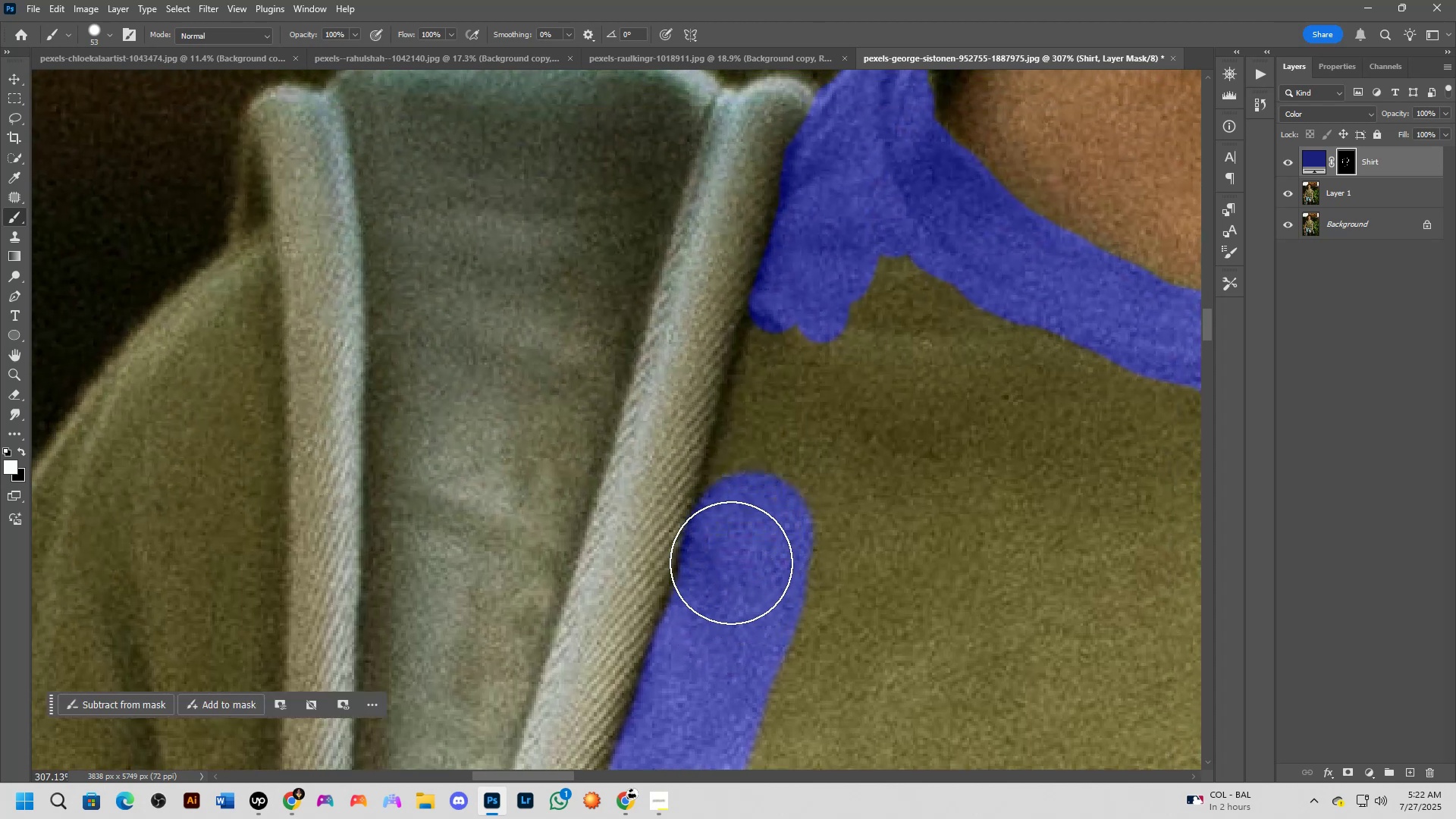 
type(xx)
 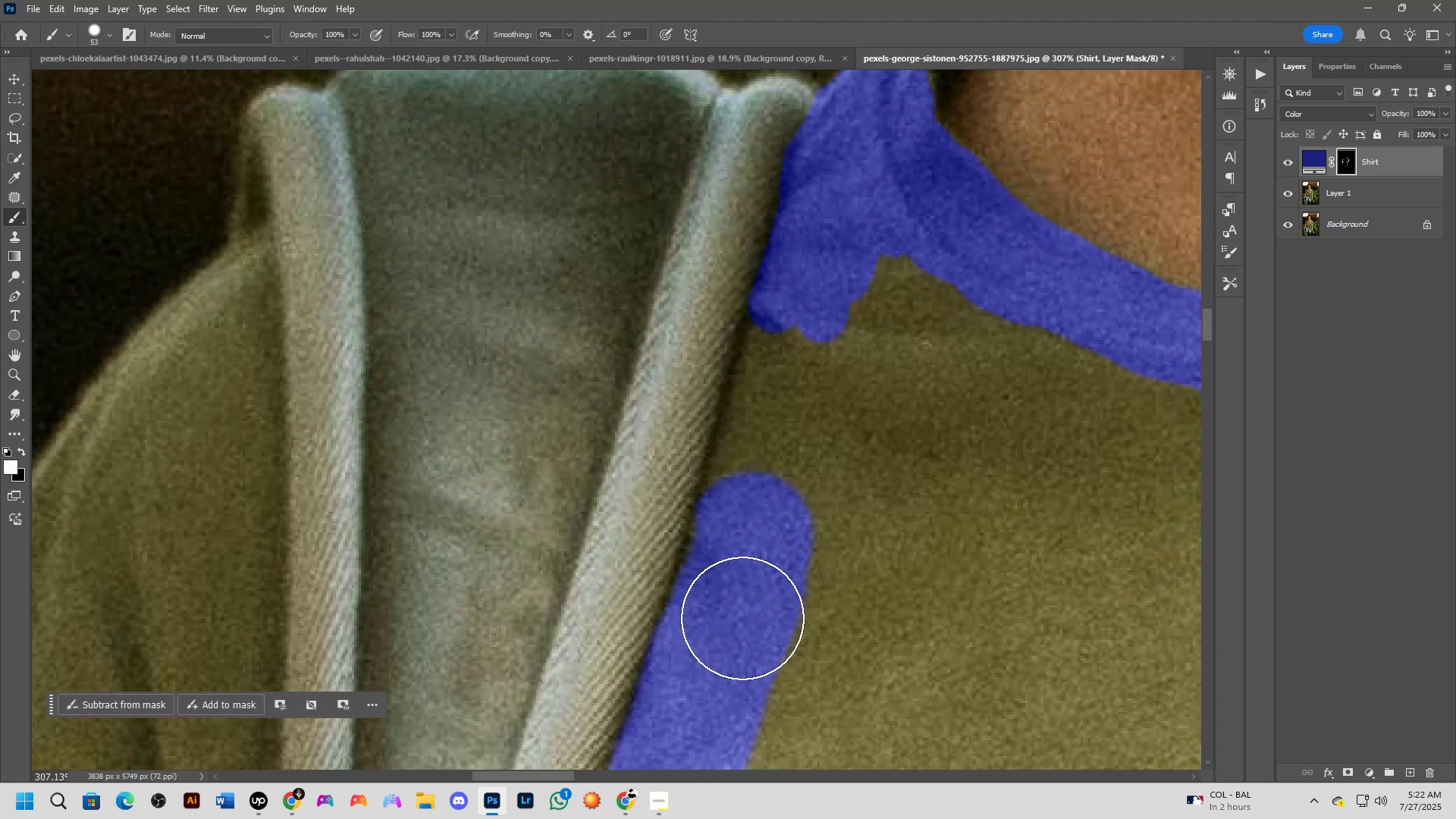 
left_click_drag(start_coordinate=[741, 608], to_coordinate=[823, 318])
 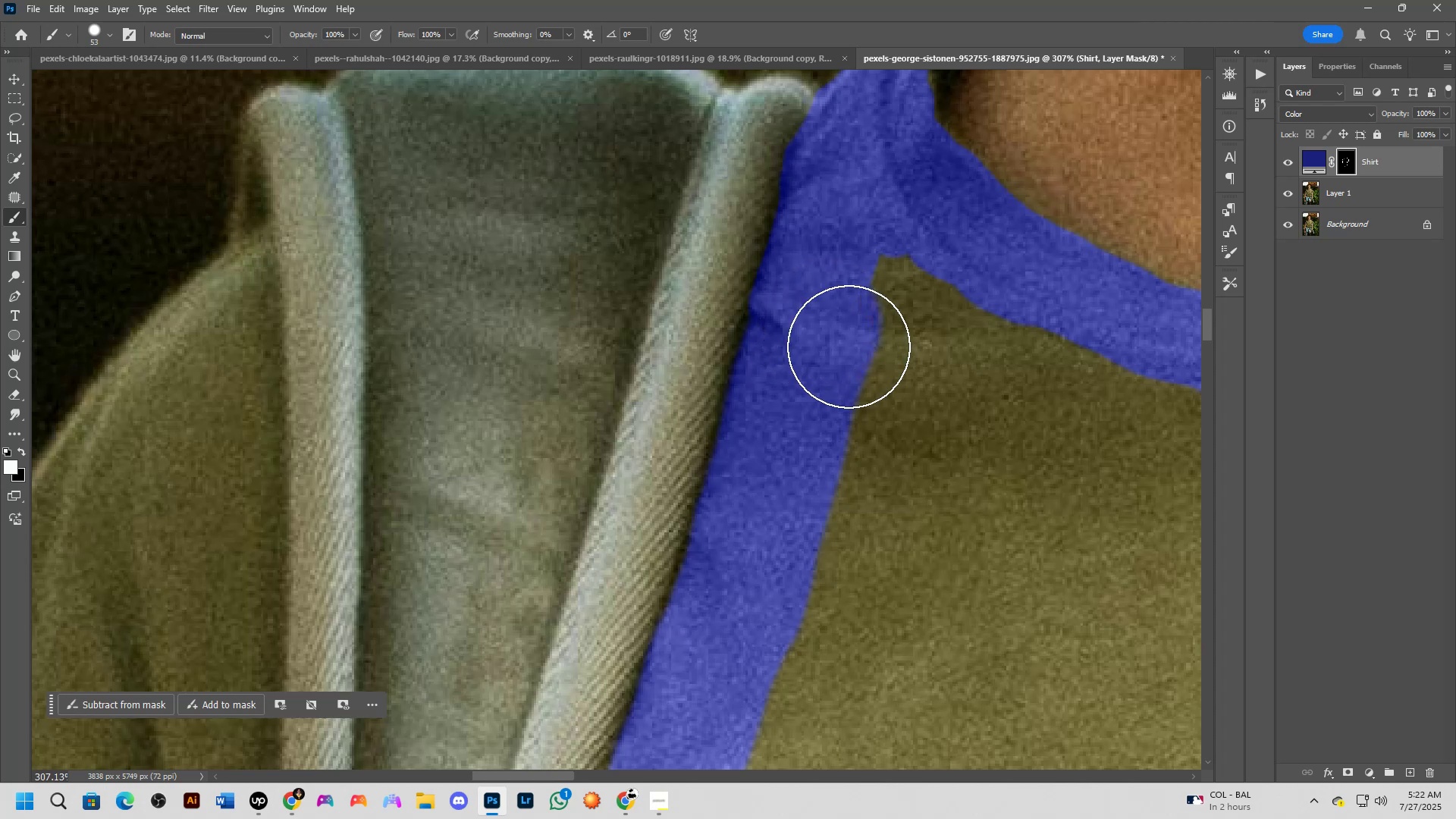 
hold_key(key=Space, duration=0.45)
 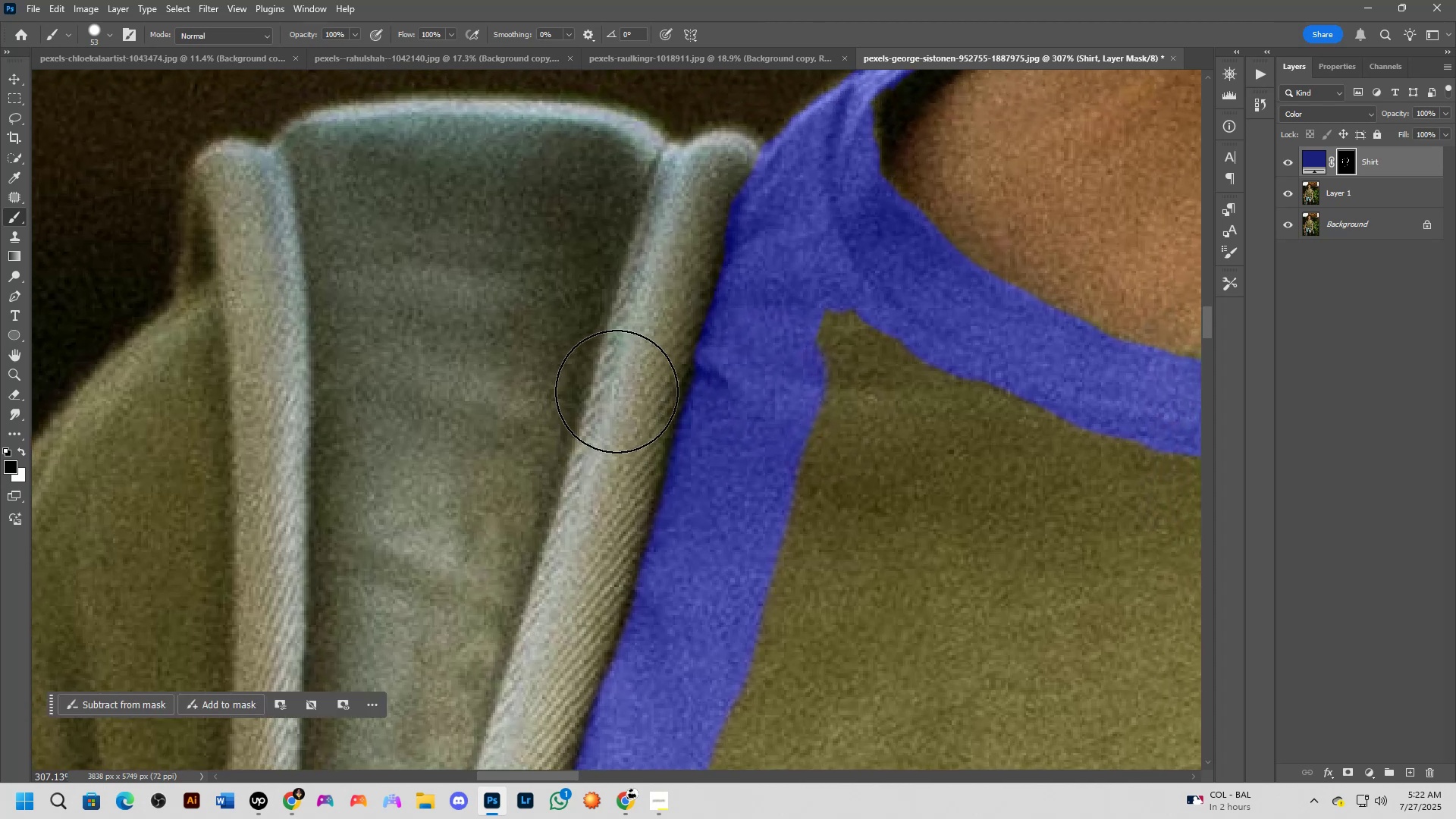 
left_click_drag(start_coordinate=[884, 371], to_coordinate=[836, 419])
 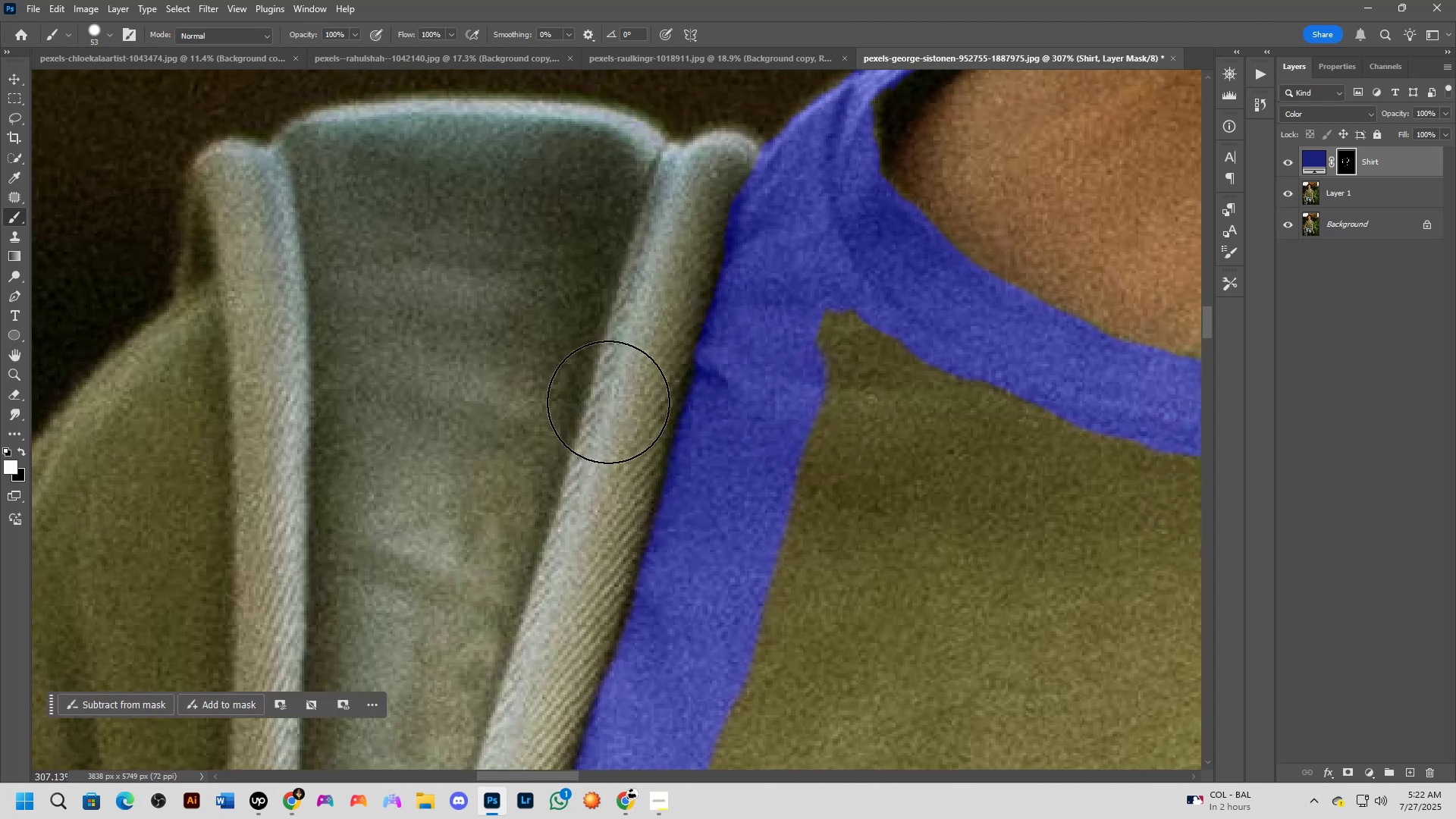 
key(X)
 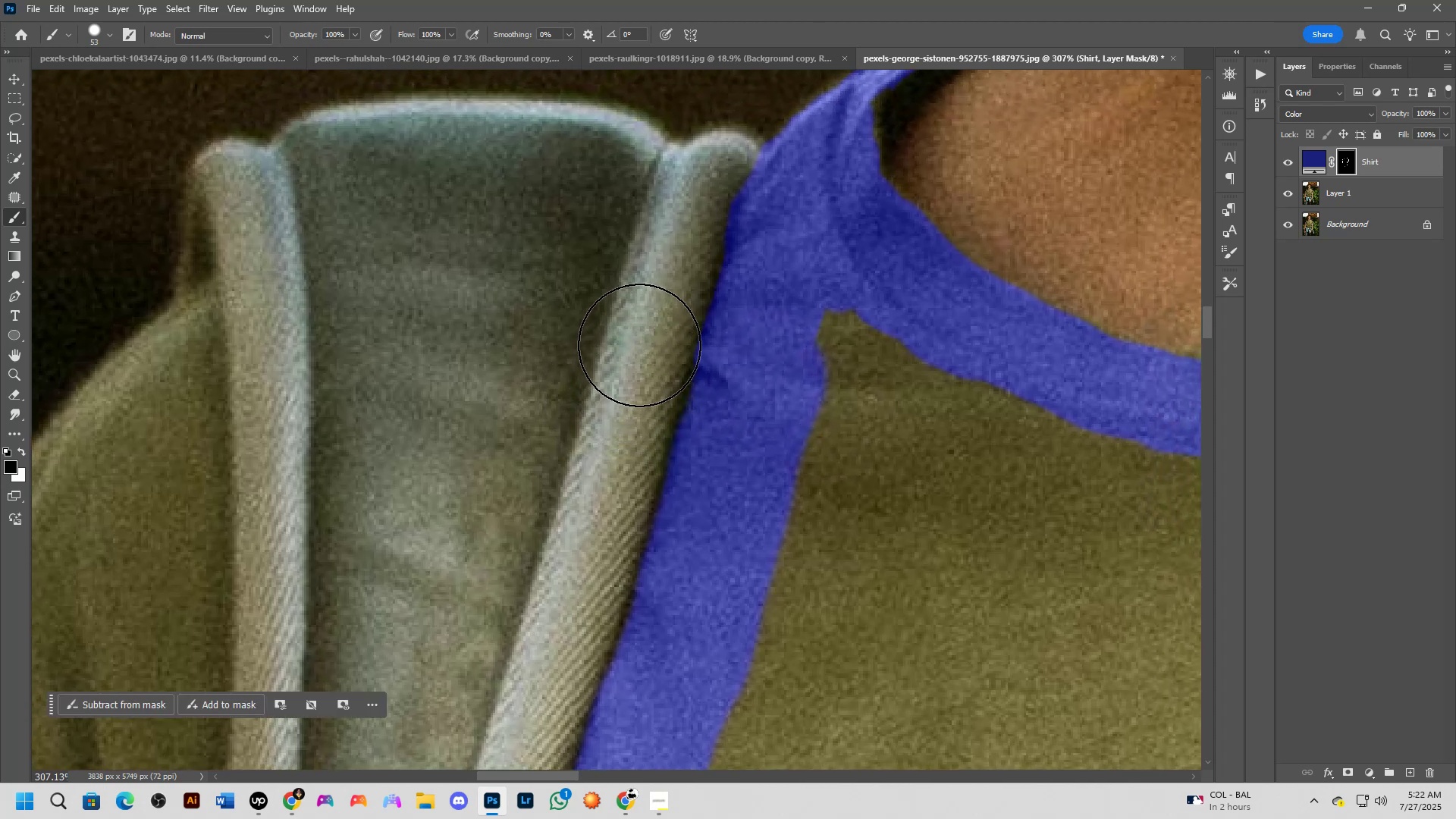 
left_click([639, 345])
 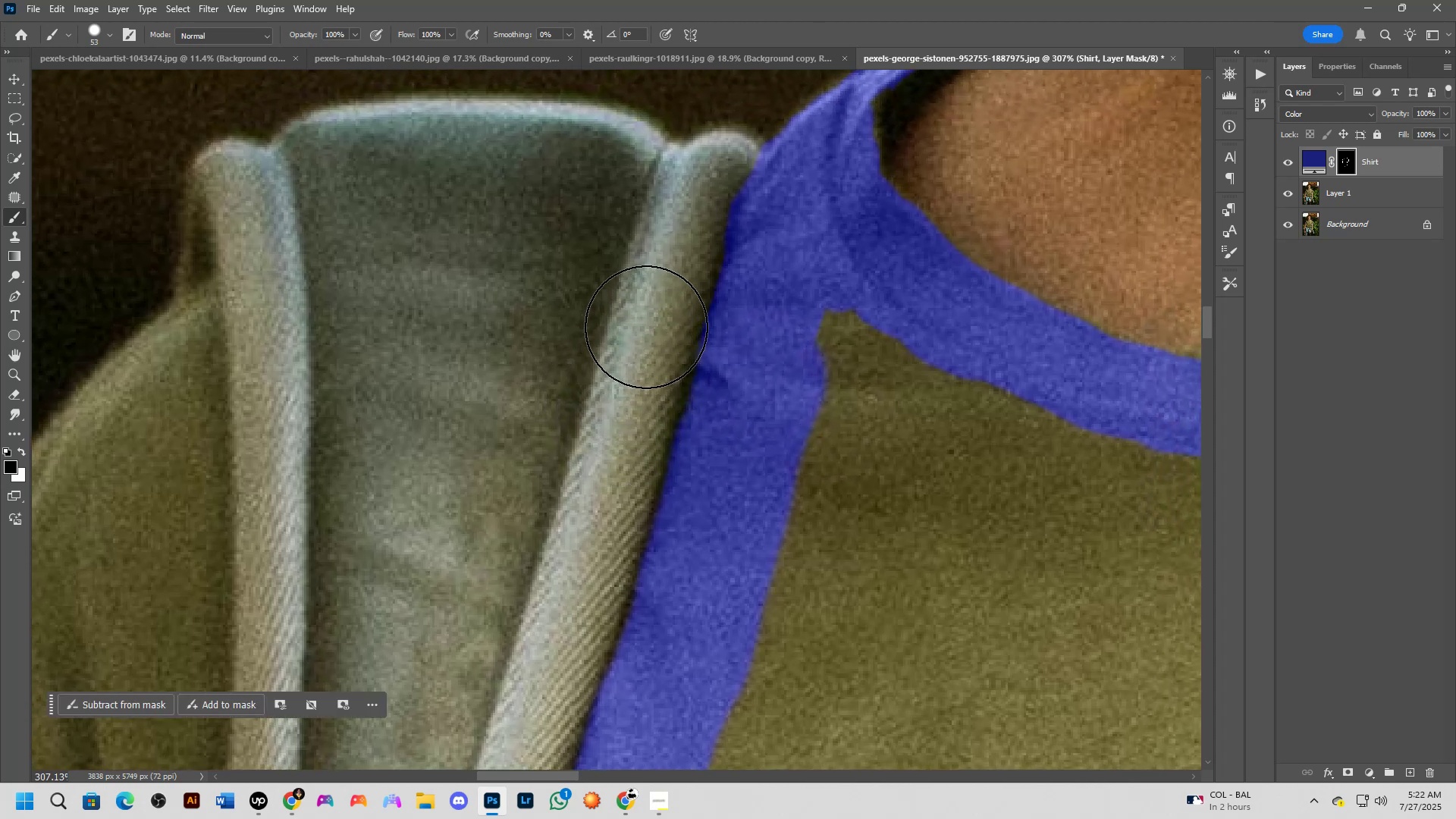 
left_click([656, 310])
 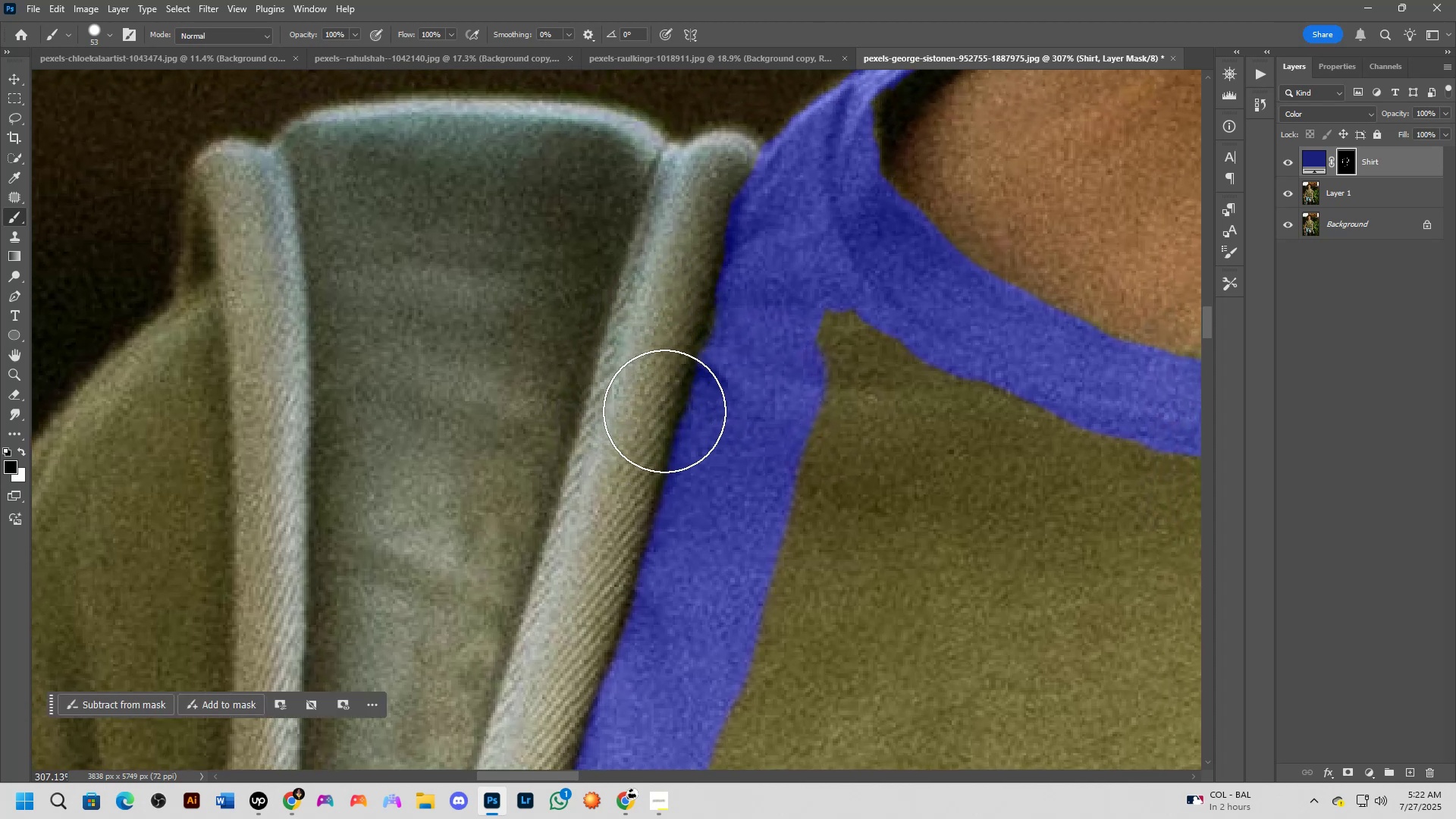 
hold_key(key=Space, duration=0.61)
 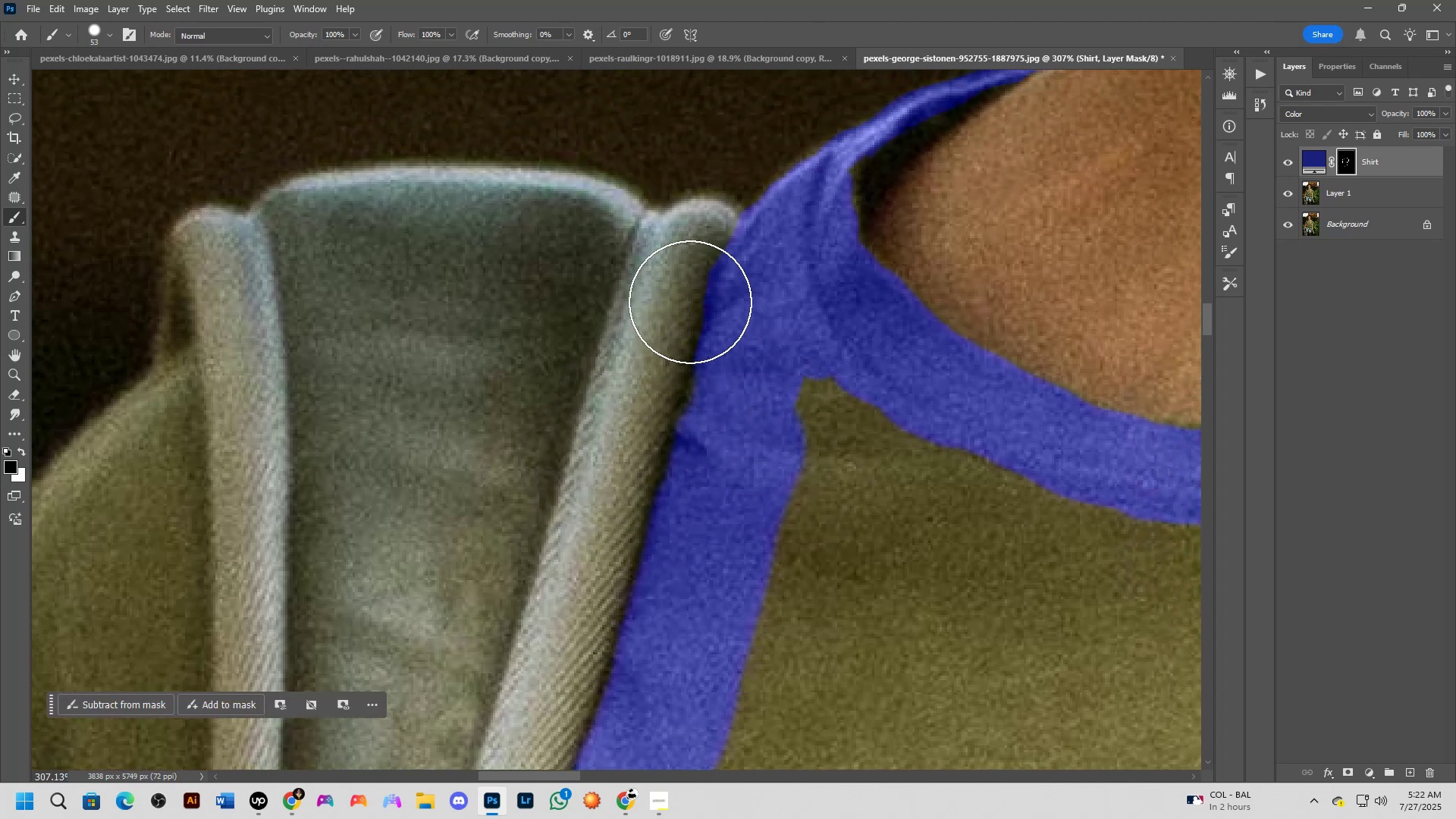 
left_click_drag(start_coordinate=[781, 336], to_coordinate=[760, 403])
 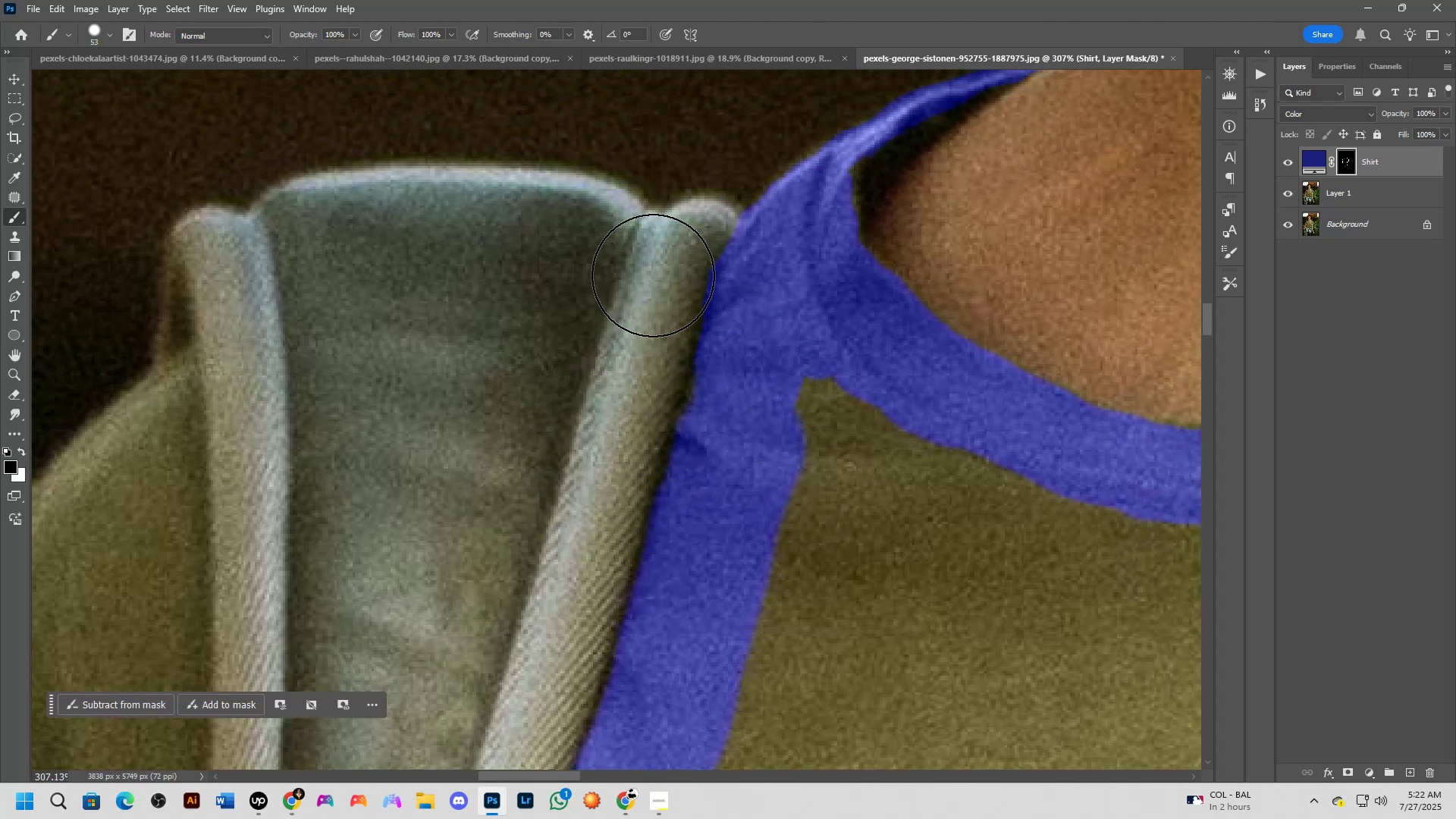 
left_click([653, 275])
 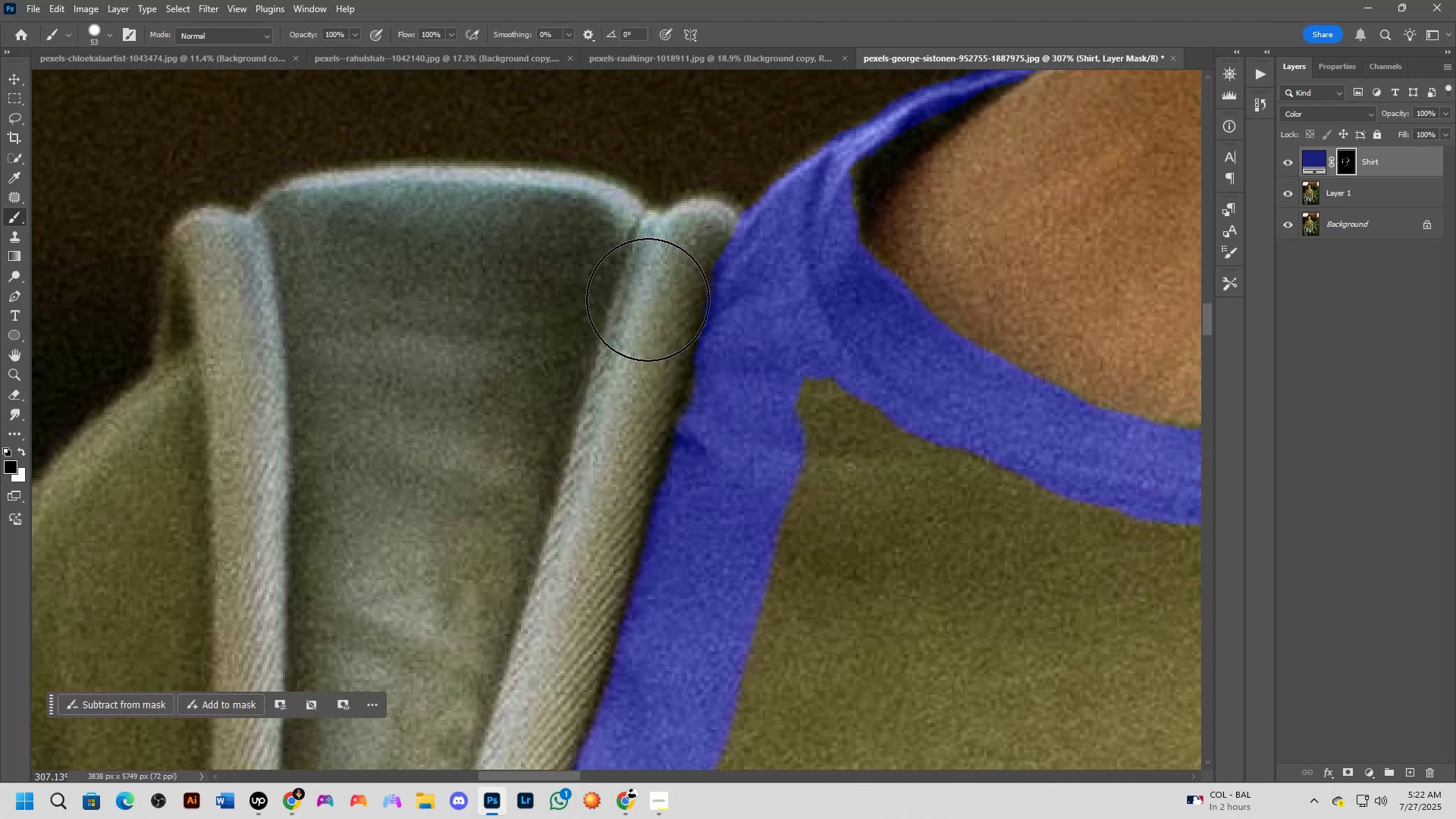 
left_click([650, 300])
 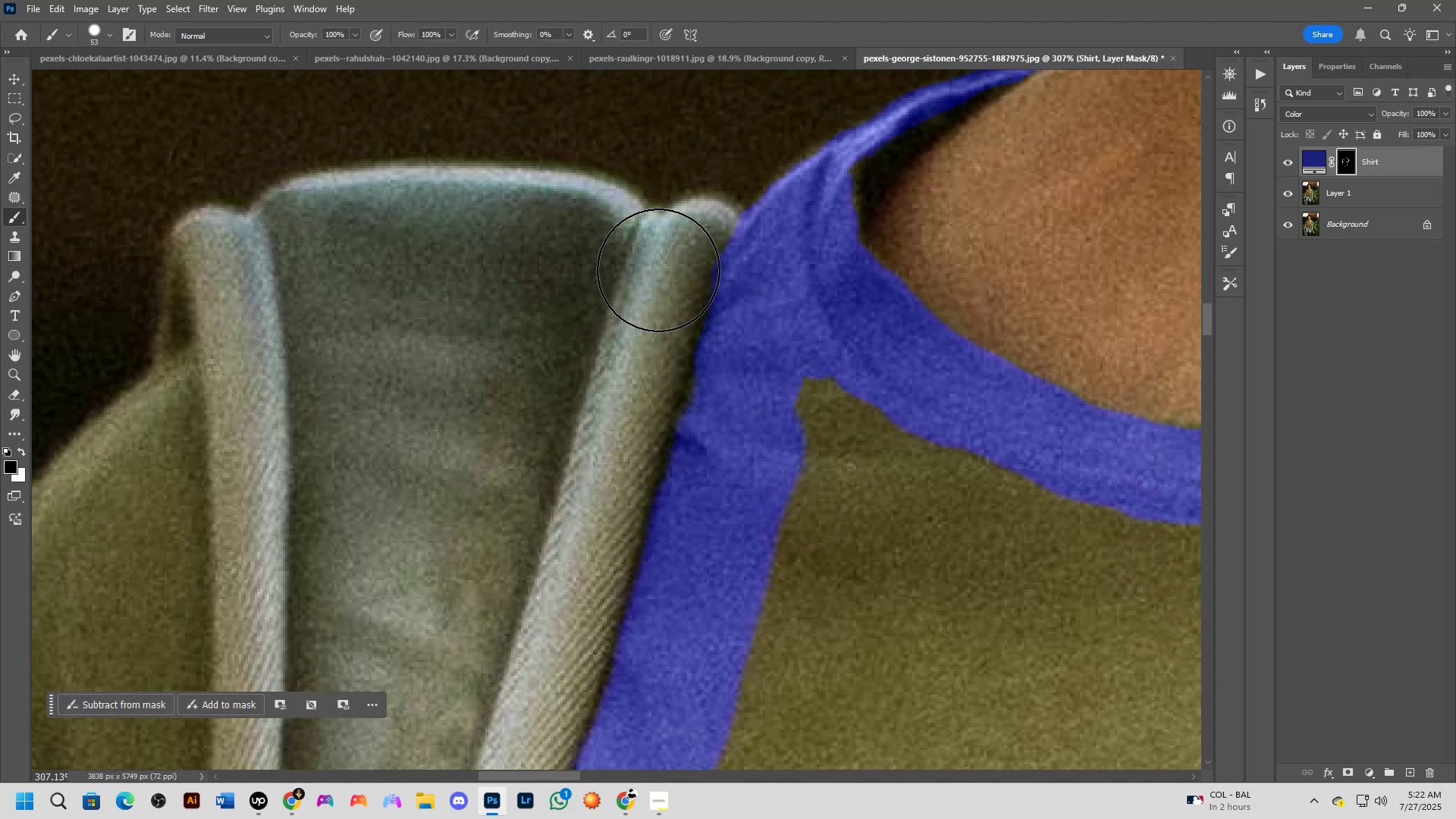 
left_click([658, 267])
 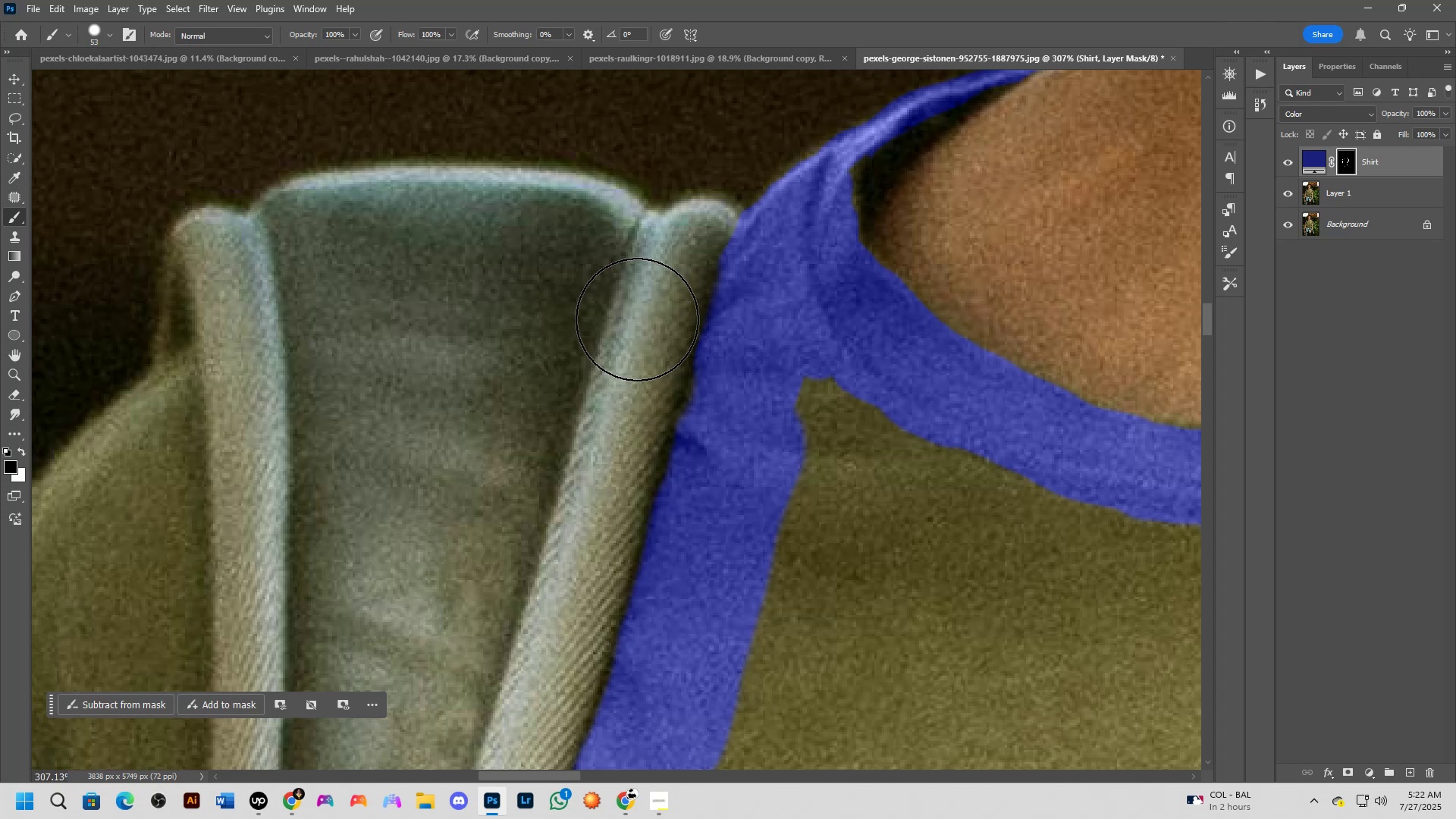 
hold_key(key=Space, duration=0.53)
 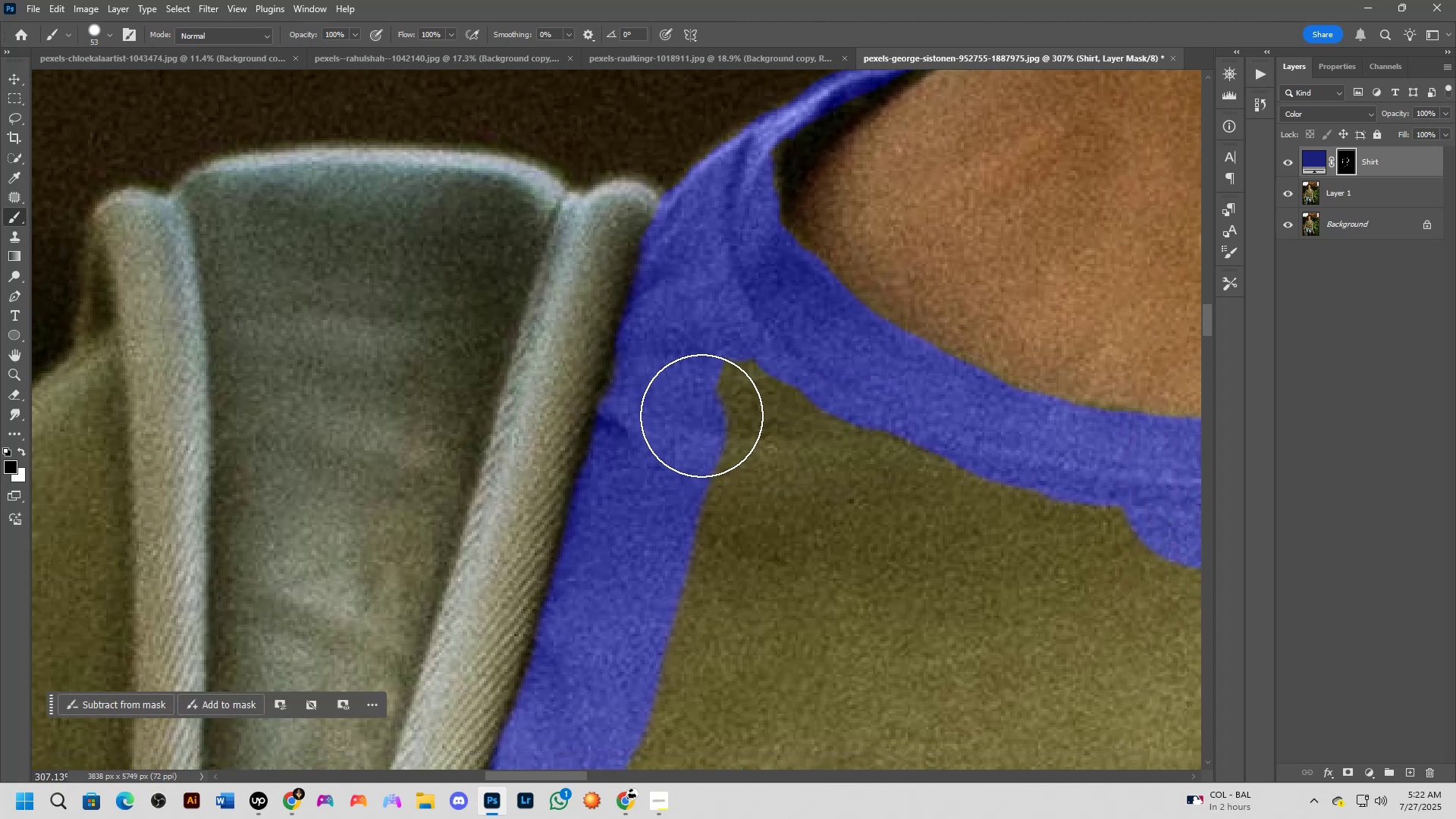 
left_click_drag(start_coordinate=[868, 444], to_coordinate=[789, 426])
 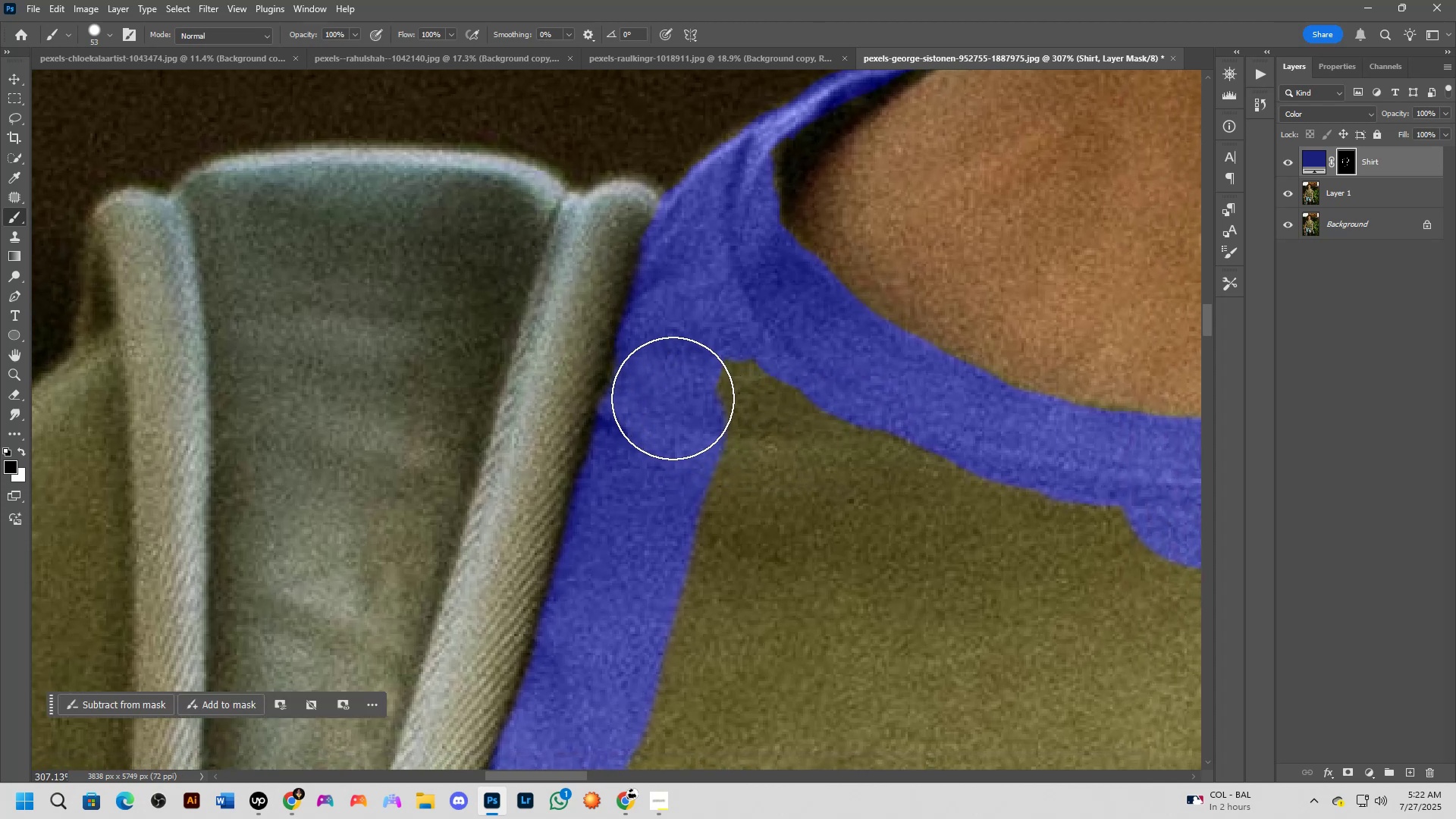 
left_click([670, 395])
 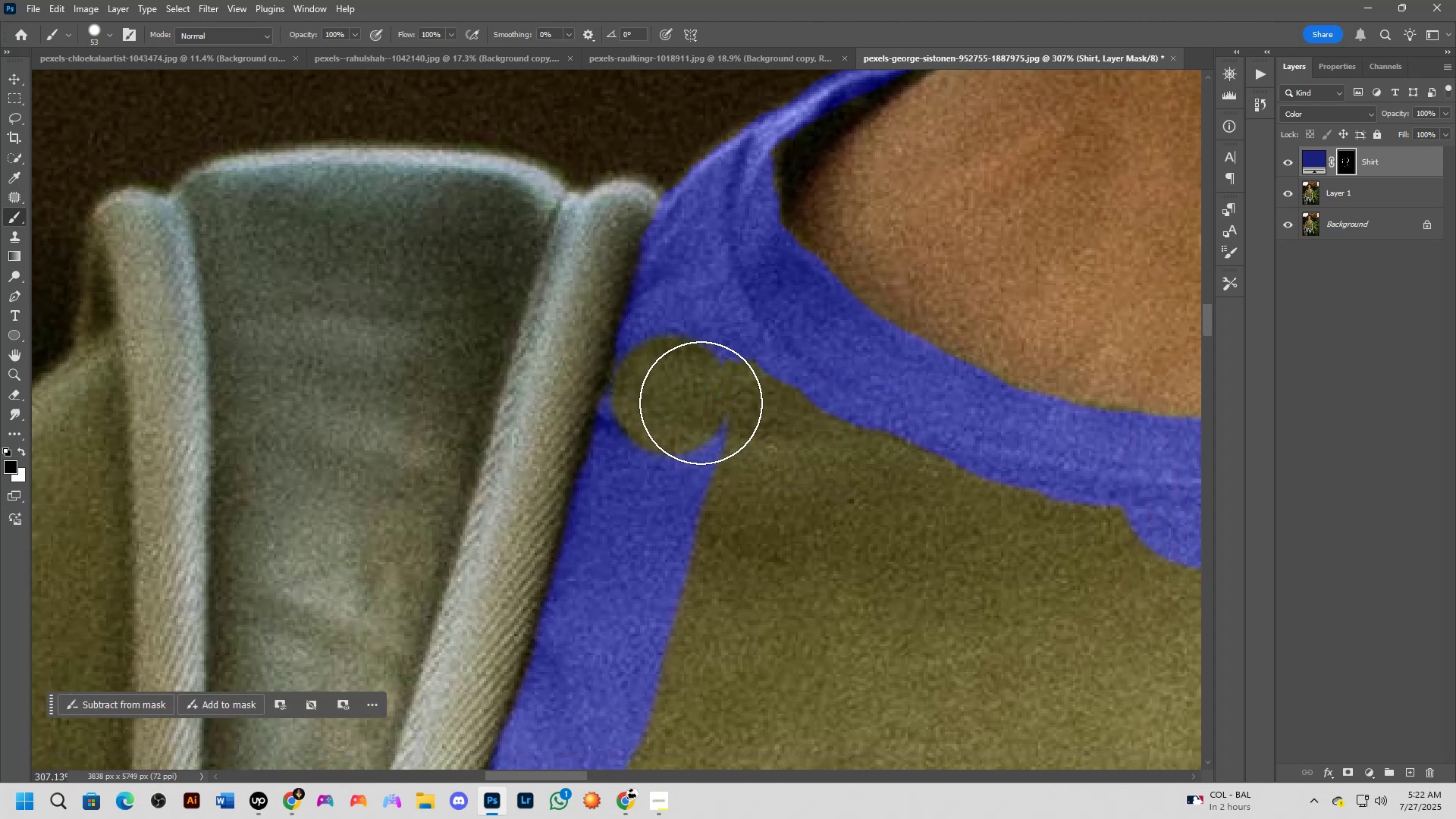 
key(Control+Z)
 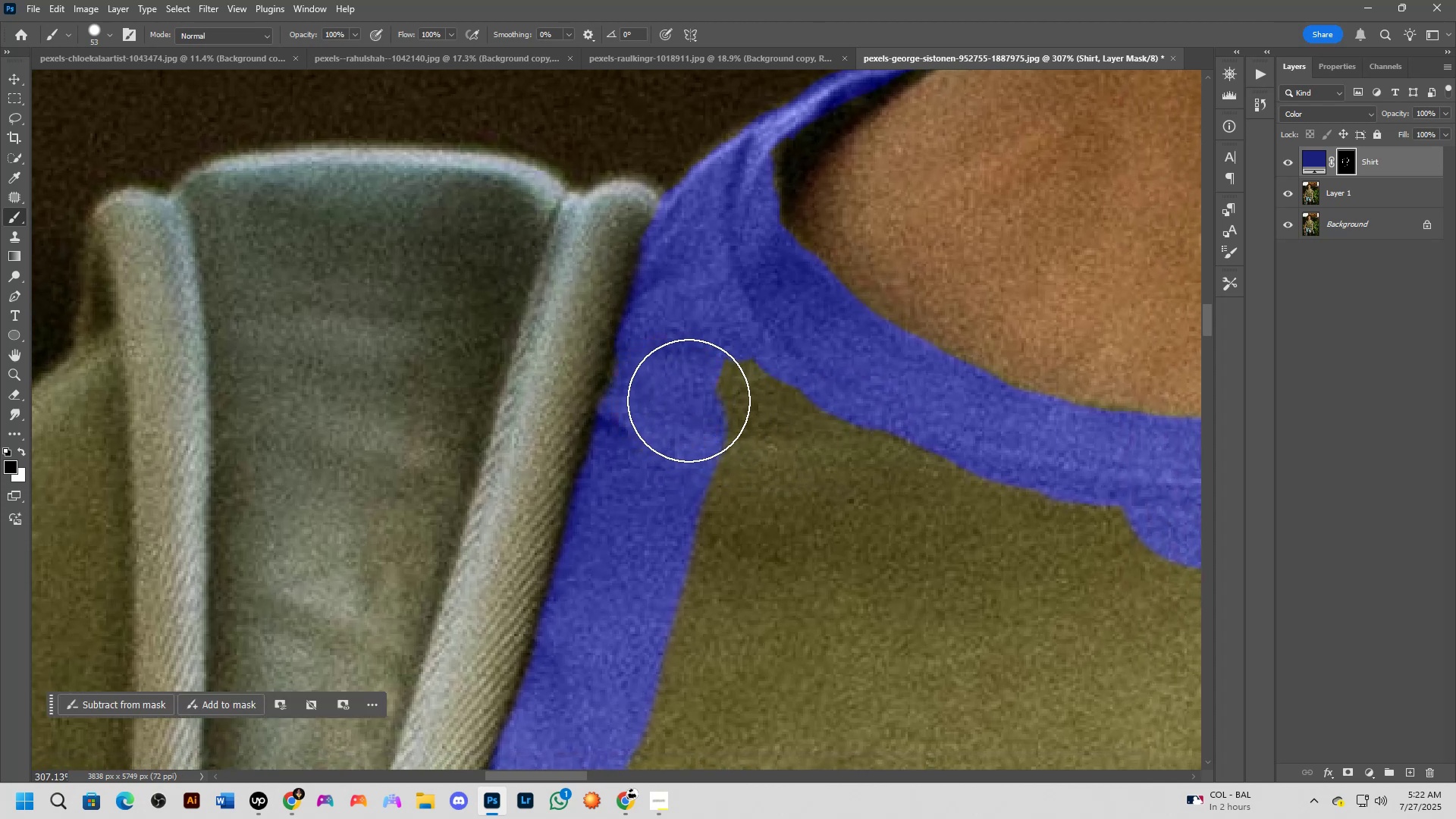 
key(X)
 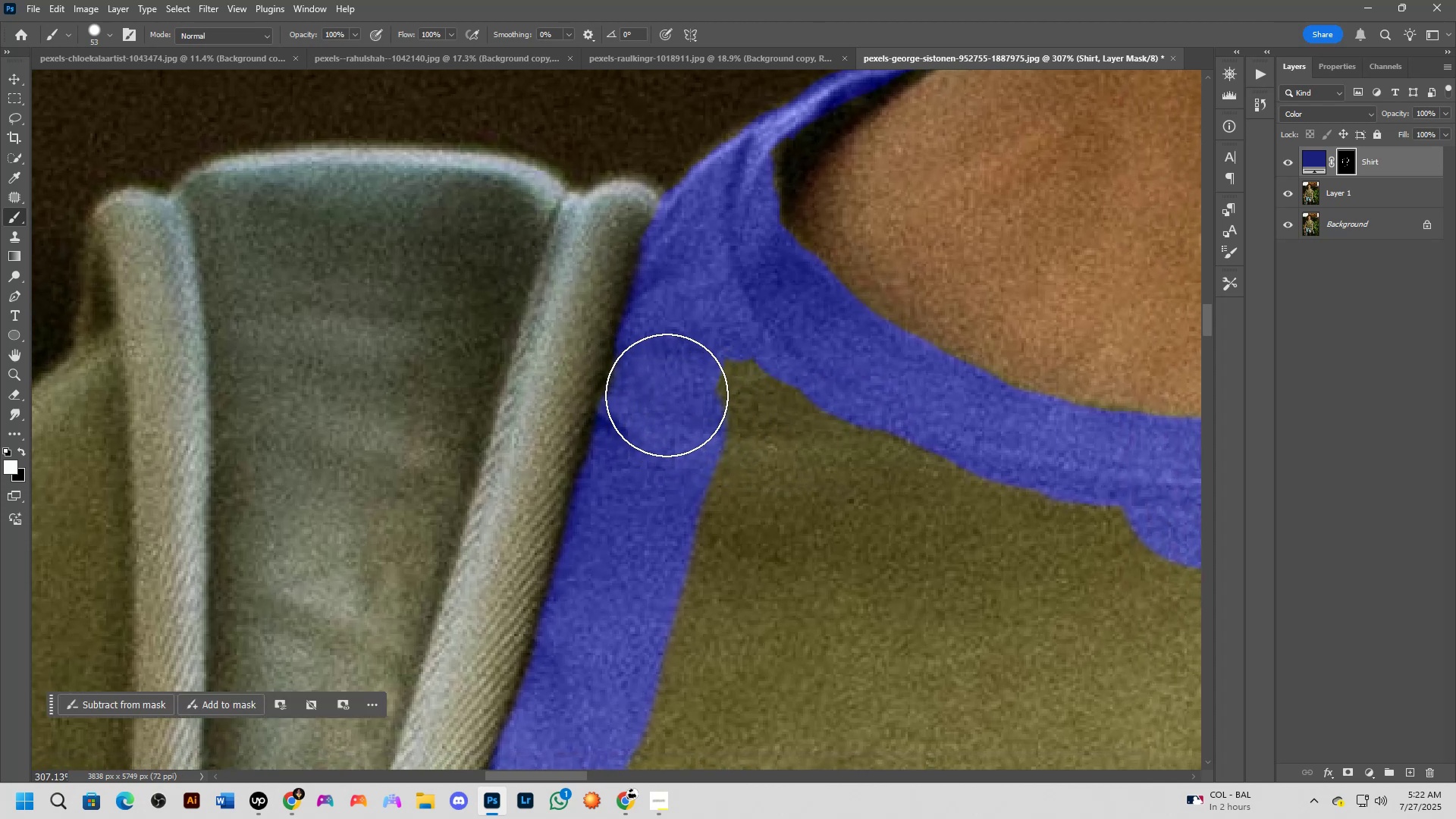 
left_click([664, 392])
 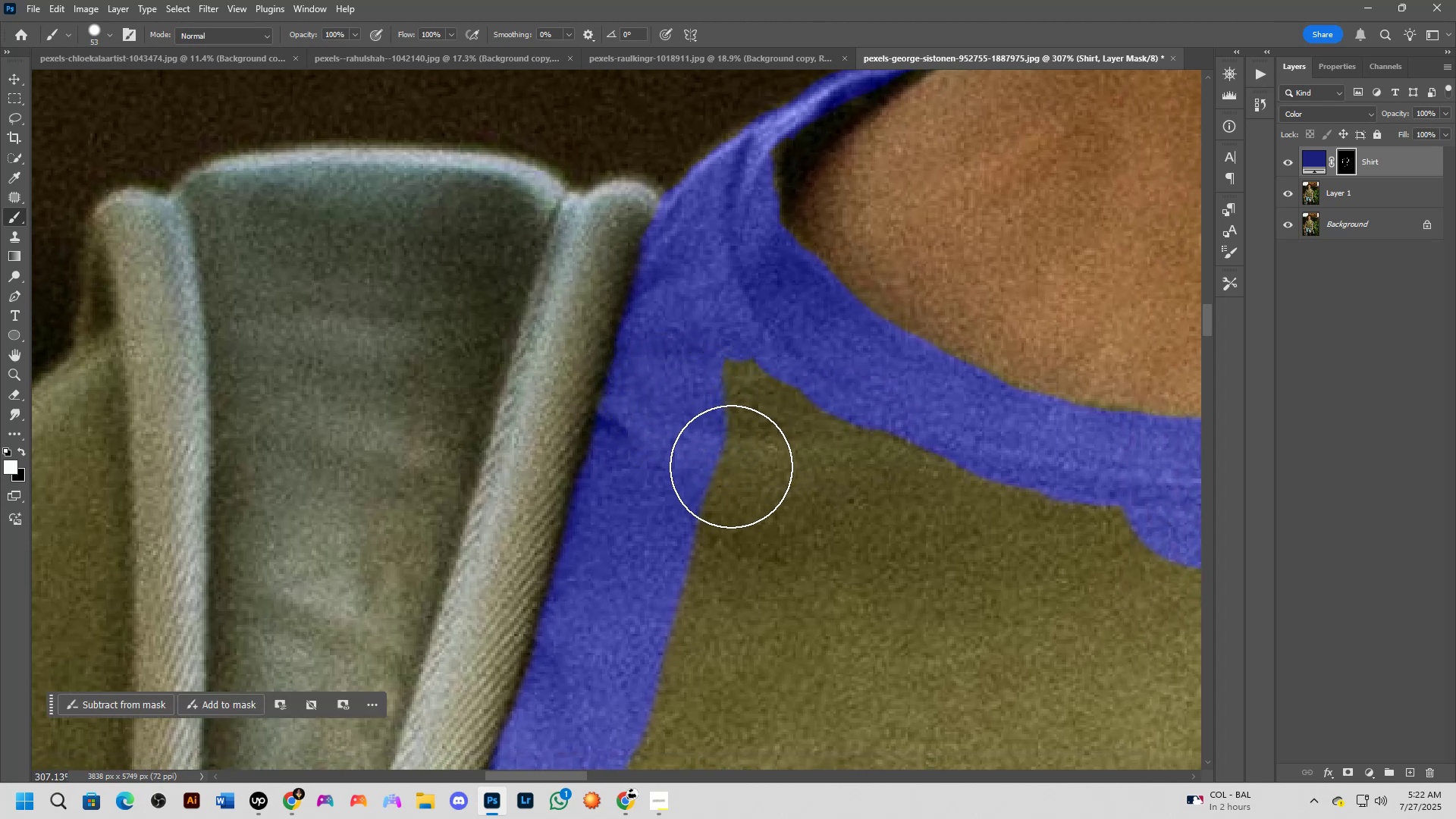 
hold_key(key=Space, duration=0.42)
 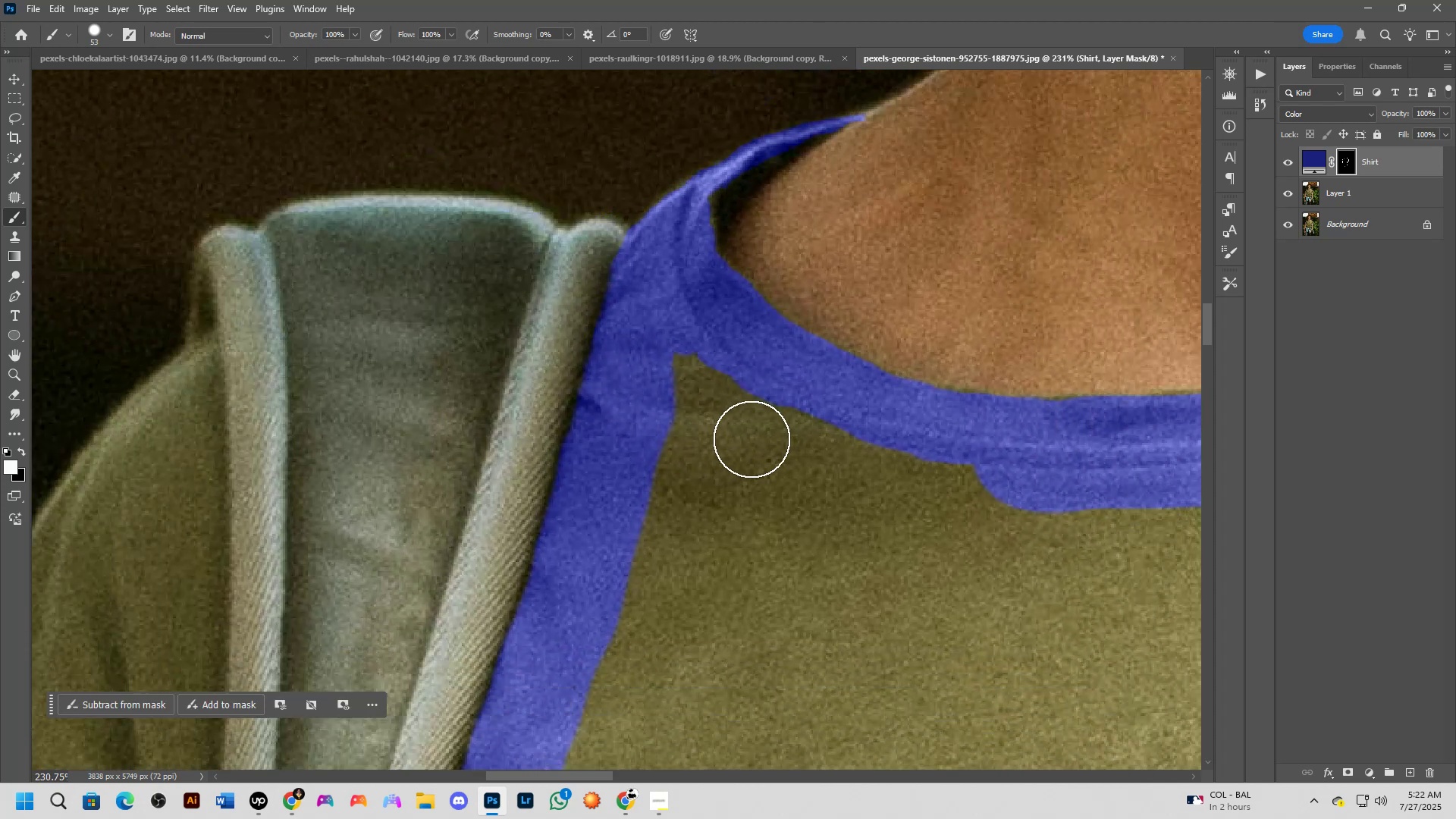 
left_click_drag(start_coordinate=[806, 463], to_coordinate=[750, 438])
 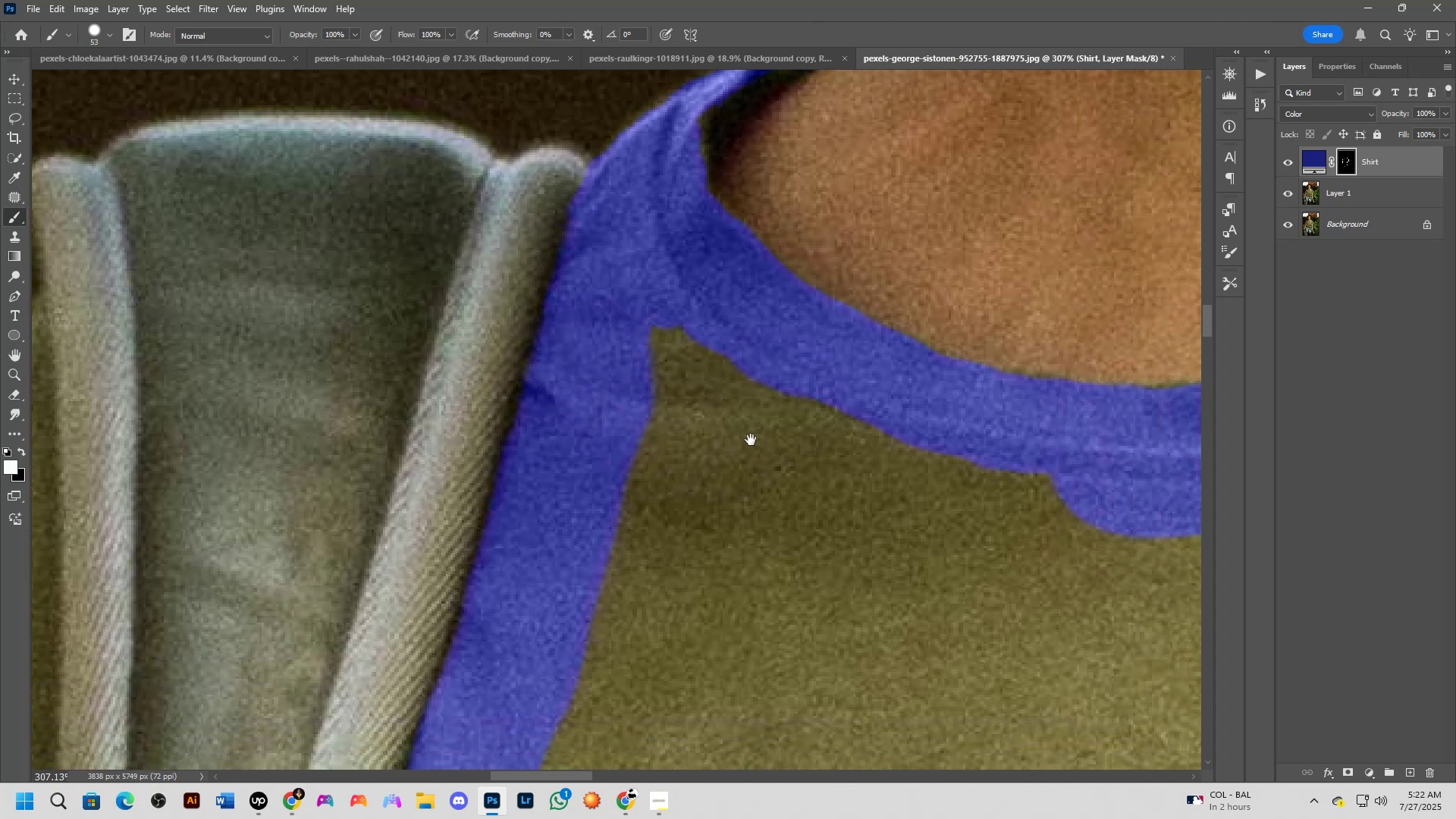 
scroll: coordinate [752, 439], scroll_direction: down, amount: 14.0
 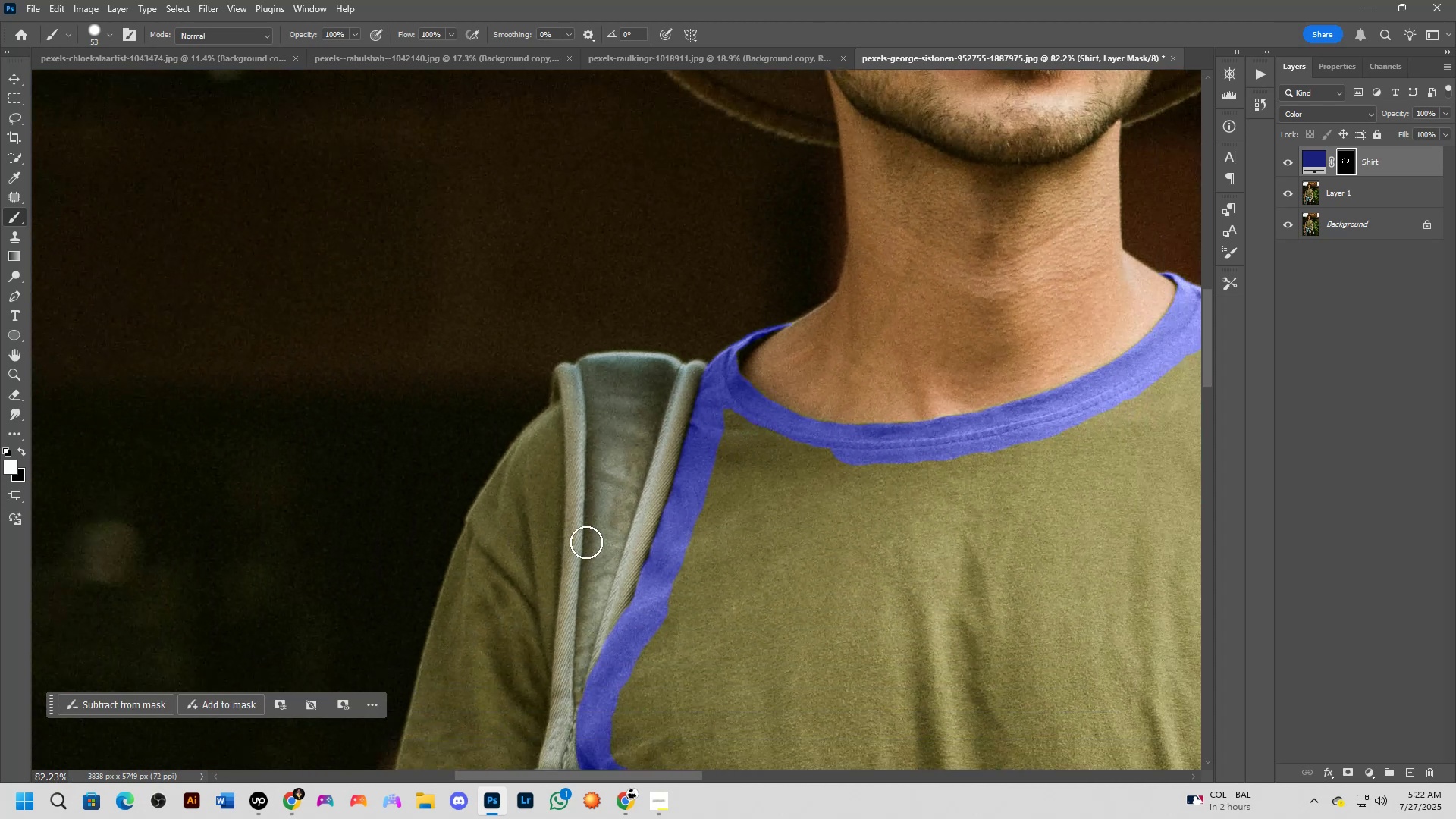 
scroll: coordinate [545, 493], scroll_direction: up, amount: 10.0
 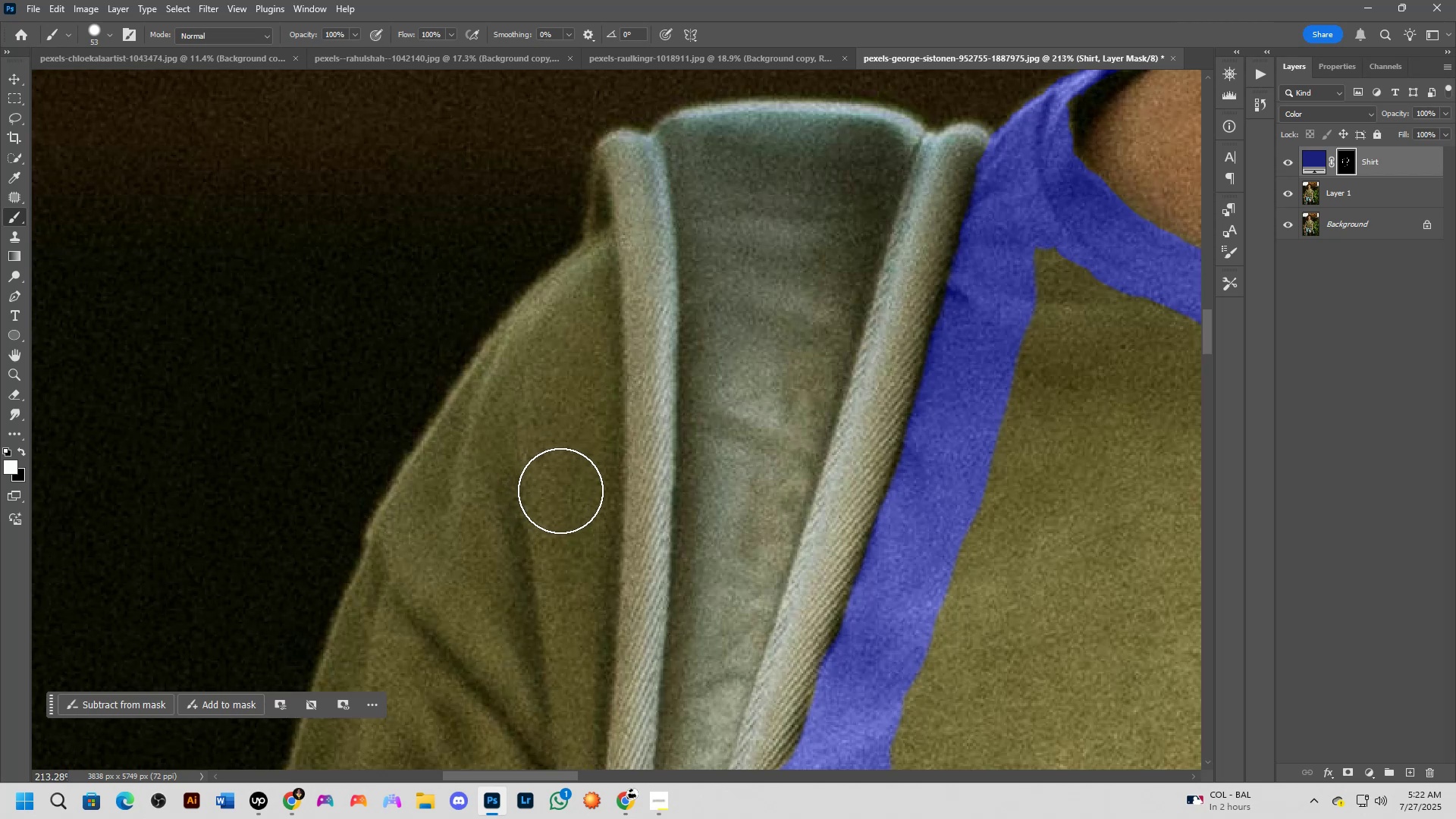 
hold_key(key=Space, duration=0.63)
 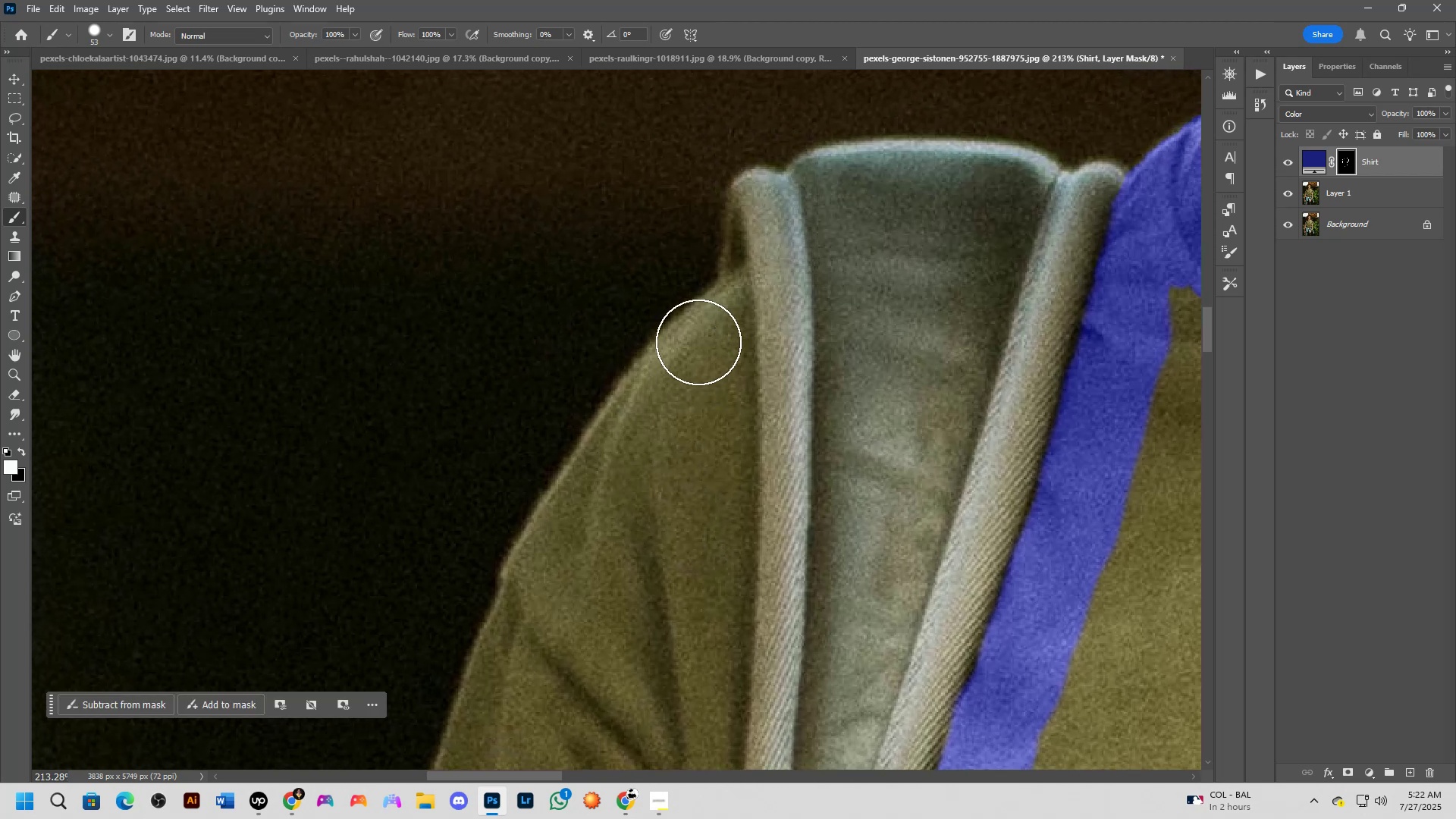 
left_click_drag(start_coordinate=[522, 431], to_coordinate=[657, 470])
 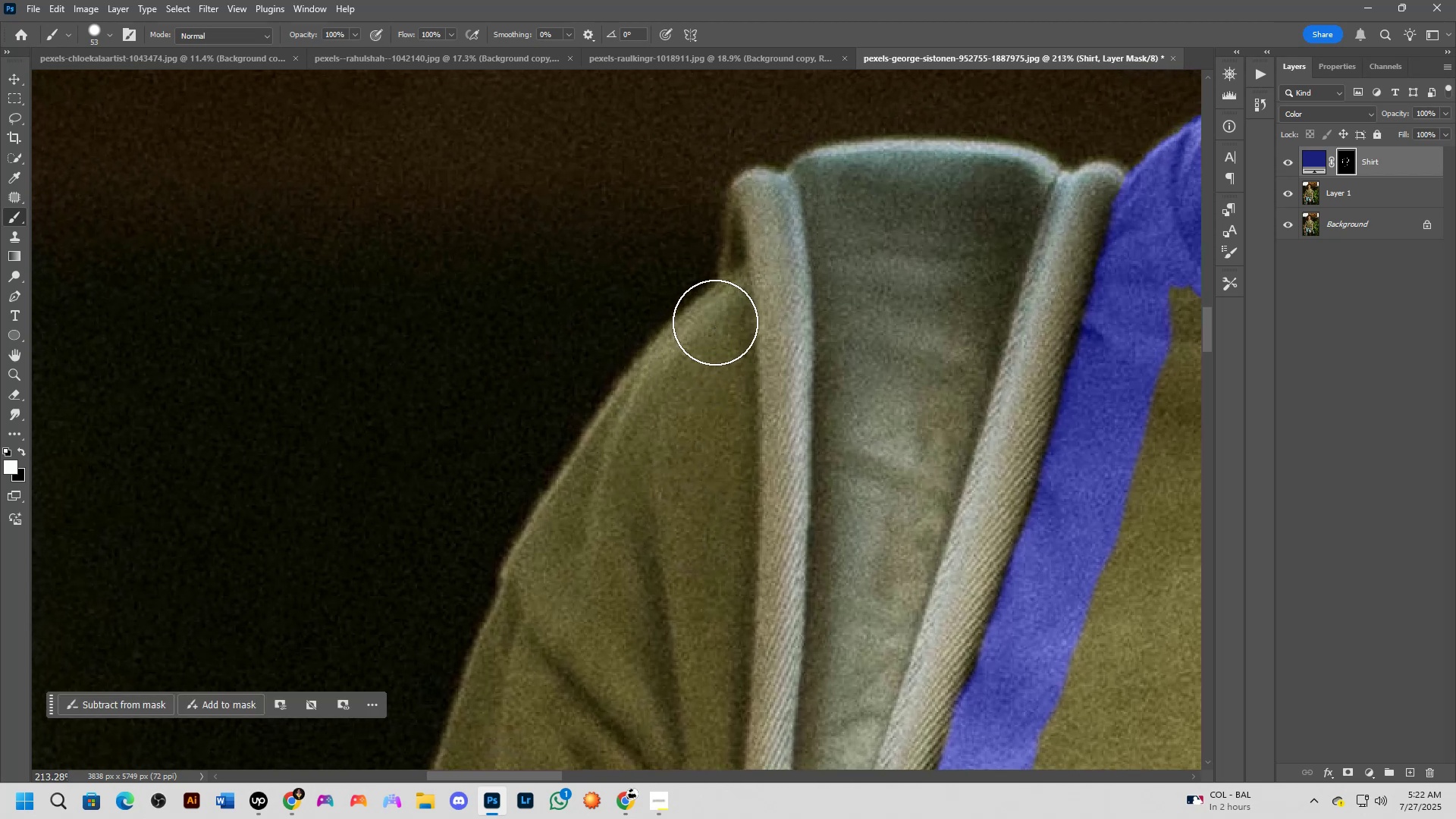 
hold_key(key=AltLeft, duration=1.29)
 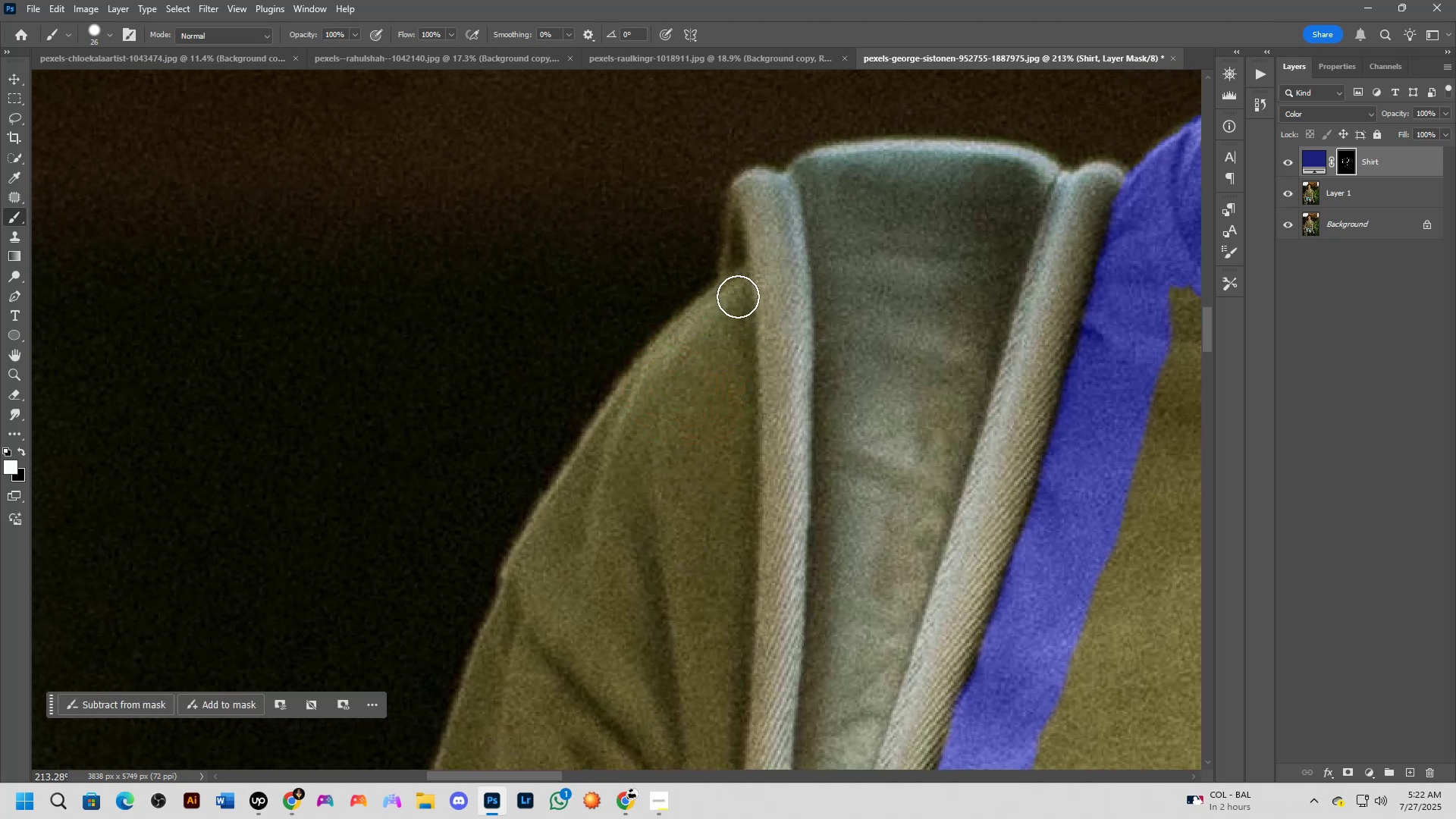 
hold_key(key=Space, duration=0.56)
 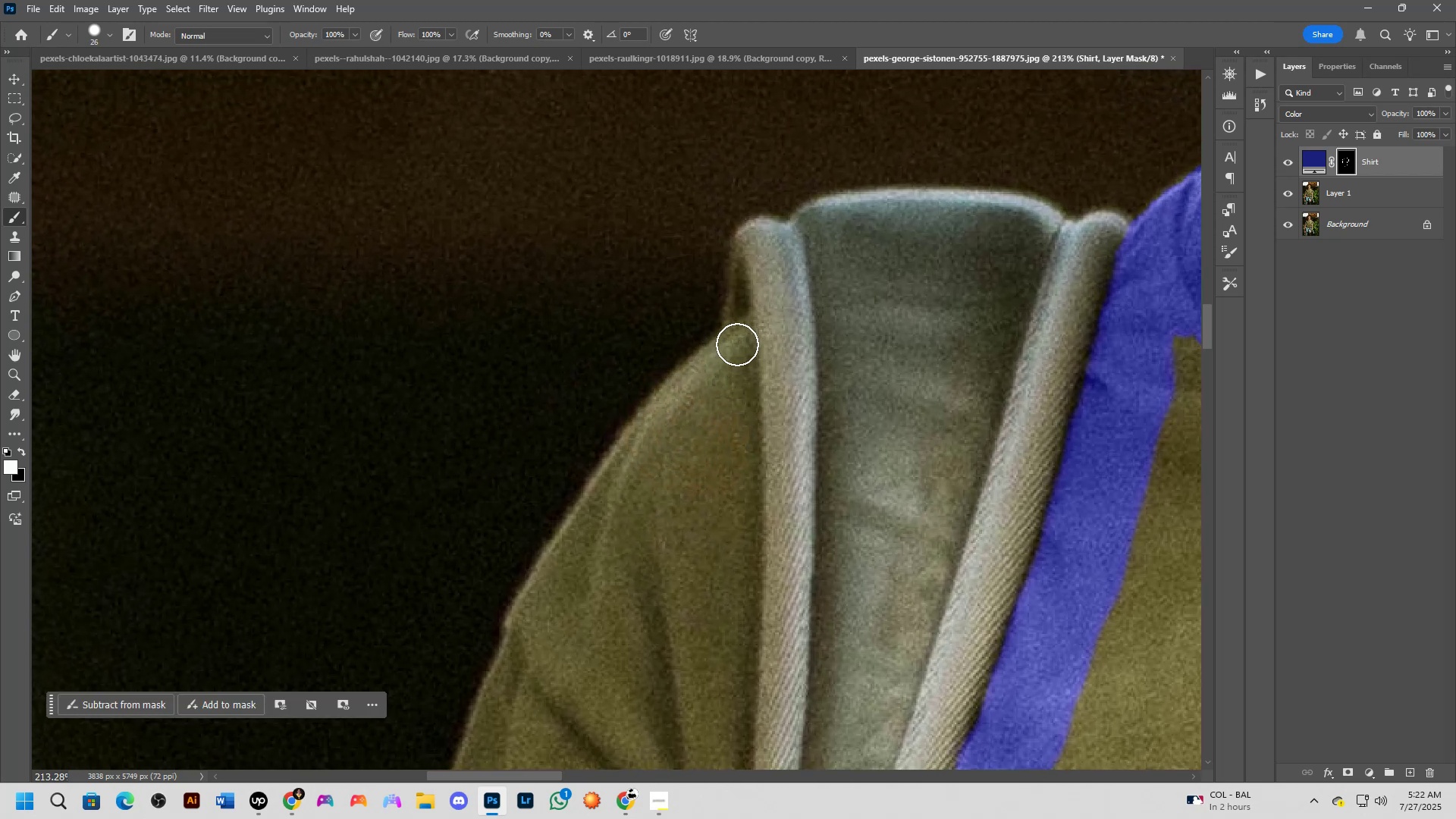 
left_click_drag(start_coordinate=[717, 331], to_coordinate=[720, 380])
 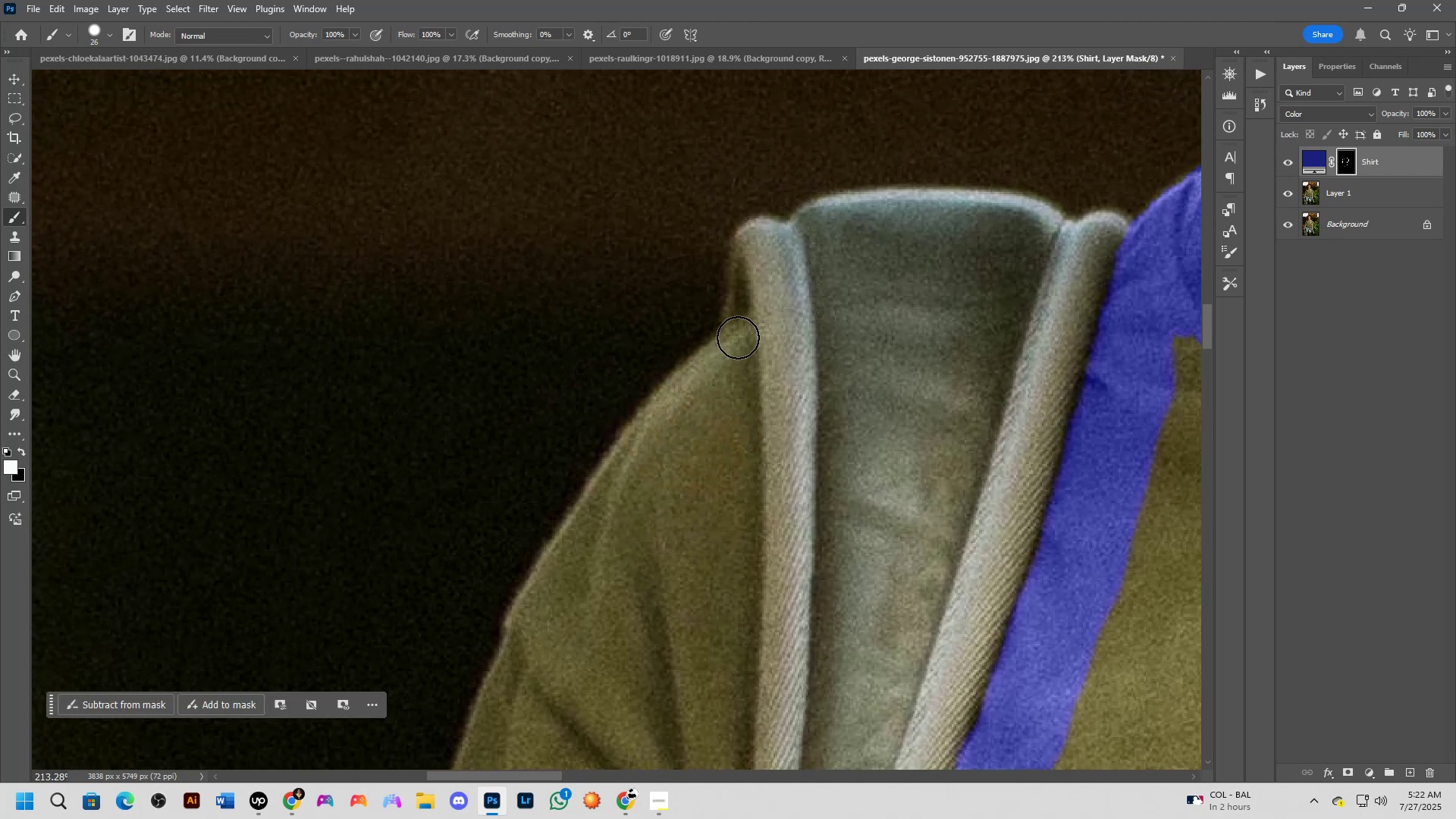 
left_click([739, 337])
 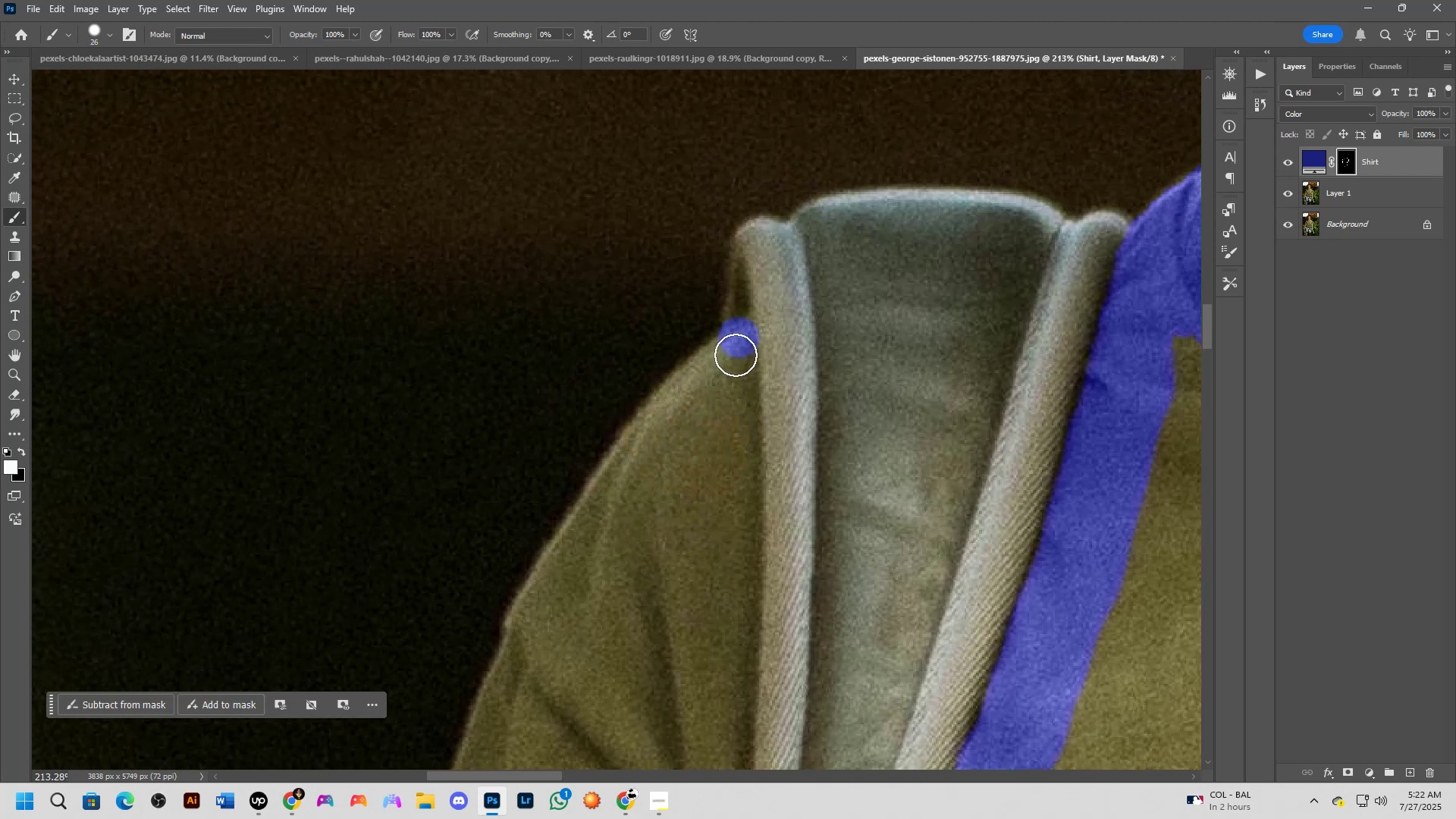 
left_click_drag(start_coordinate=[738, 347], to_coordinate=[700, 384])
 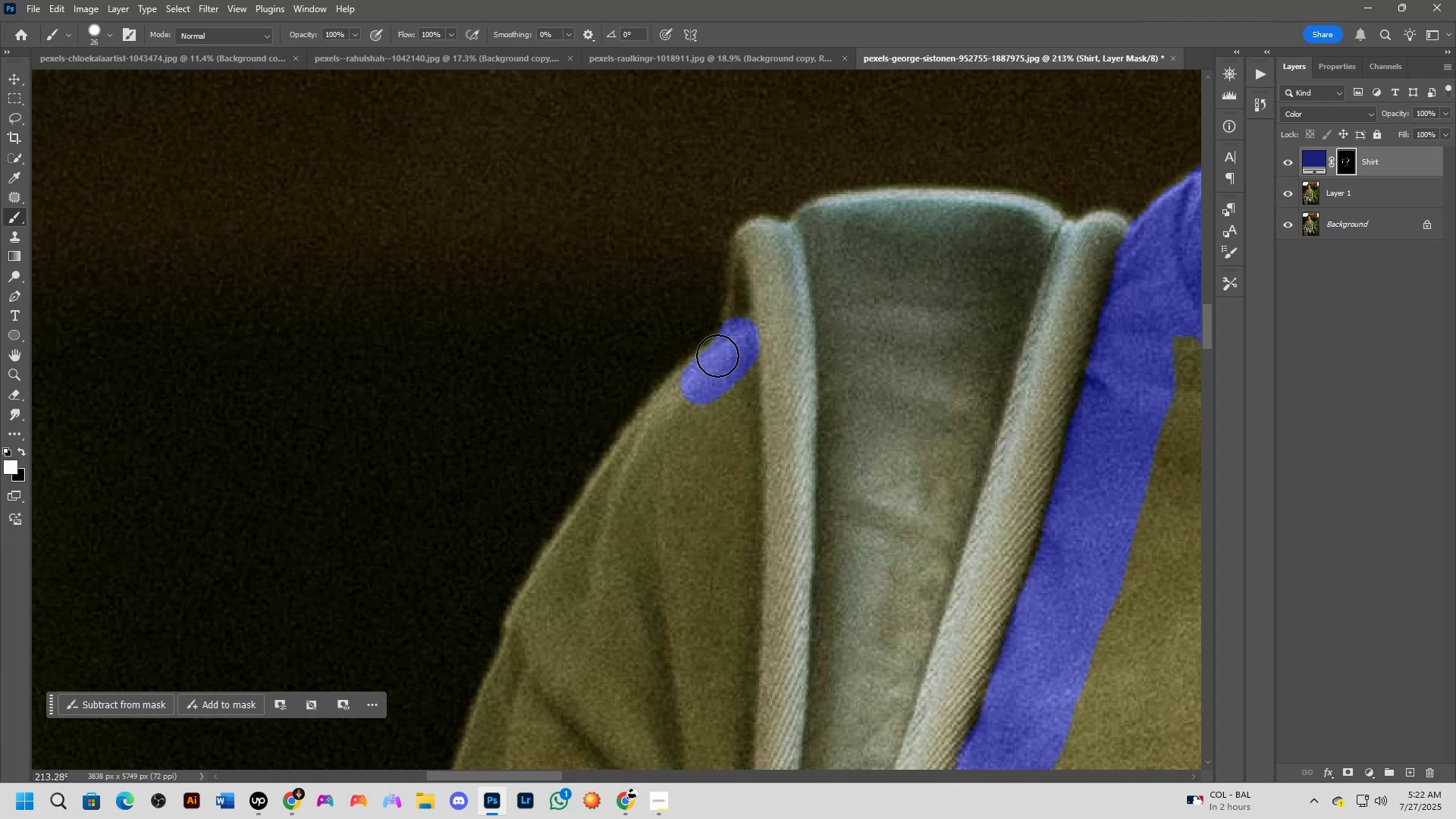 
key(X)
 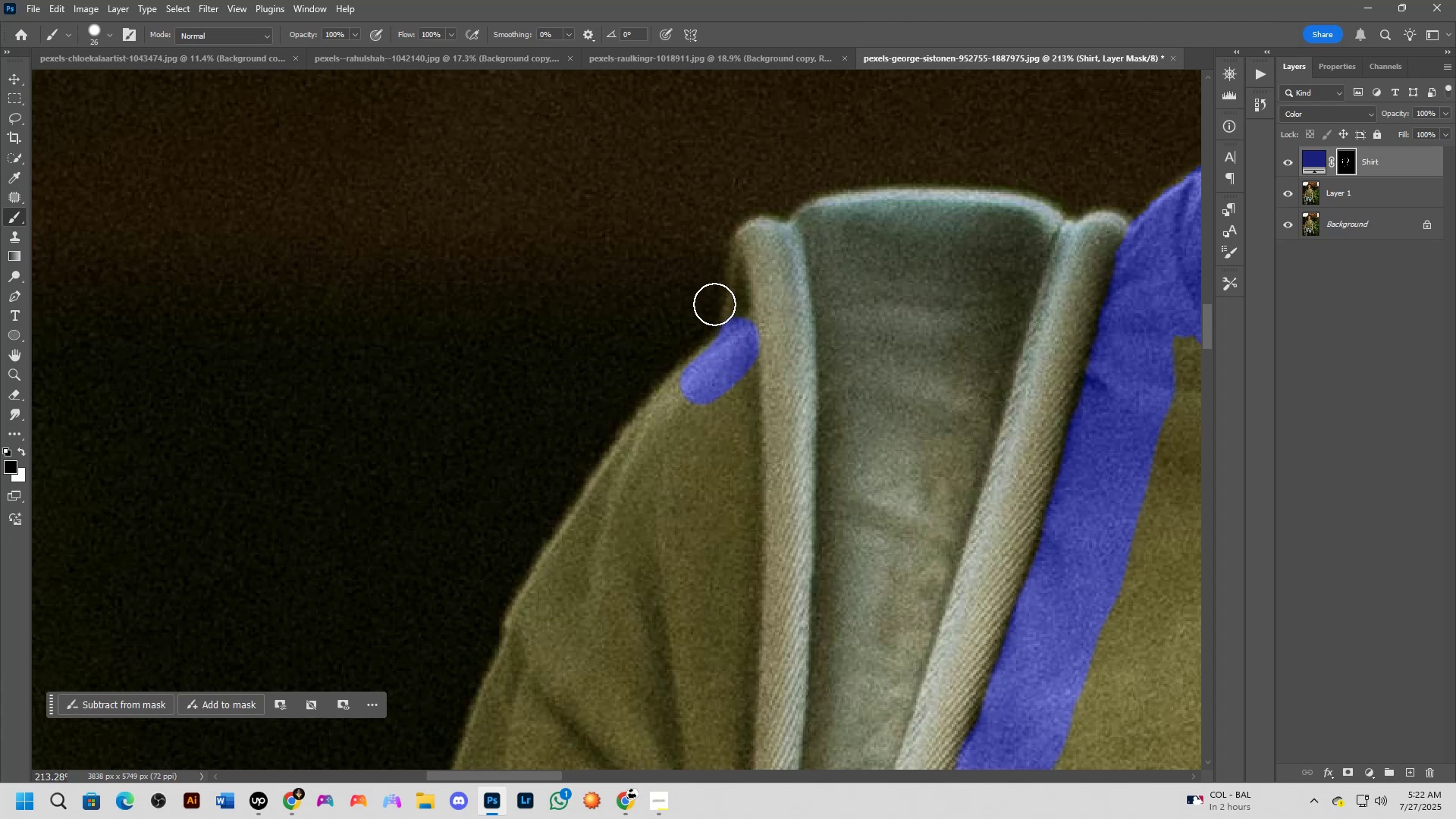 
left_click_drag(start_coordinate=[714, 304], to_coordinate=[745, 298])
 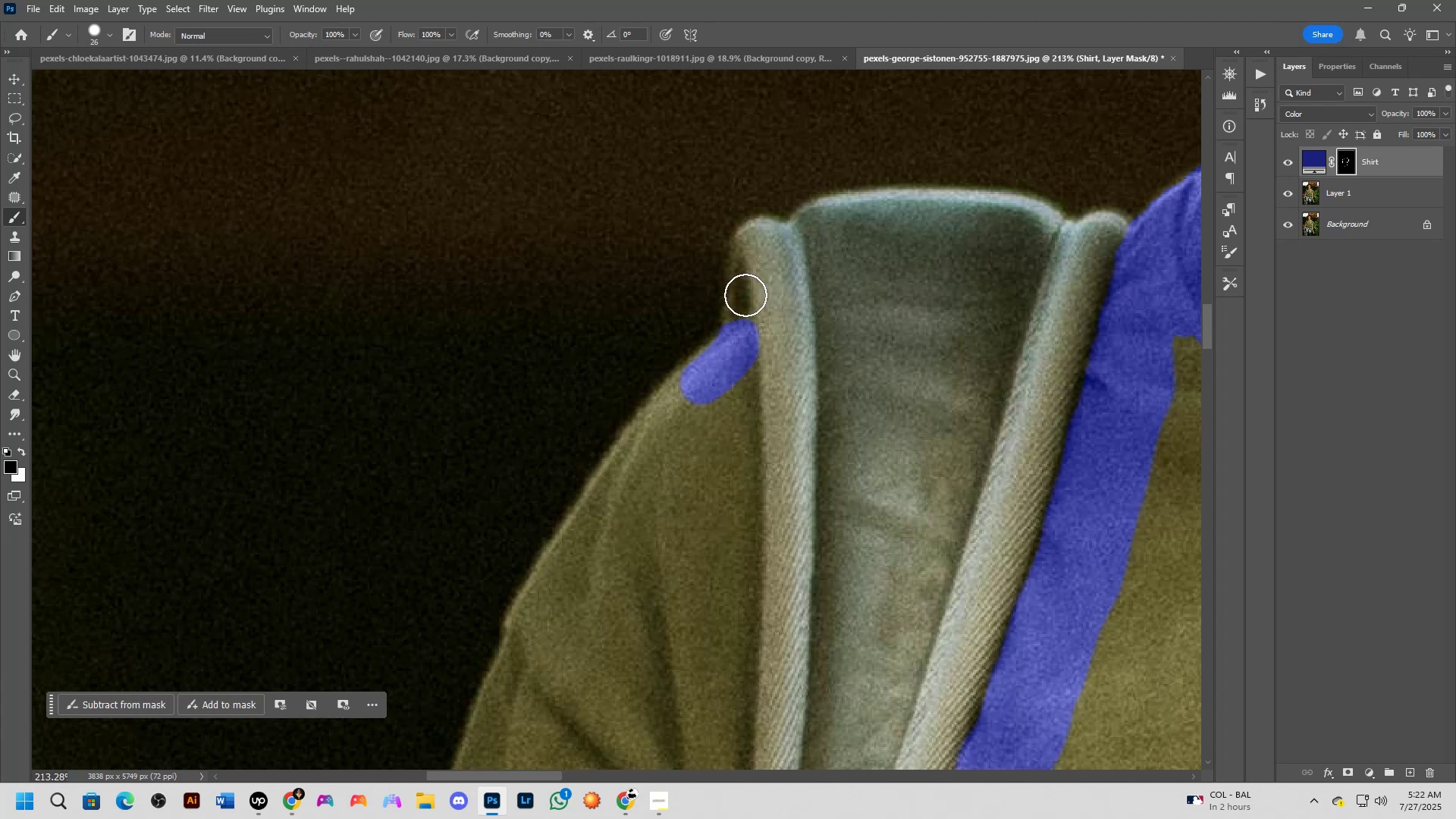 
left_click_drag(start_coordinate=[742, 293], to_coordinate=[726, 306])
 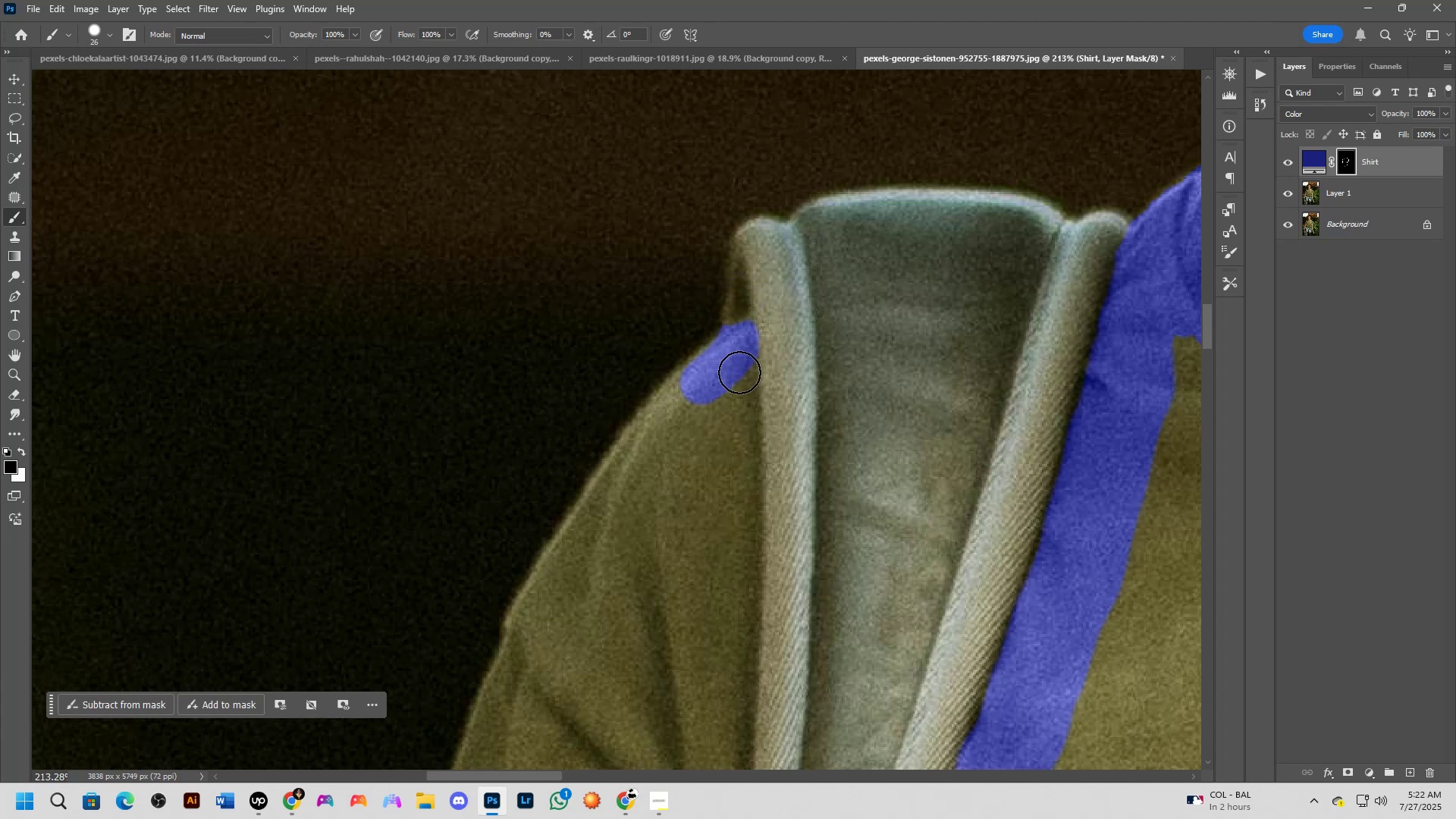 
type(xx)
 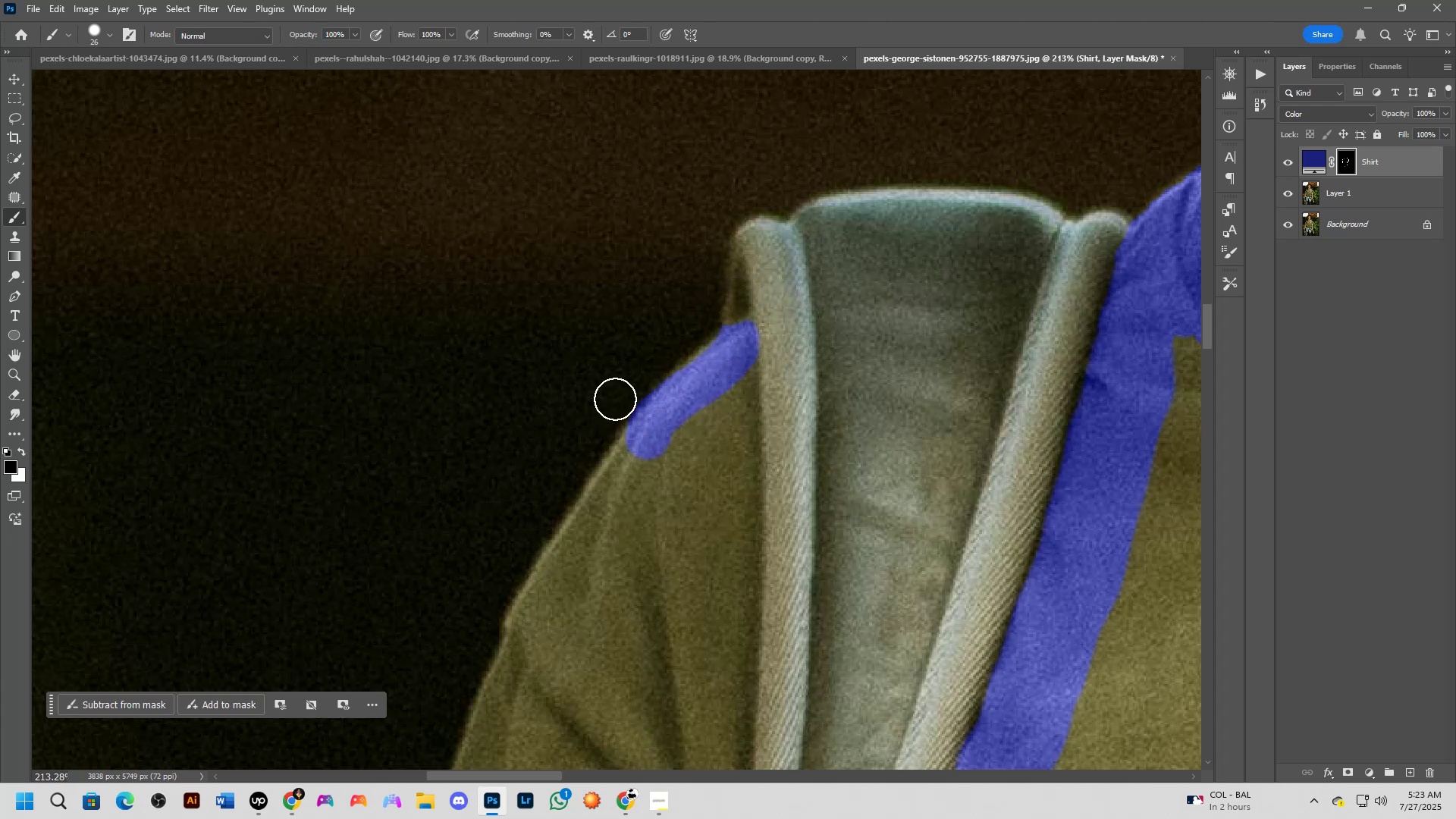 
left_click_drag(start_coordinate=[698, 386], to_coordinate=[647, 439])
 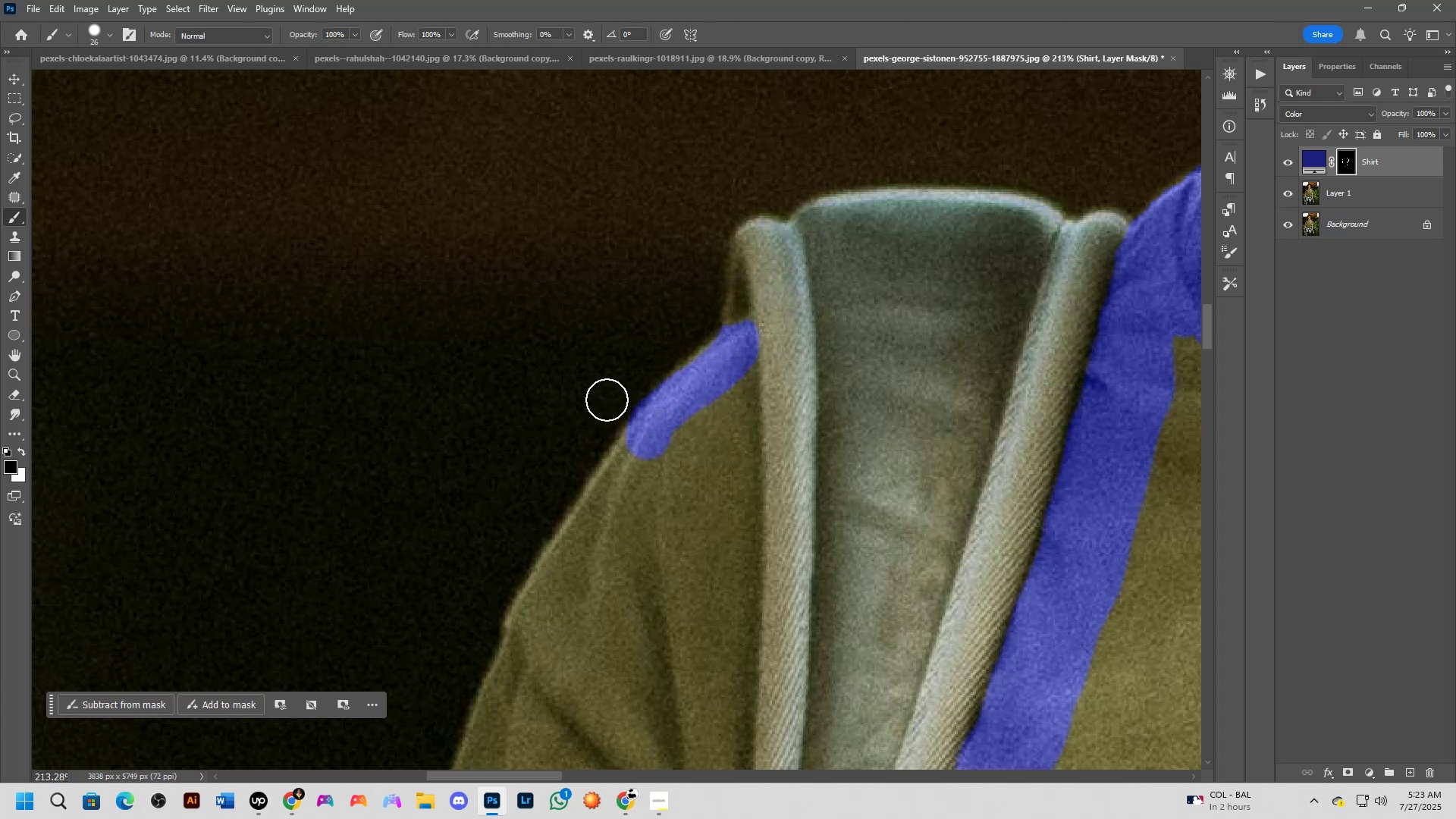 
left_click_drag(start_coordinate=[613, 400], to_coordinate=[669, 346])
 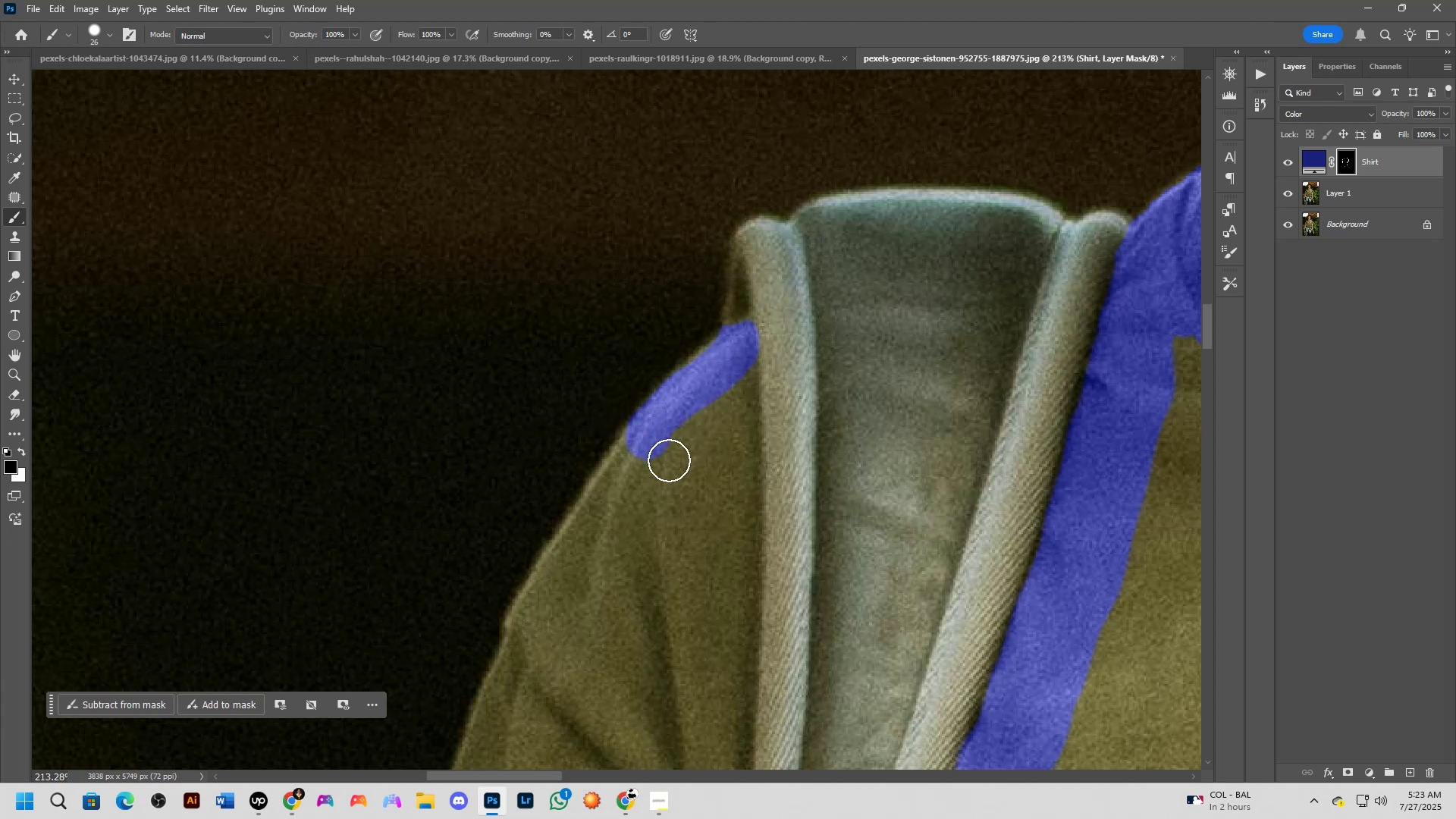 
hold_key(key=AltLeft, duration=1.05)
 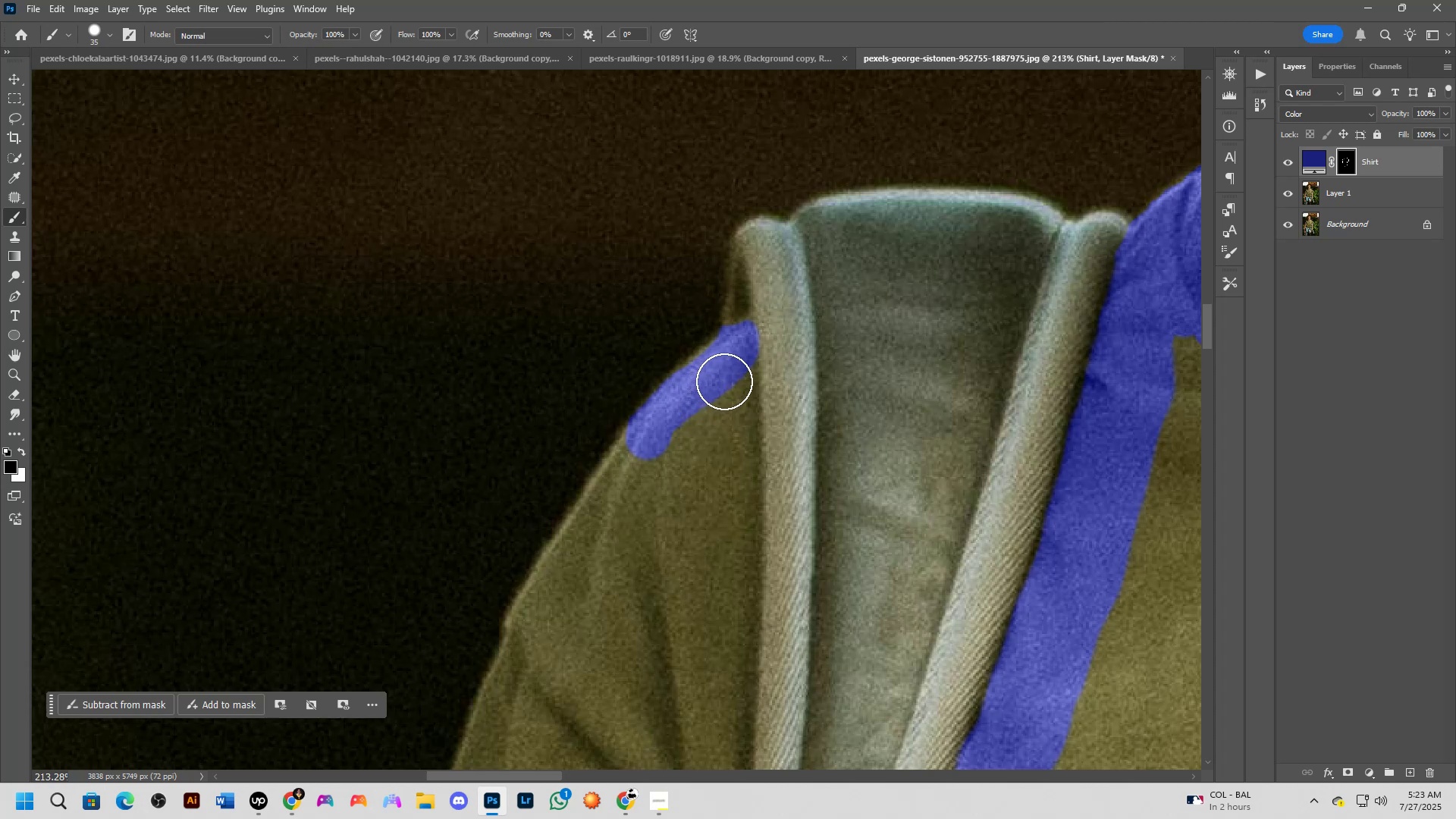 
left_click_drag(start_coordinate=[726, 379], to_coordinate=[726, 390])
 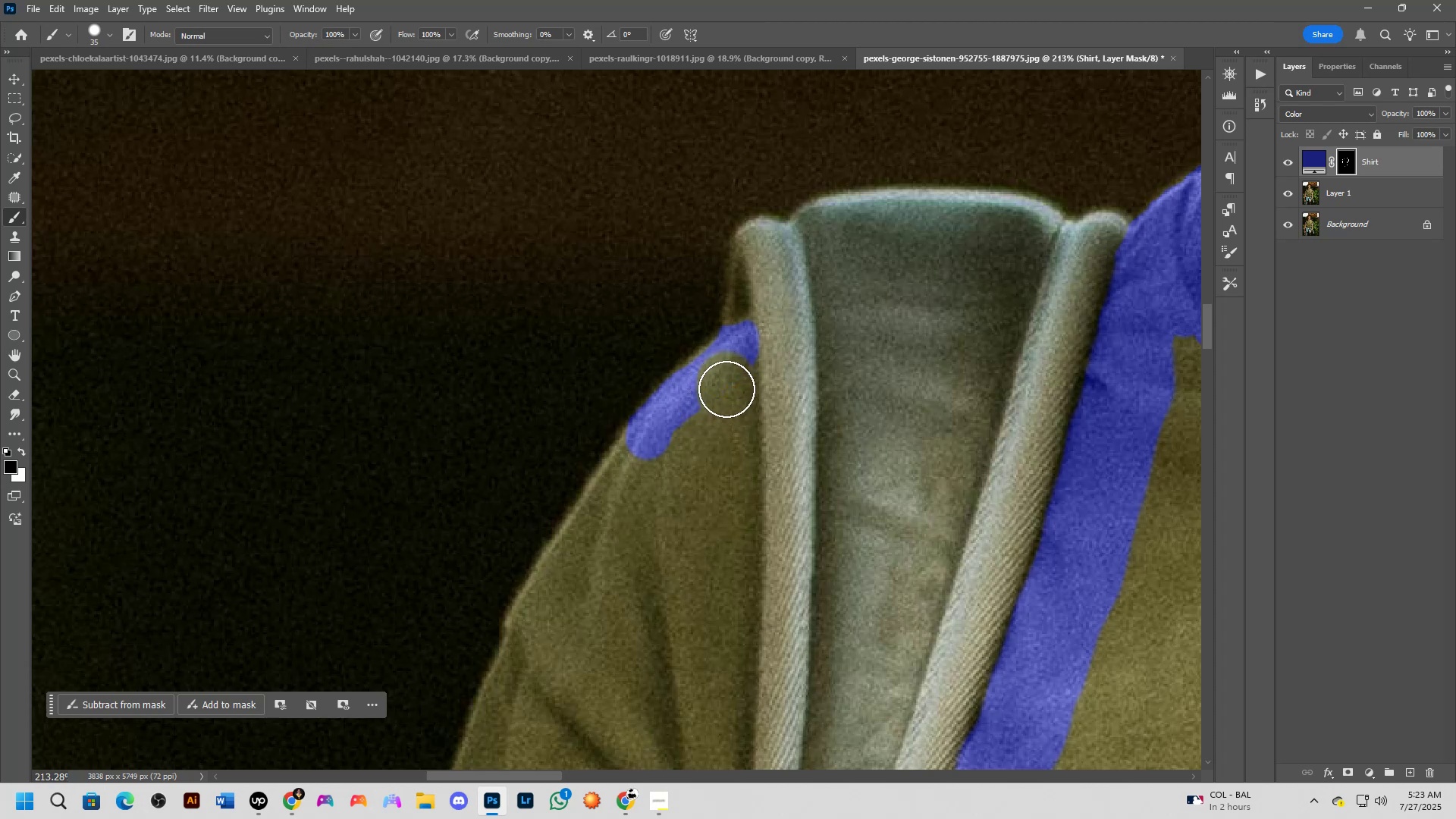 
key(X)
 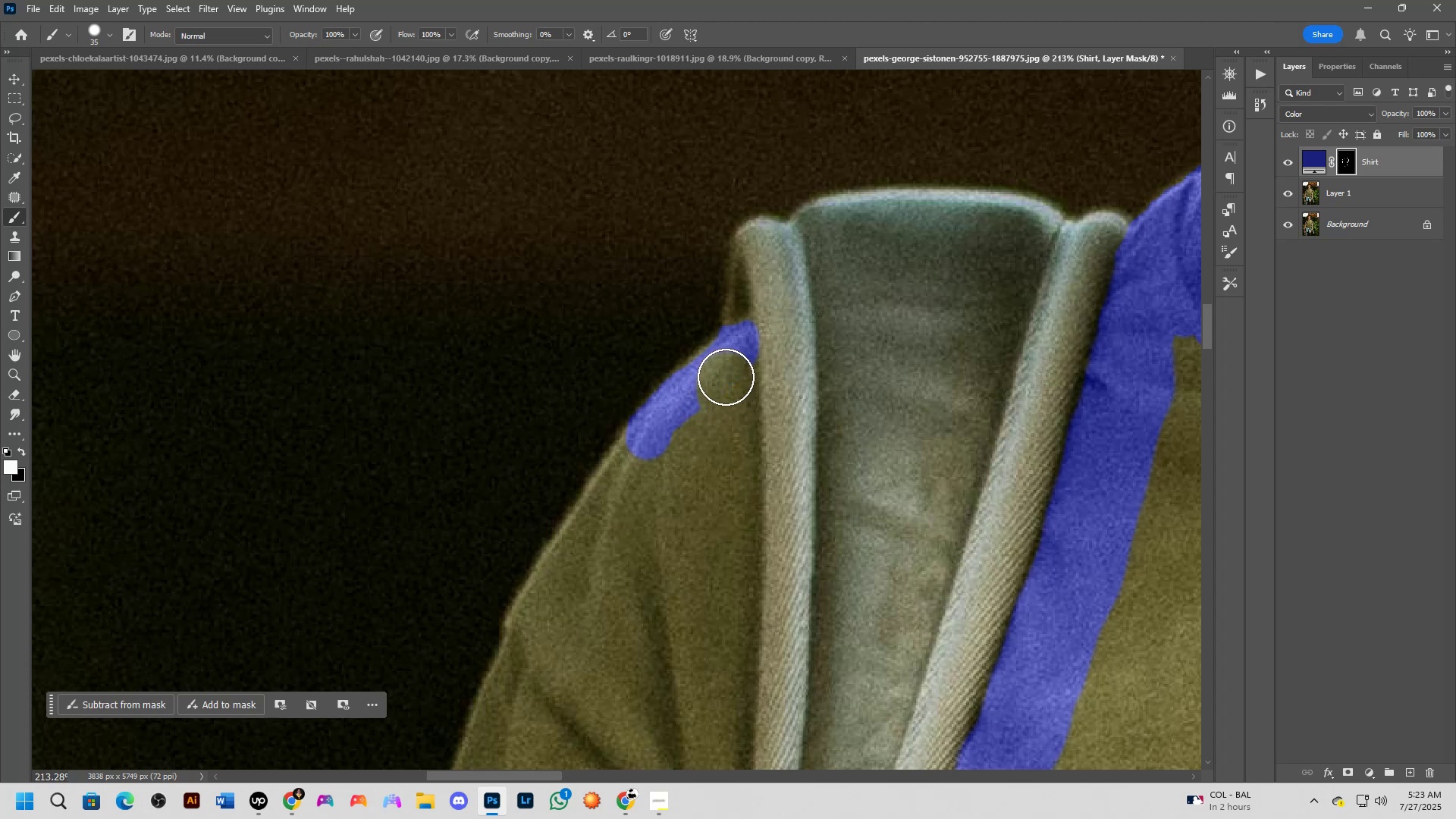 
left_click_drag(start_coordinate=[726, 377], to_coordinate=[732, 507])
 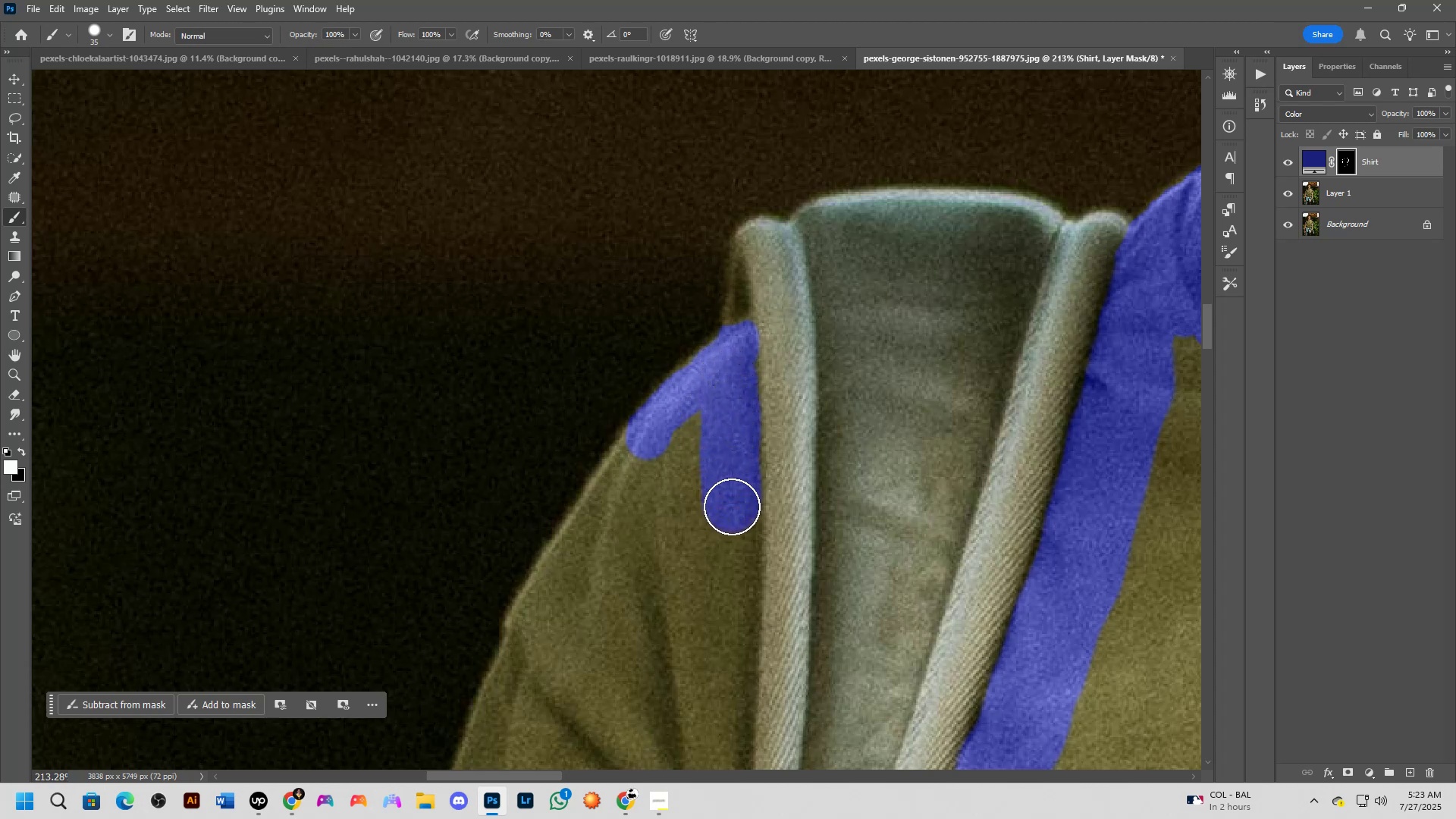 
hold_key(key=Space, duration=0.81)
 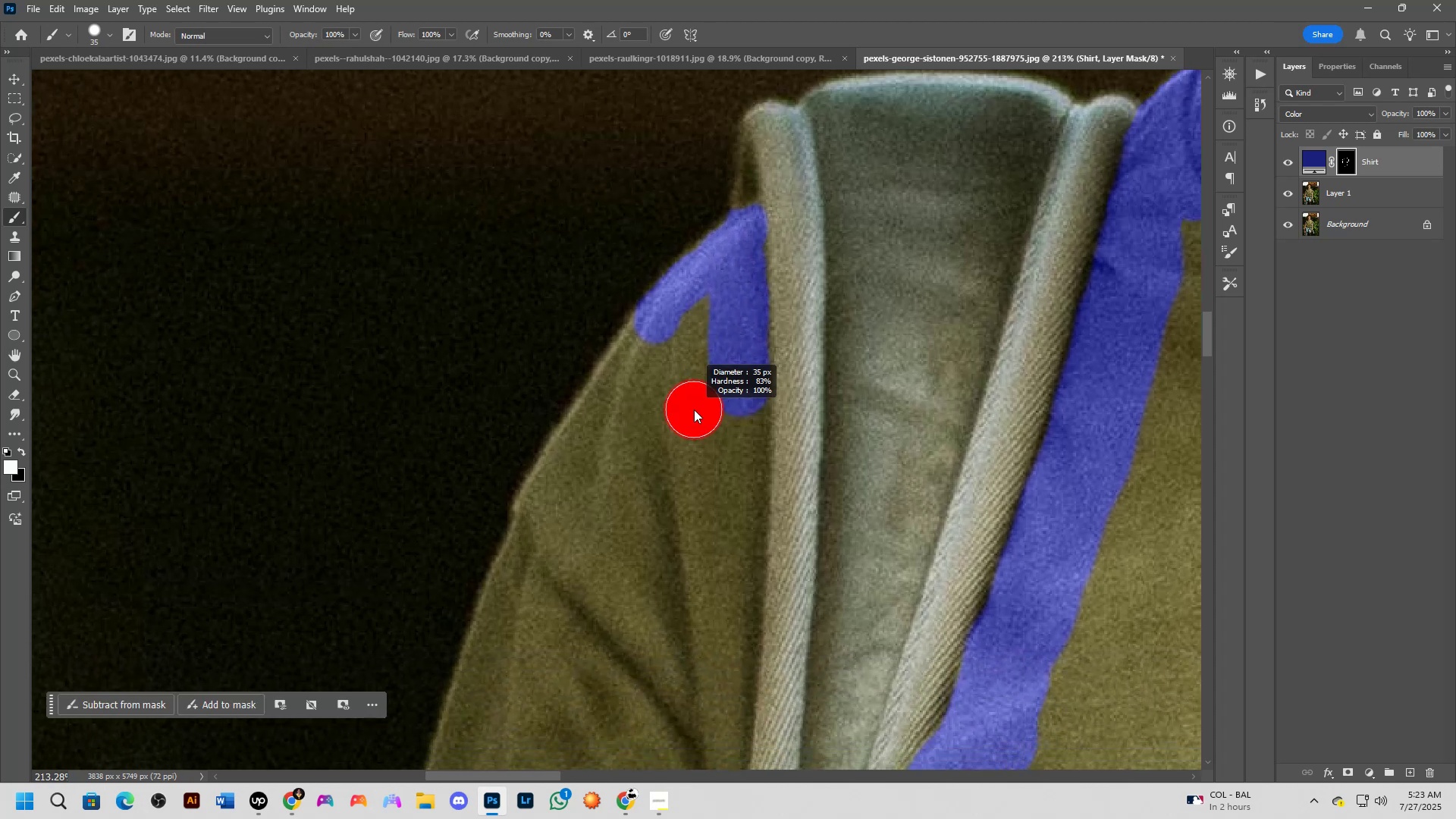 
left_click_drag(start_coordinate=[701, 500], to_coordinate=[709, 384])
 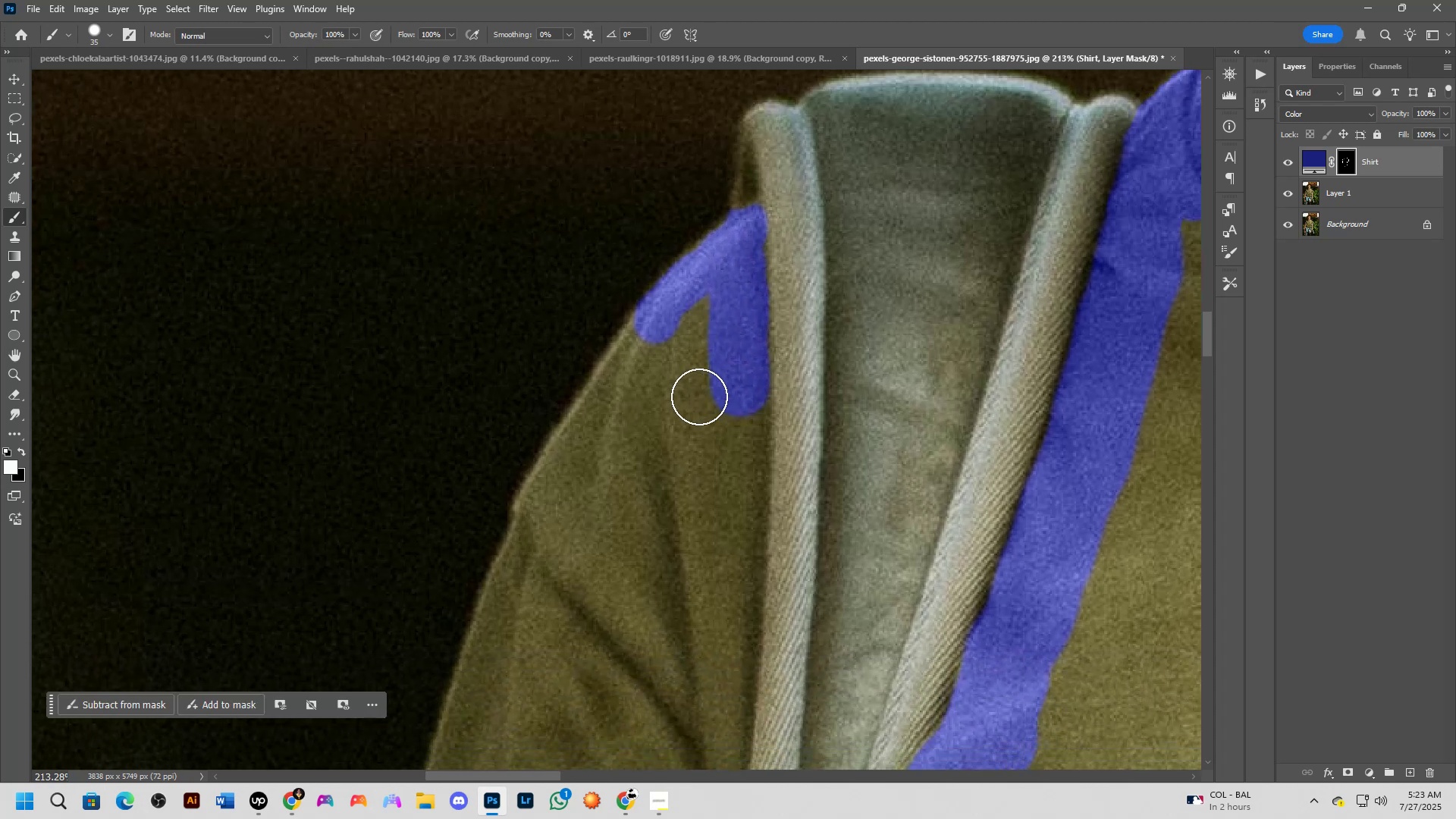 
hold_key(key=AltLeft, duration=0.75)
 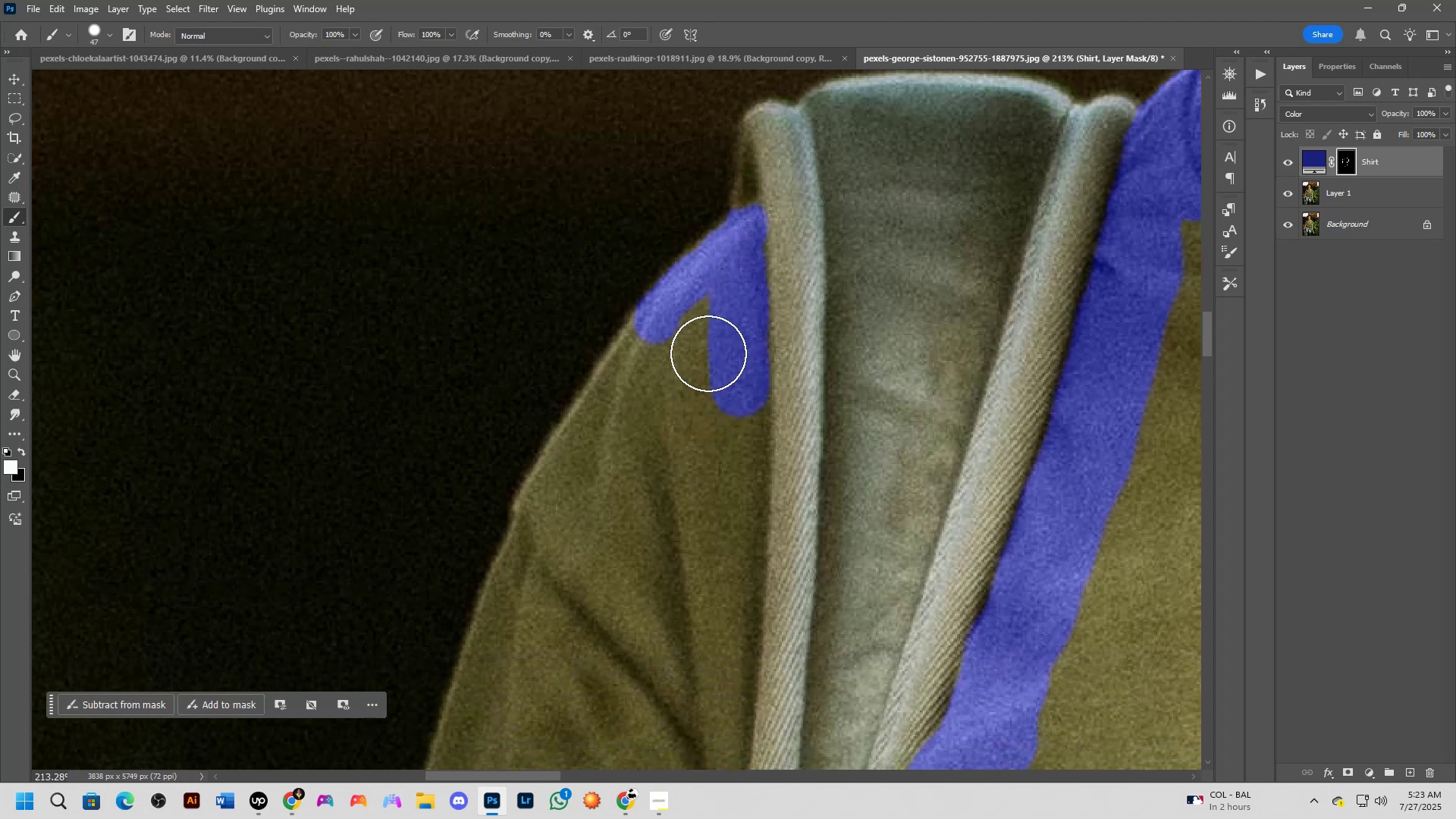 
left_click_drag(start_coordinate=[705, 331], to_coordinate=[554, 507])
 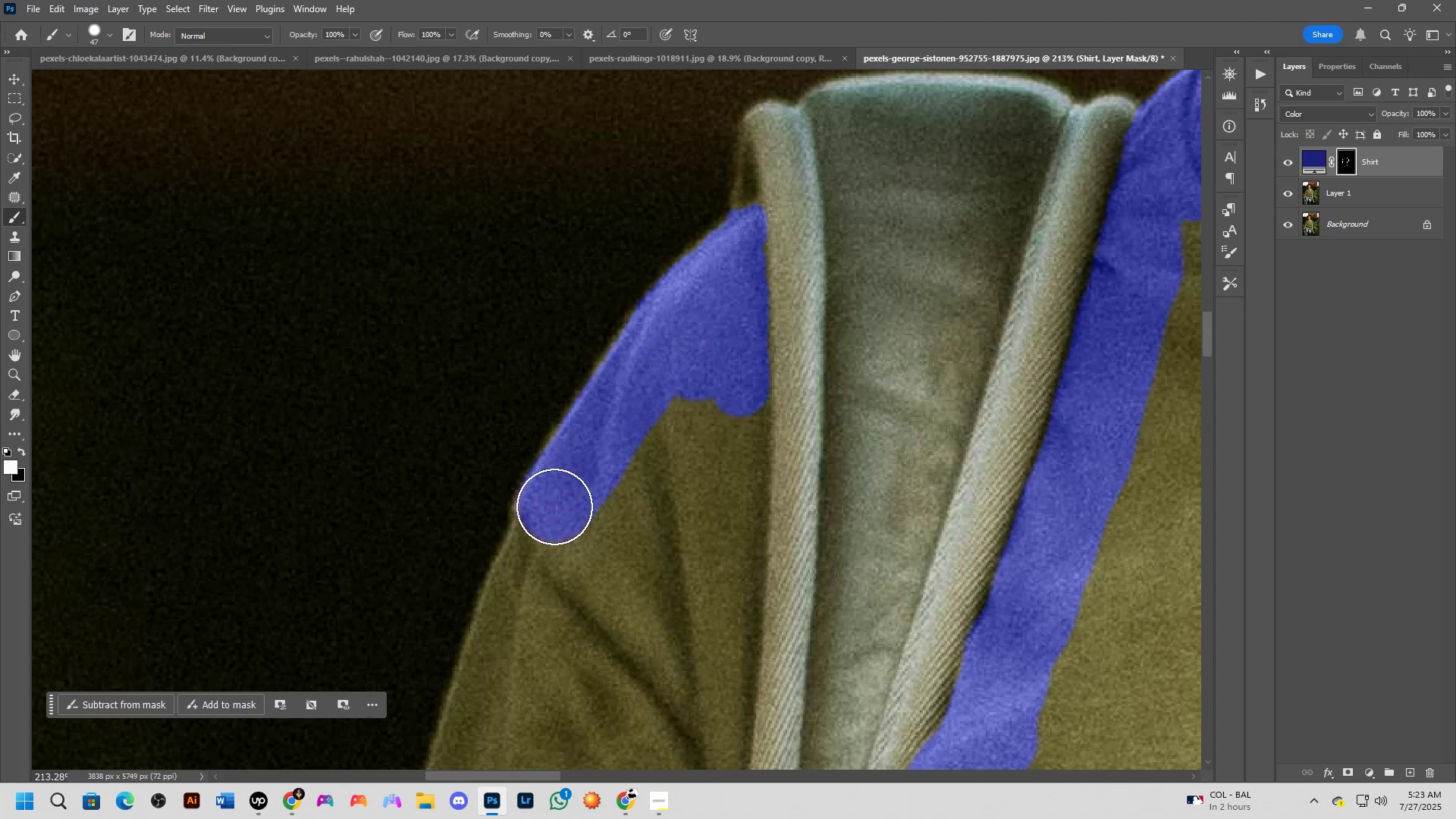 
hold_key(key=Space, duration=0.61)
 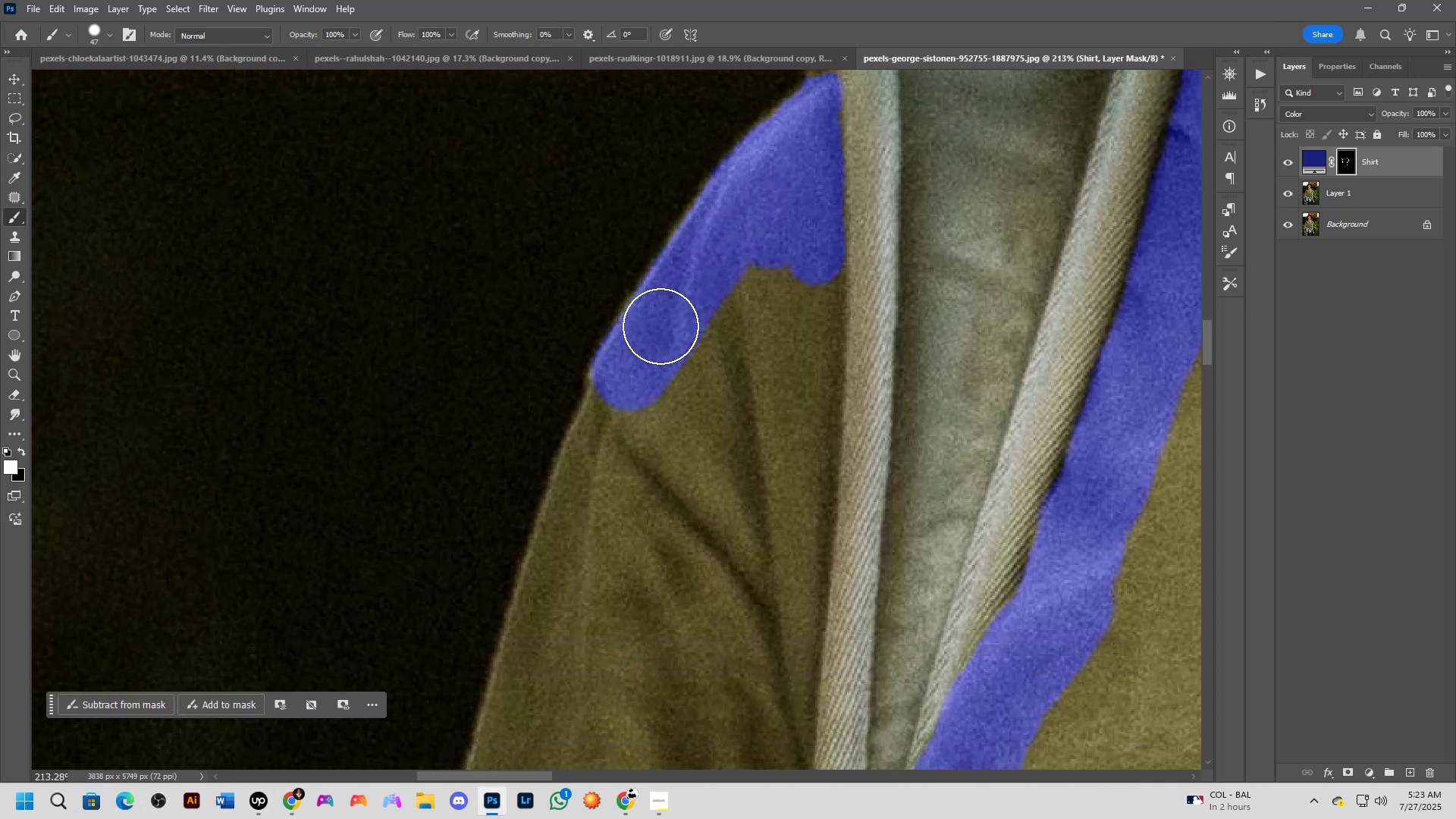 
left_click_drag(start_coordinate=[541, 549], to_coordinate=[617, 417])
 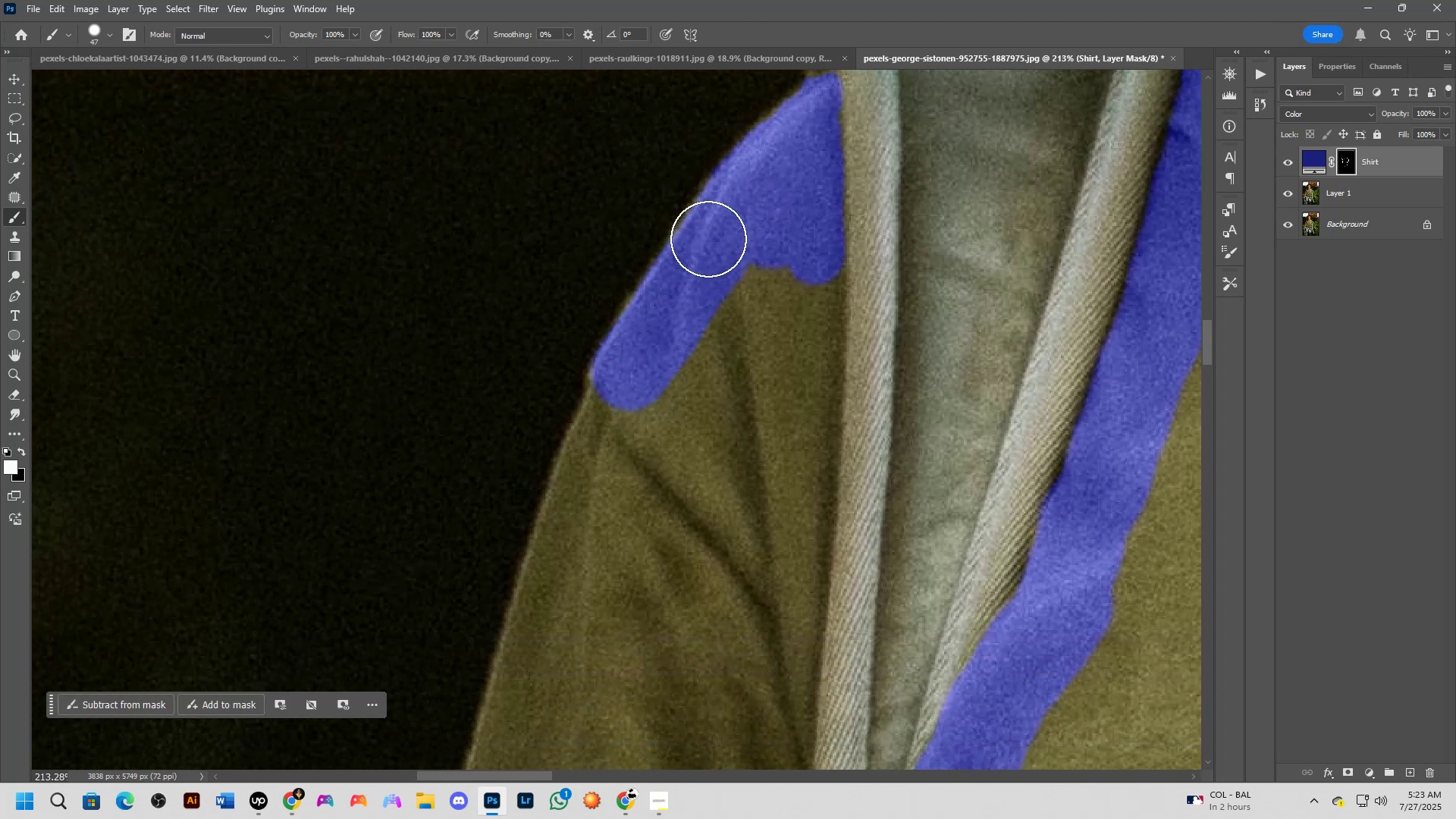 
left_click_drag(start_coordinate=[723, 233], to_coordinate=[593, 479])
 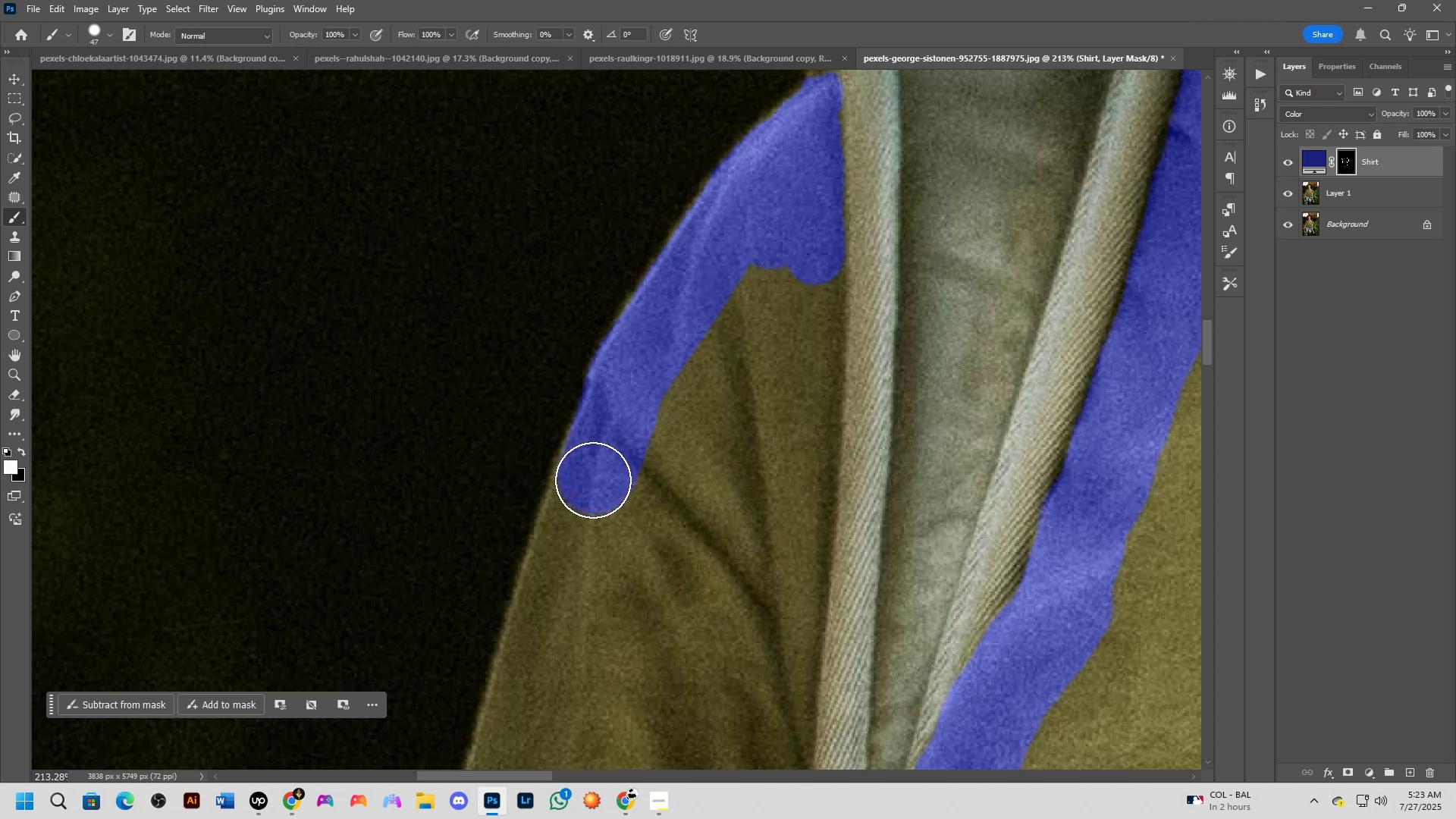 
hold_key(key=Space, duration=0.69)
 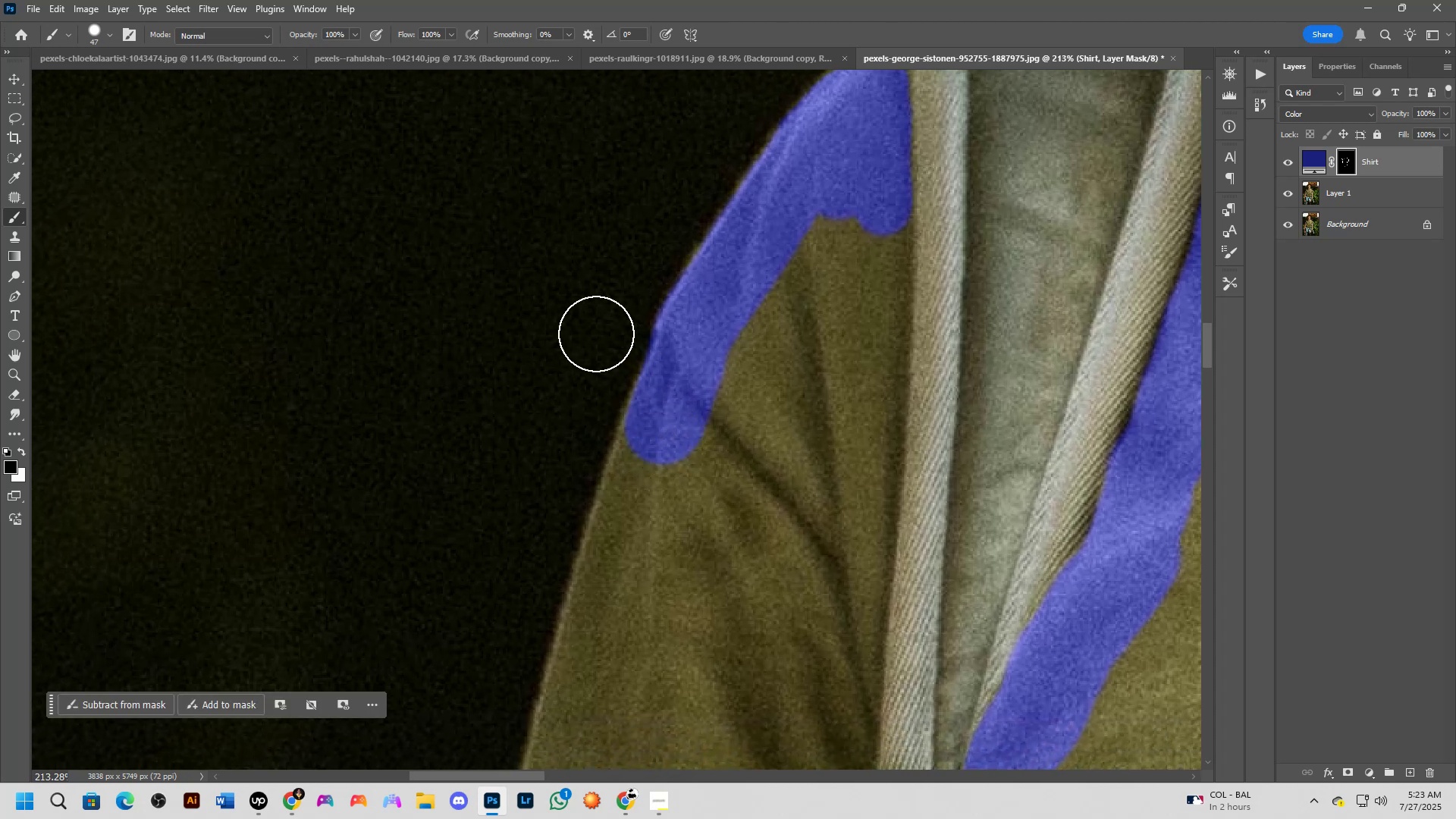 
left_click_drag(start_coordinate=[598, 487], to_coordinate=[666, 438])
 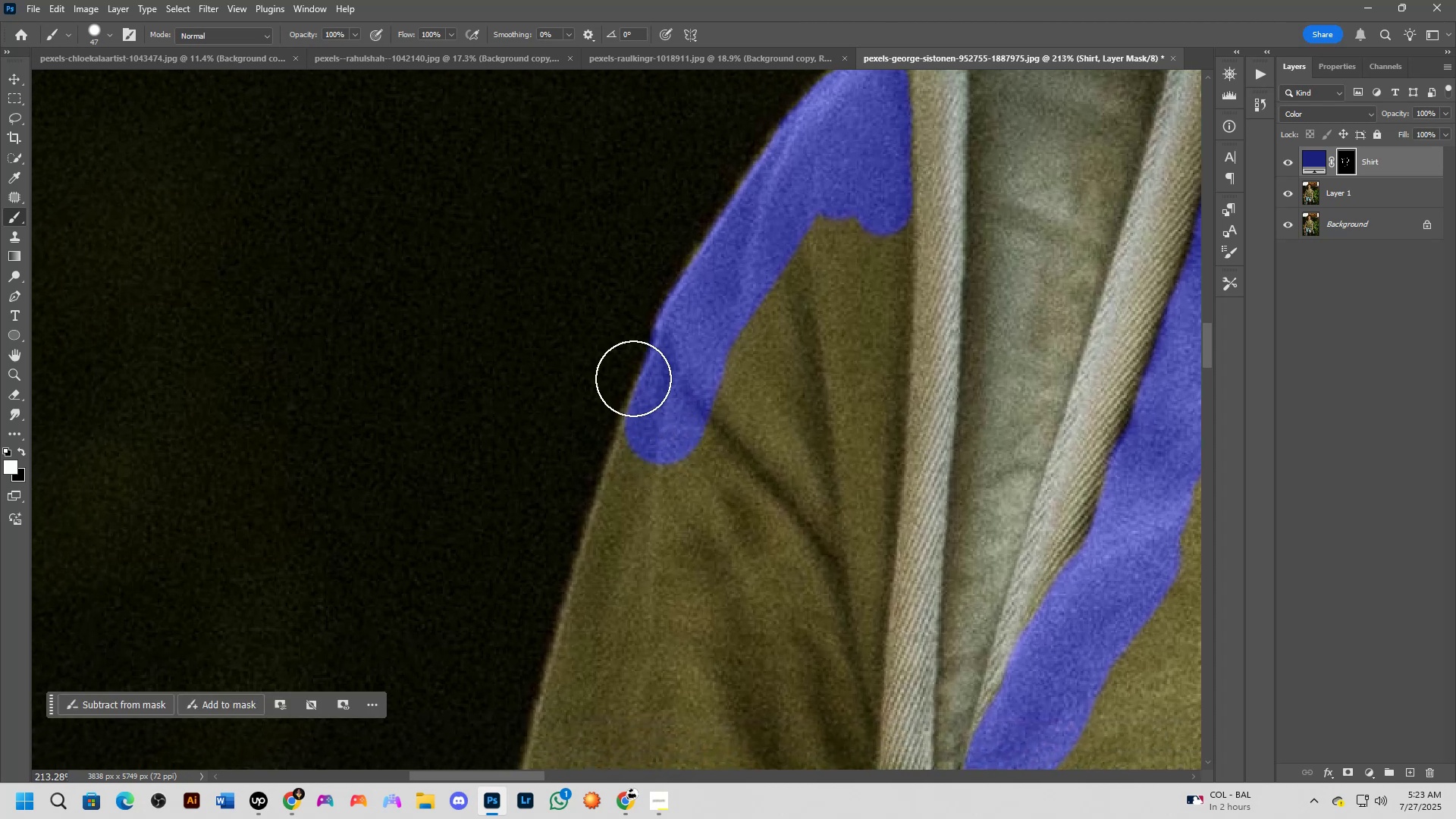 
type(xx)
 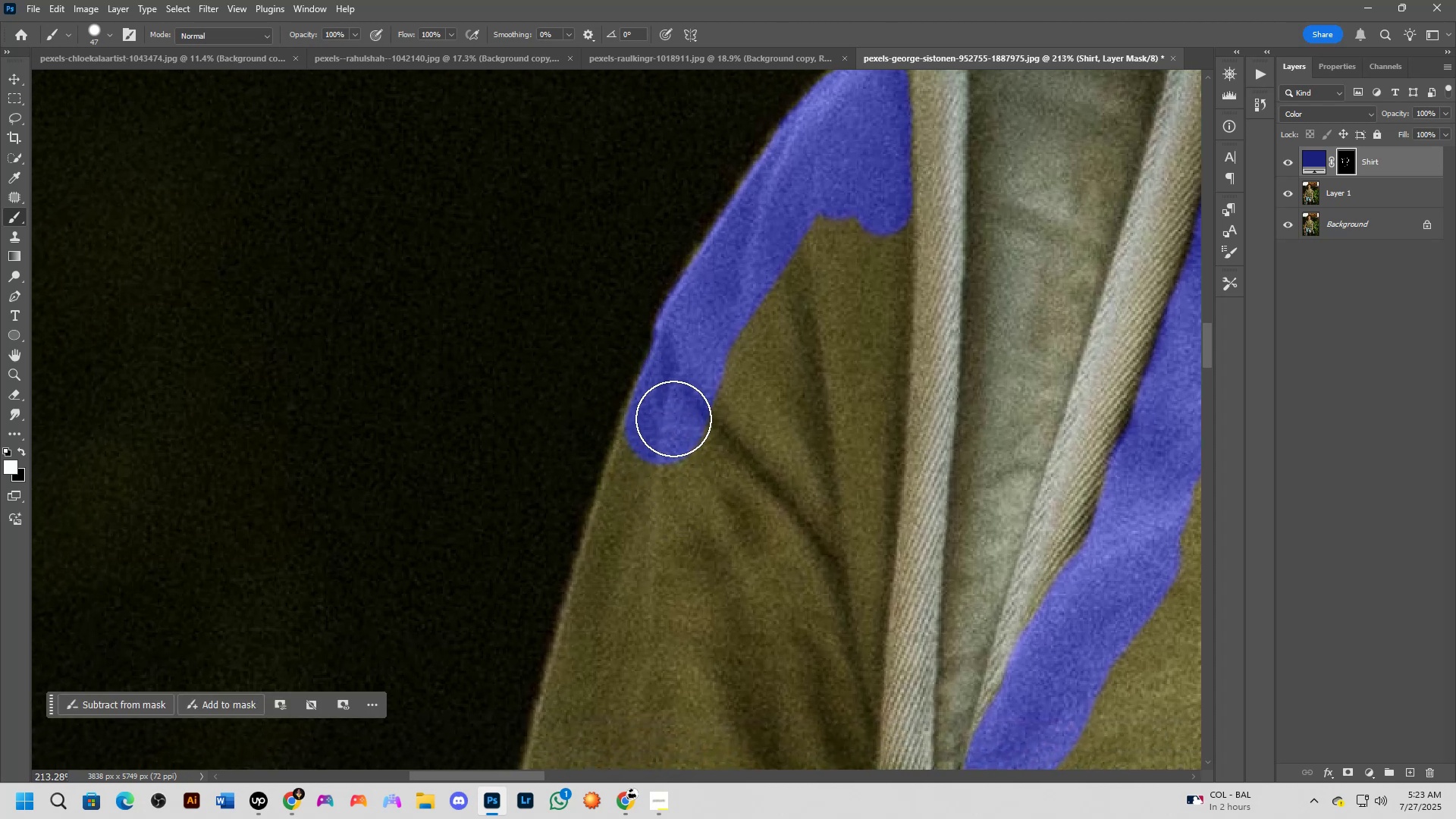 
left_click_drag(start_coordinate=[672, 413], to_coordinate=[662, 441])
 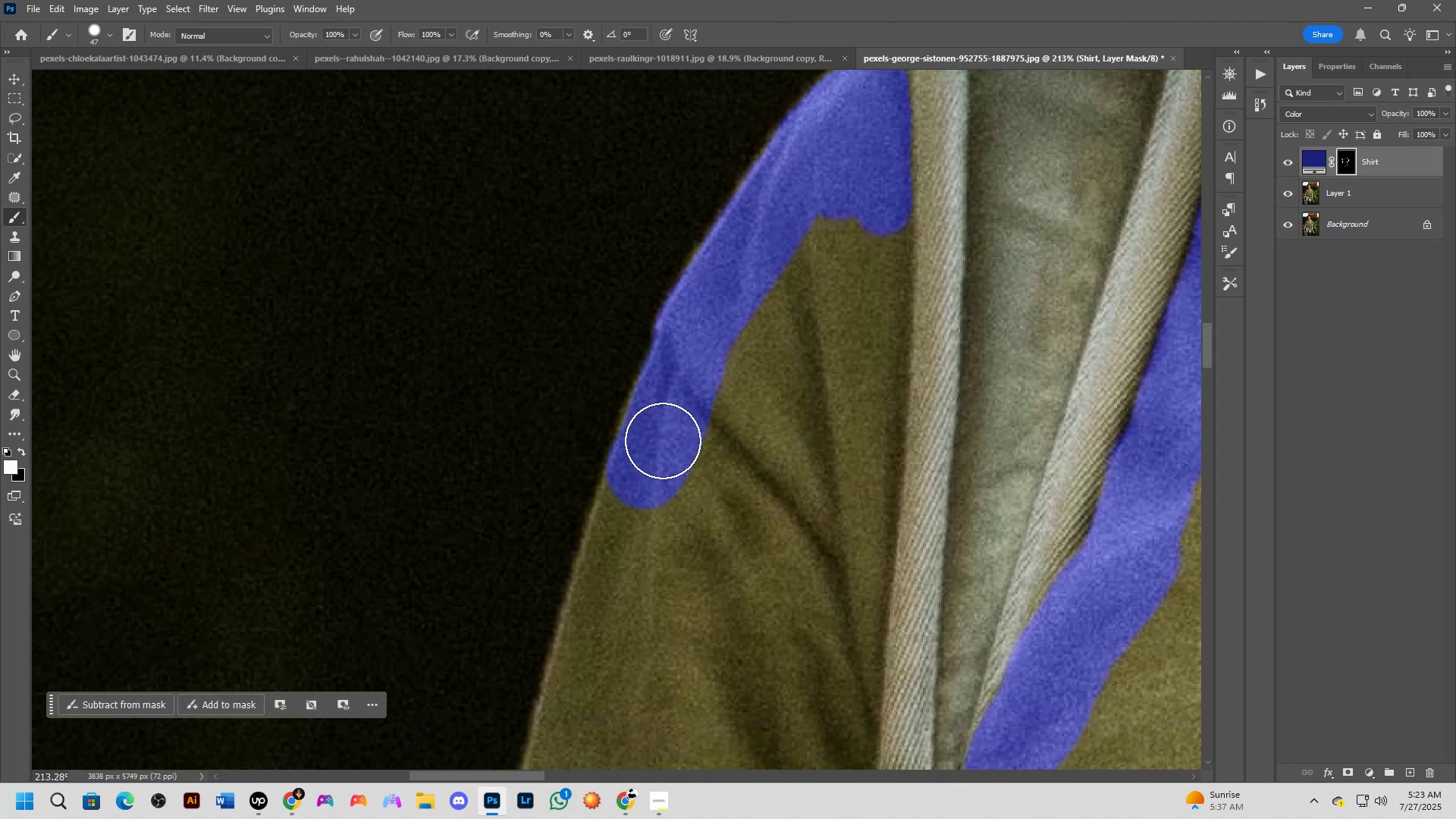 
hold_key(key=Space, duration=0.59)
 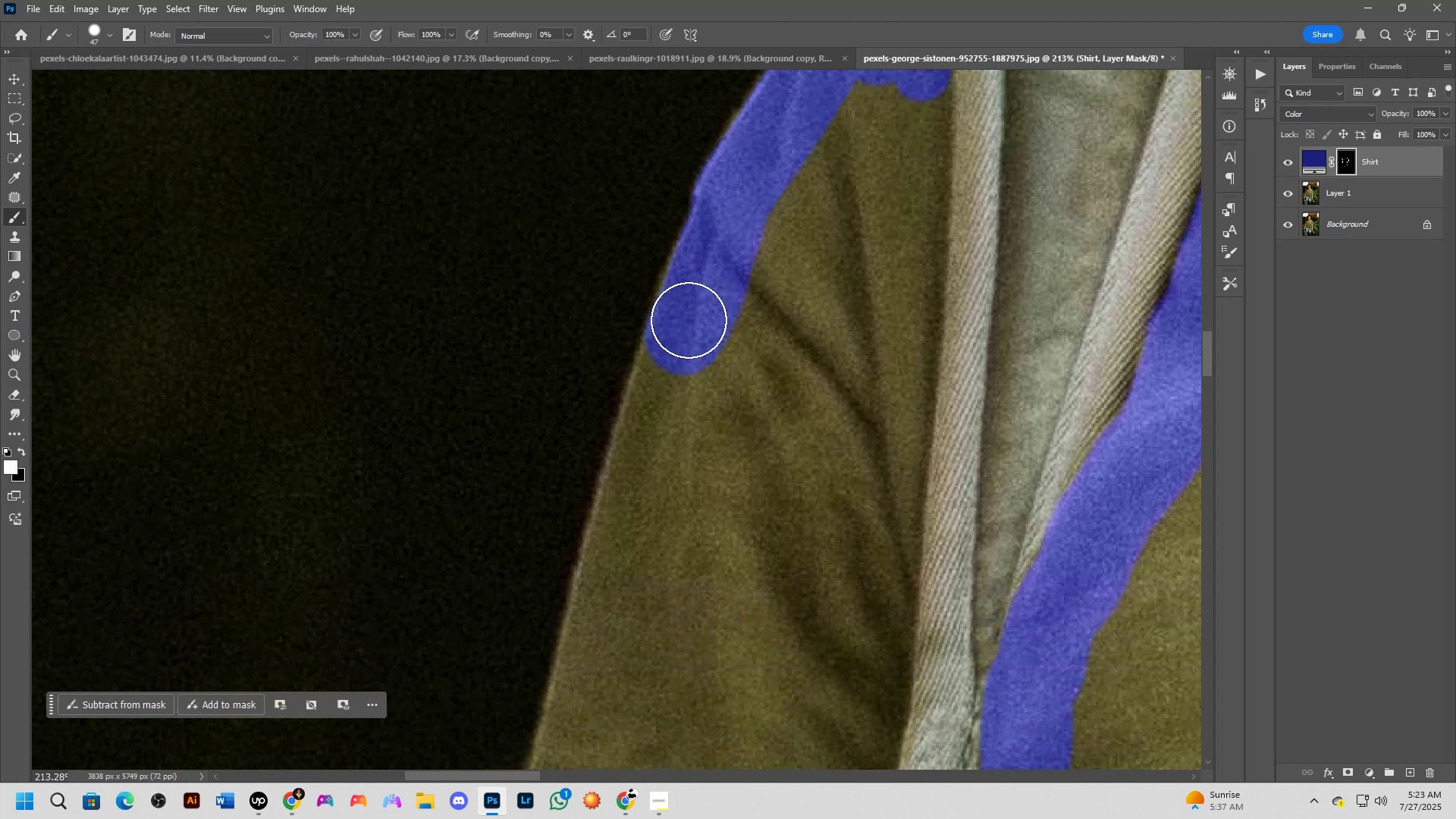 
left_click_drag(start_coordinate=[628, 512], to_coordinate=[667, 378])
 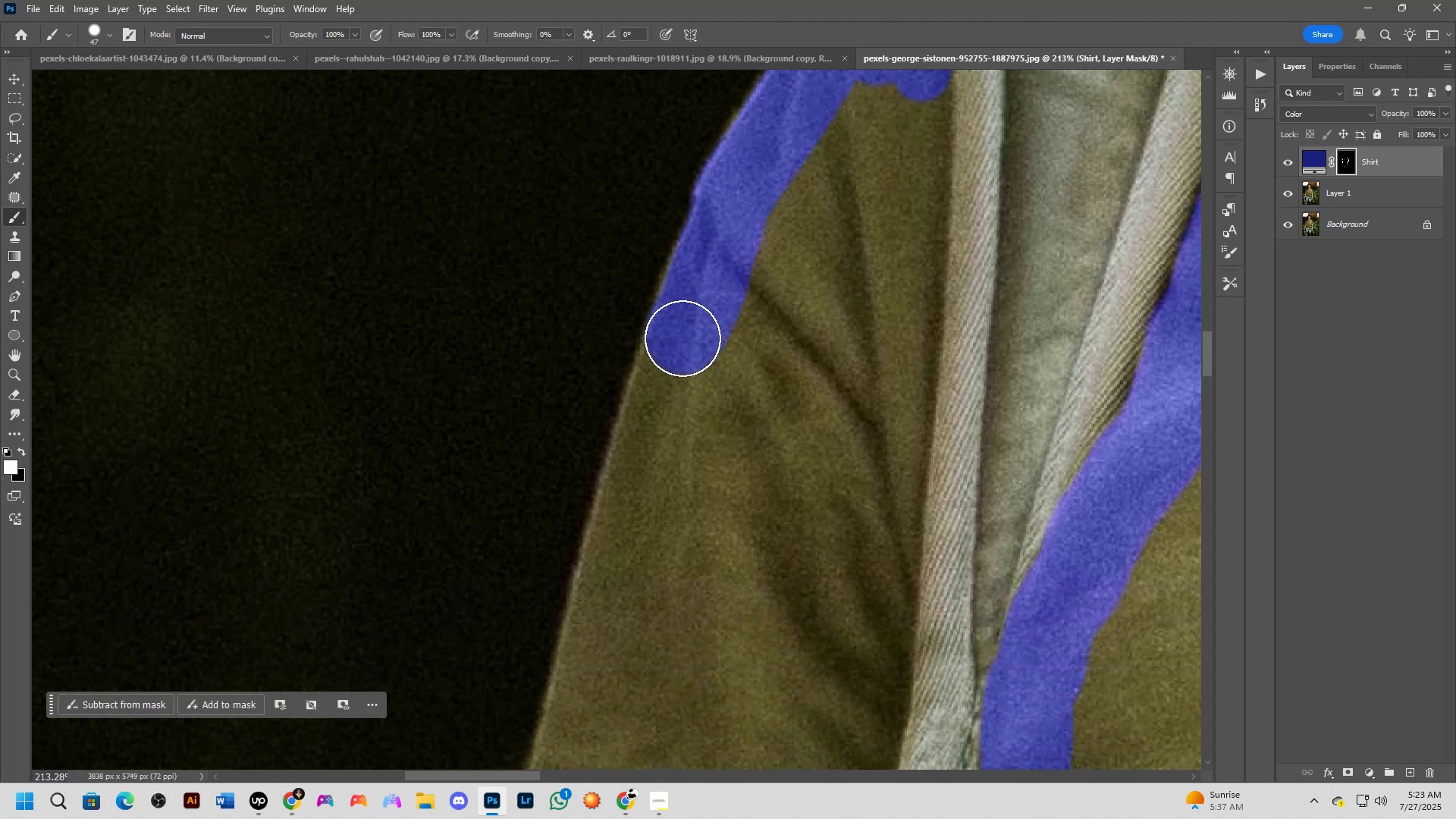 
left_click_drag(start_coordinate=[689, 322], to_coordinate=[704, 280])
 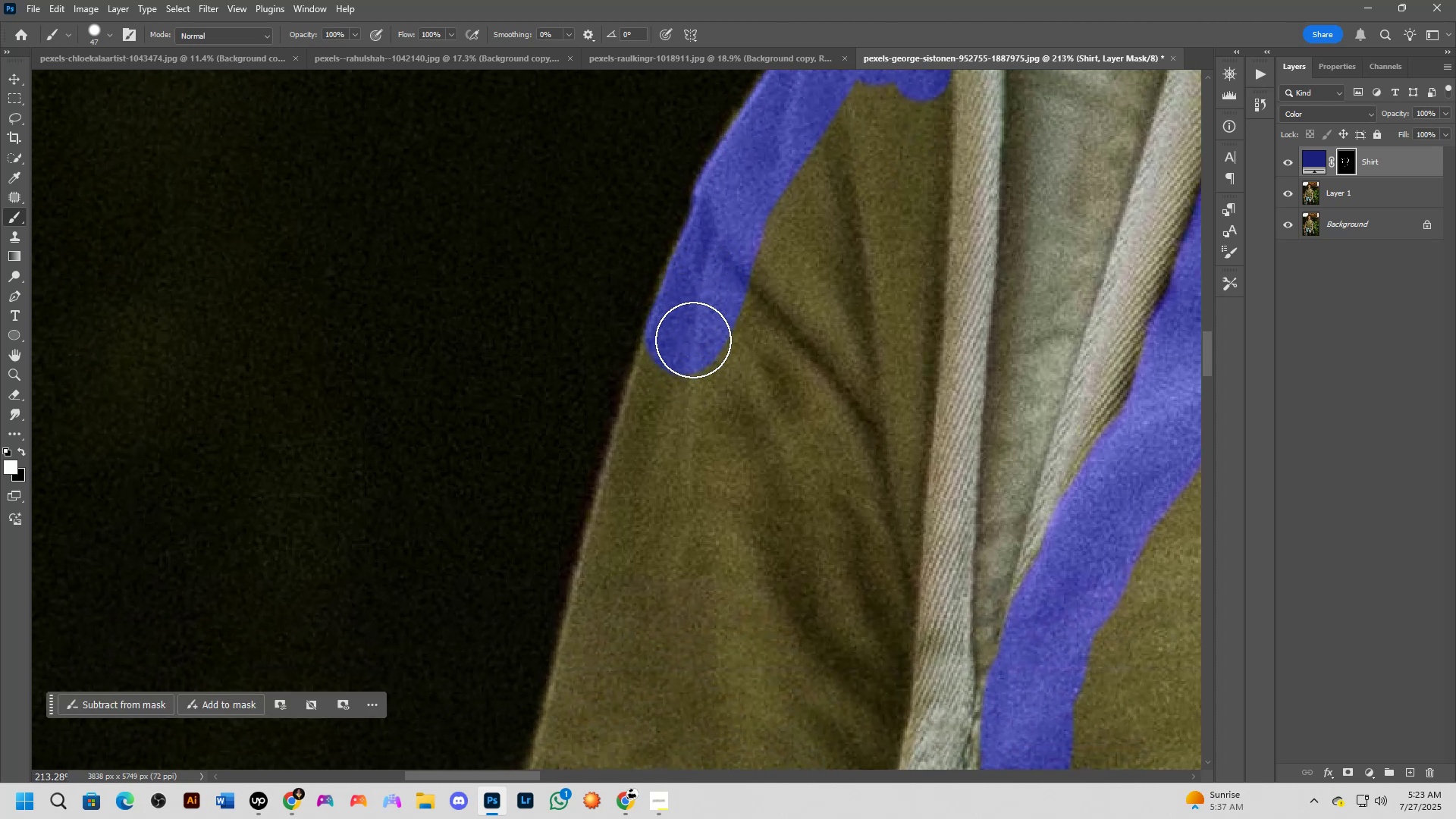 
left_click_drag(start_coordinate=[692, 346], to_coordinate=[679, 365])
 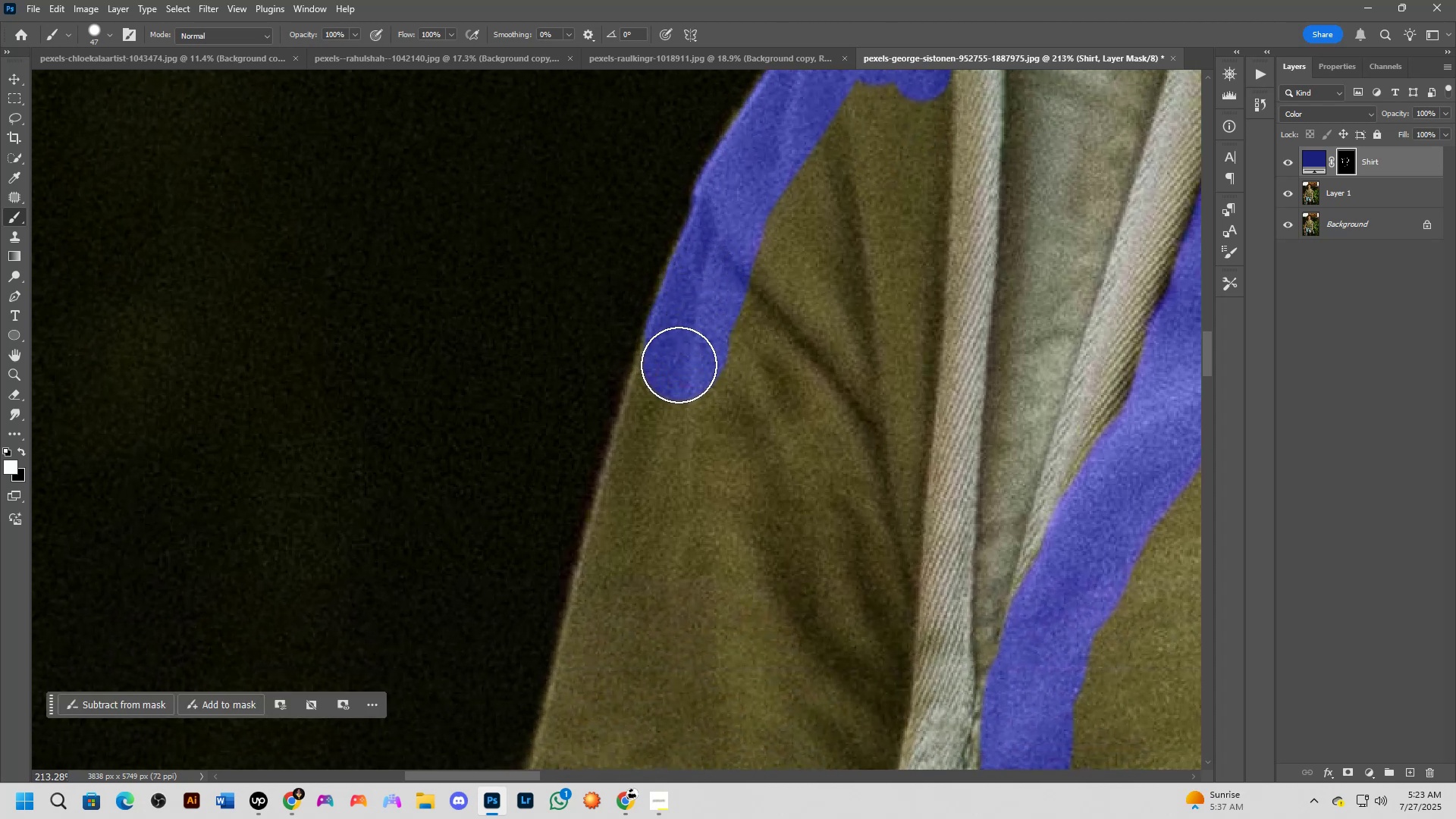 
hold_key(key=AltLeft, duration=0.5)
 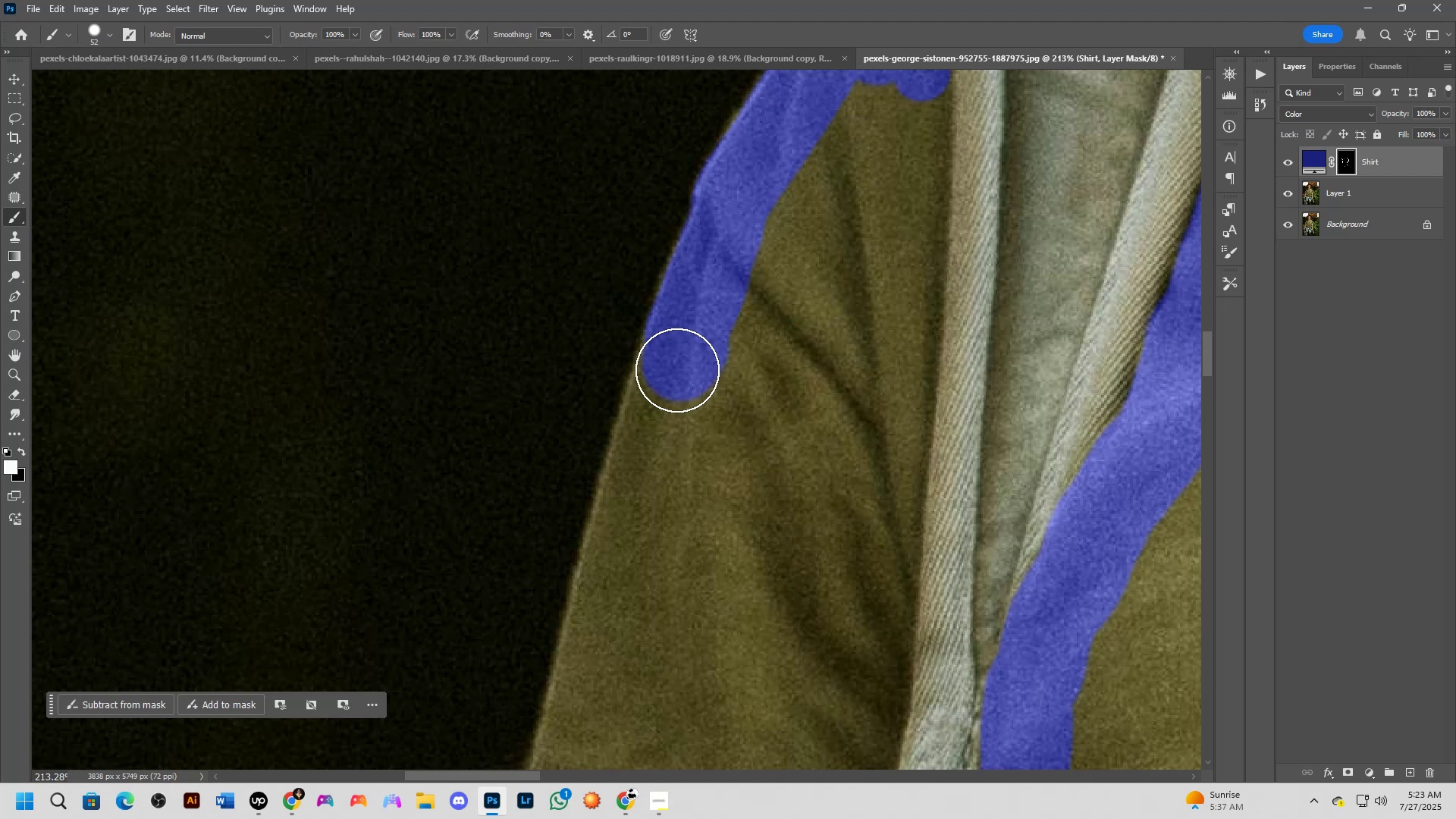 
hold_key(key=AltLeft, duration=0.79)
 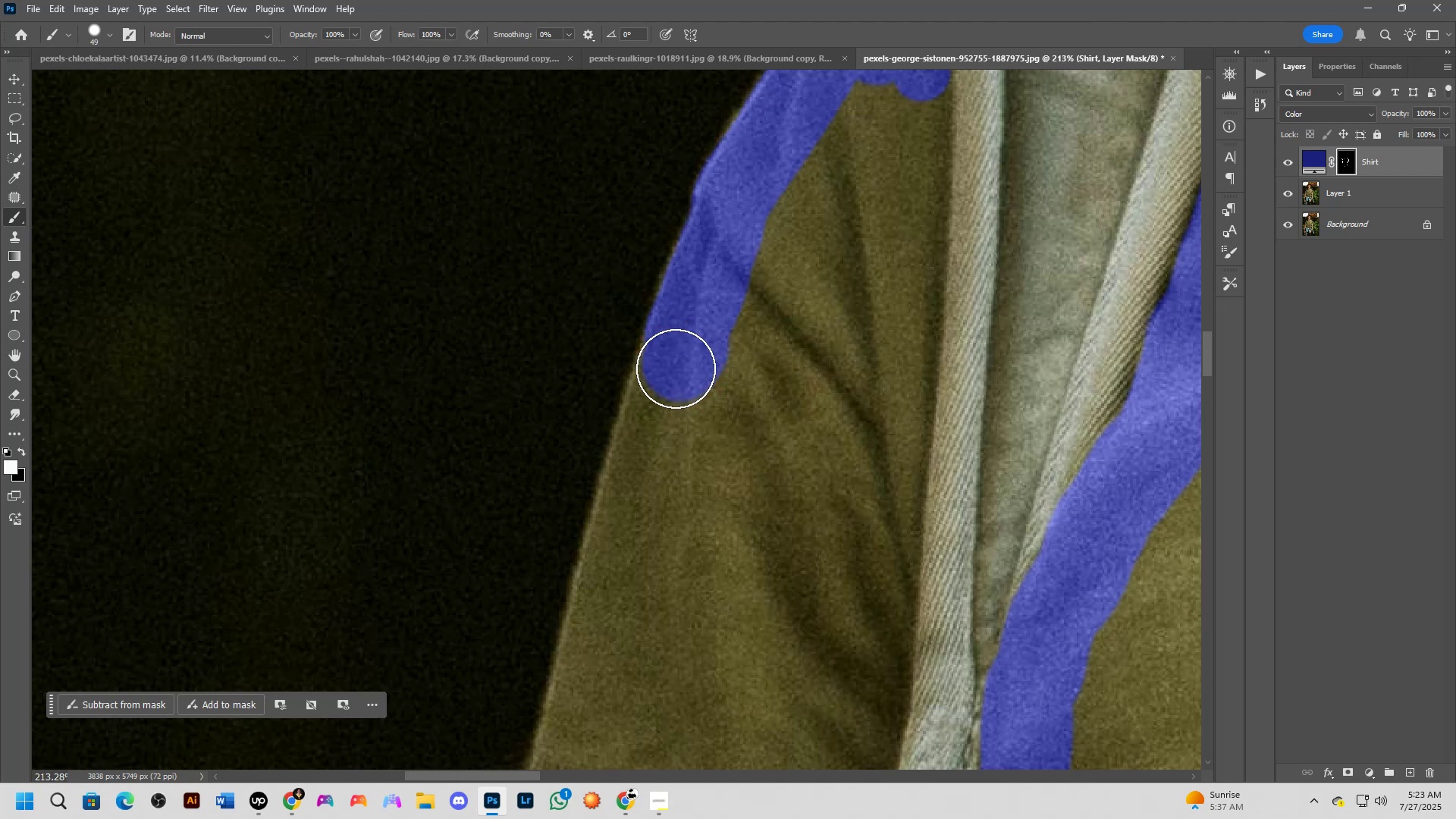 
left_click_drag(start_coordinate=[675, 370], to_coordinate=[632, 504])
 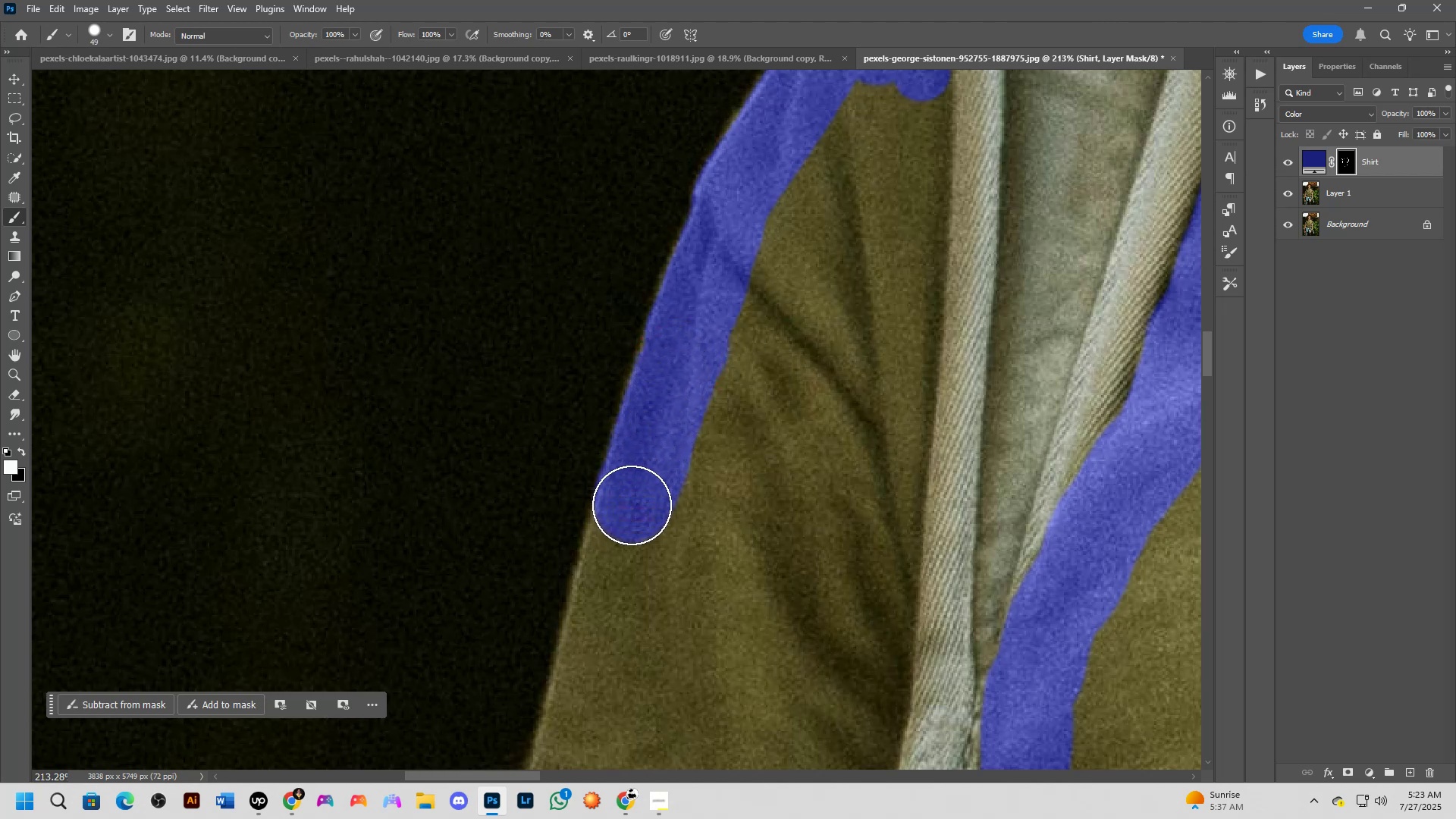 
hold_key(key=Space, duration=0.71)
 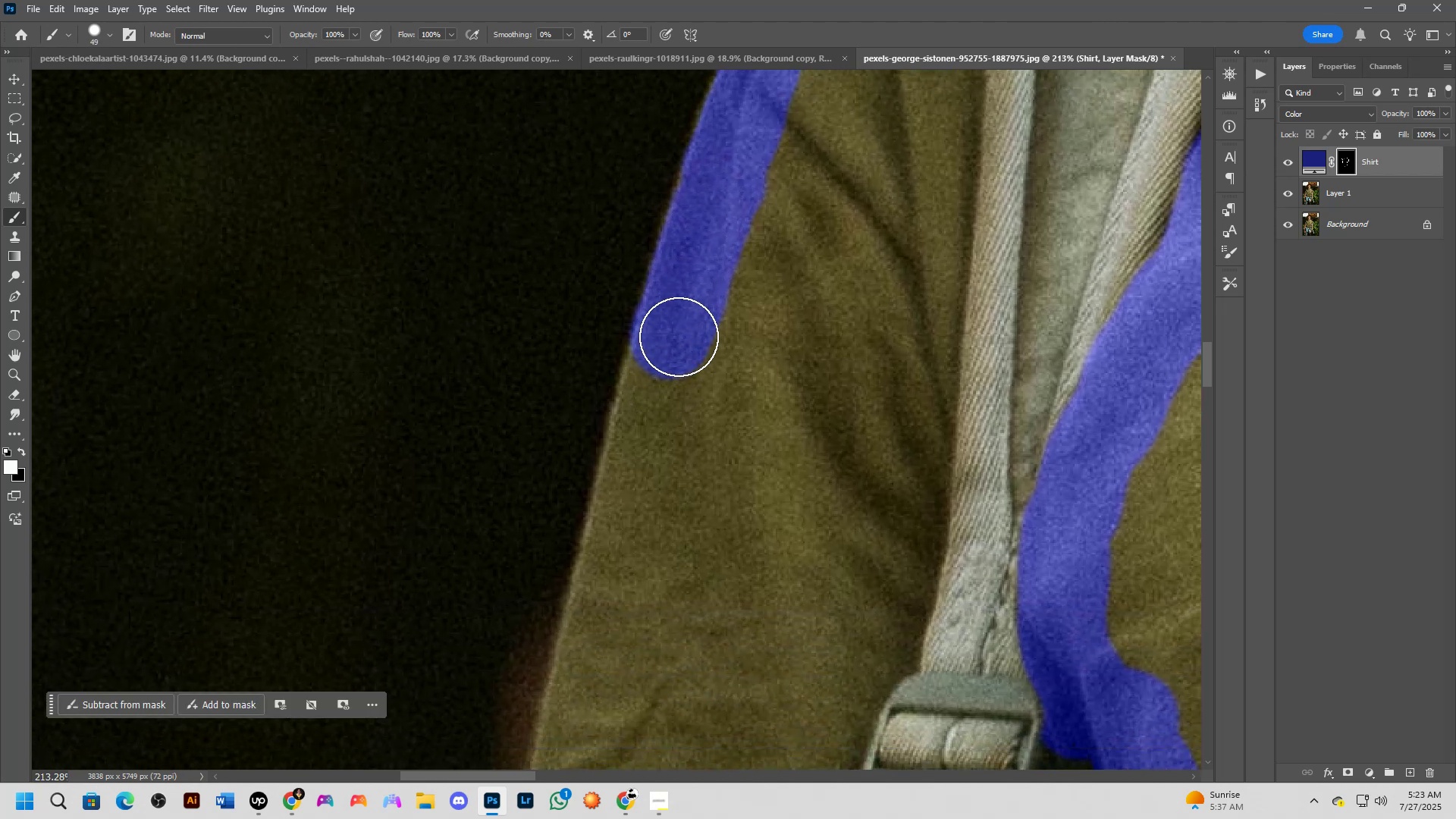 
left_click_drag(start_coordinate=[626, 531], to_coordinate=[664, 367])
 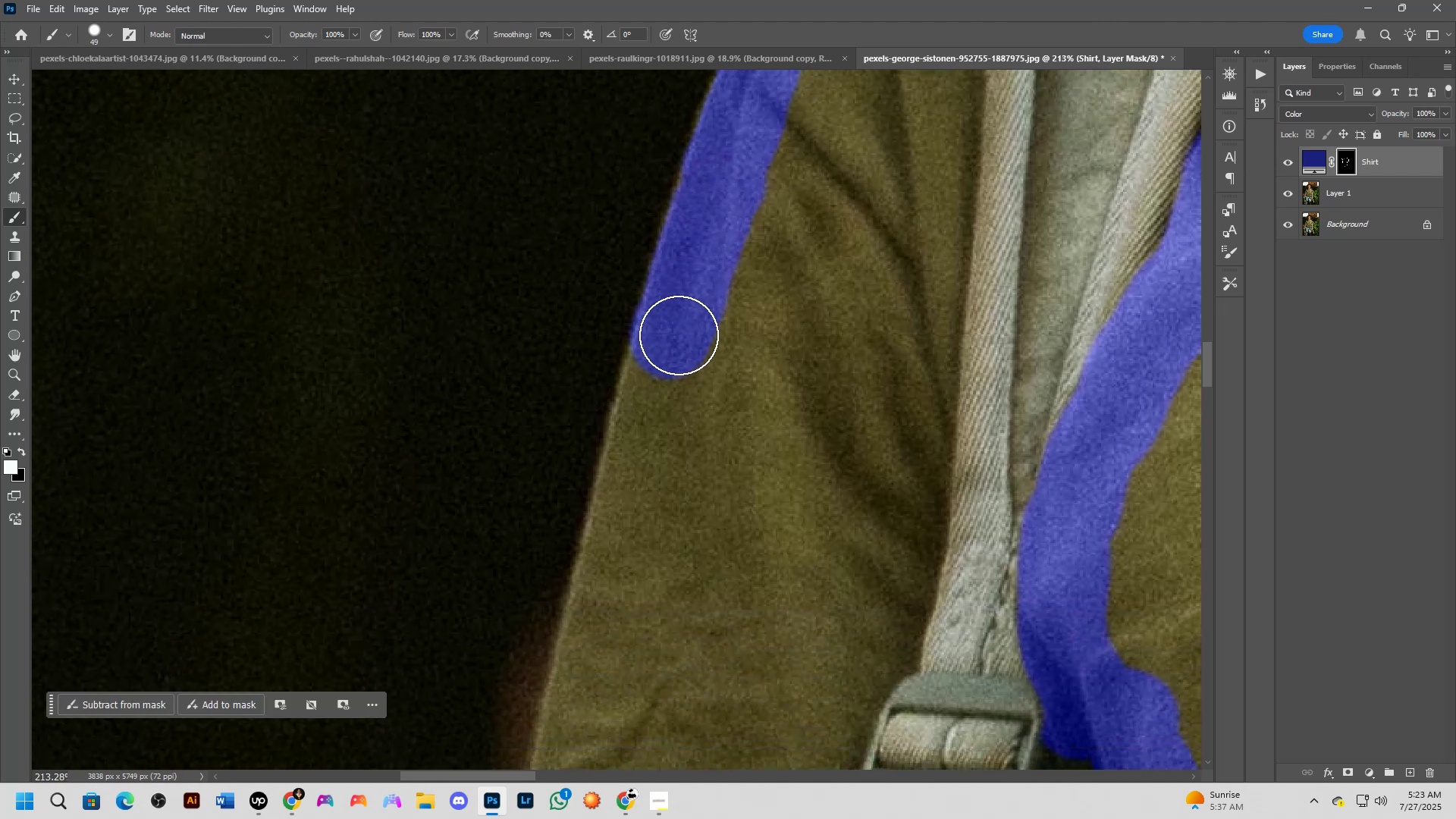 
left_click_drag(start_coordinate=[670, 335], to_coordinate=[664, 363])
 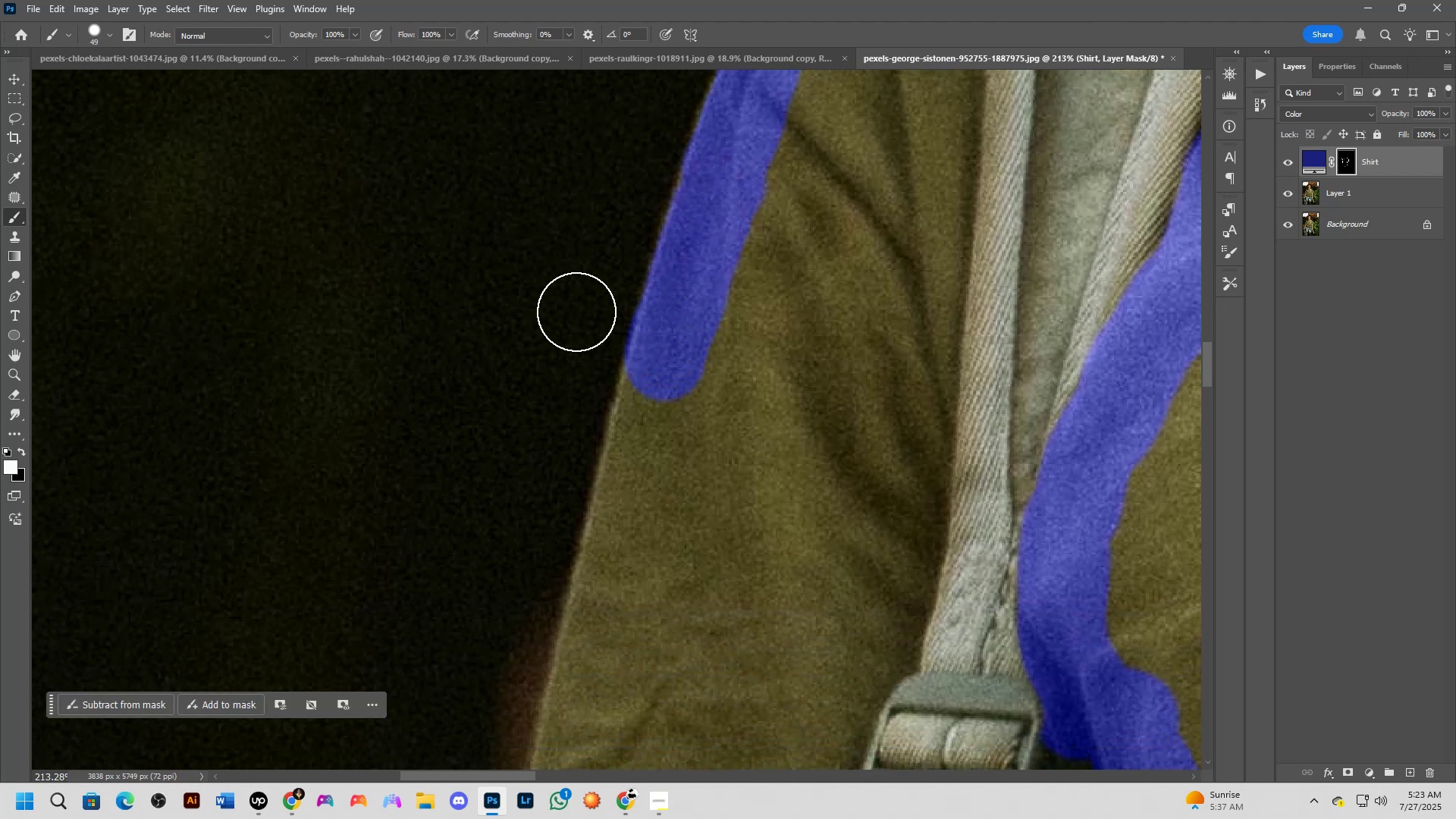 
left_click_drag(start_coordinate=[592, 318], to_coordinate=[598, 306])
 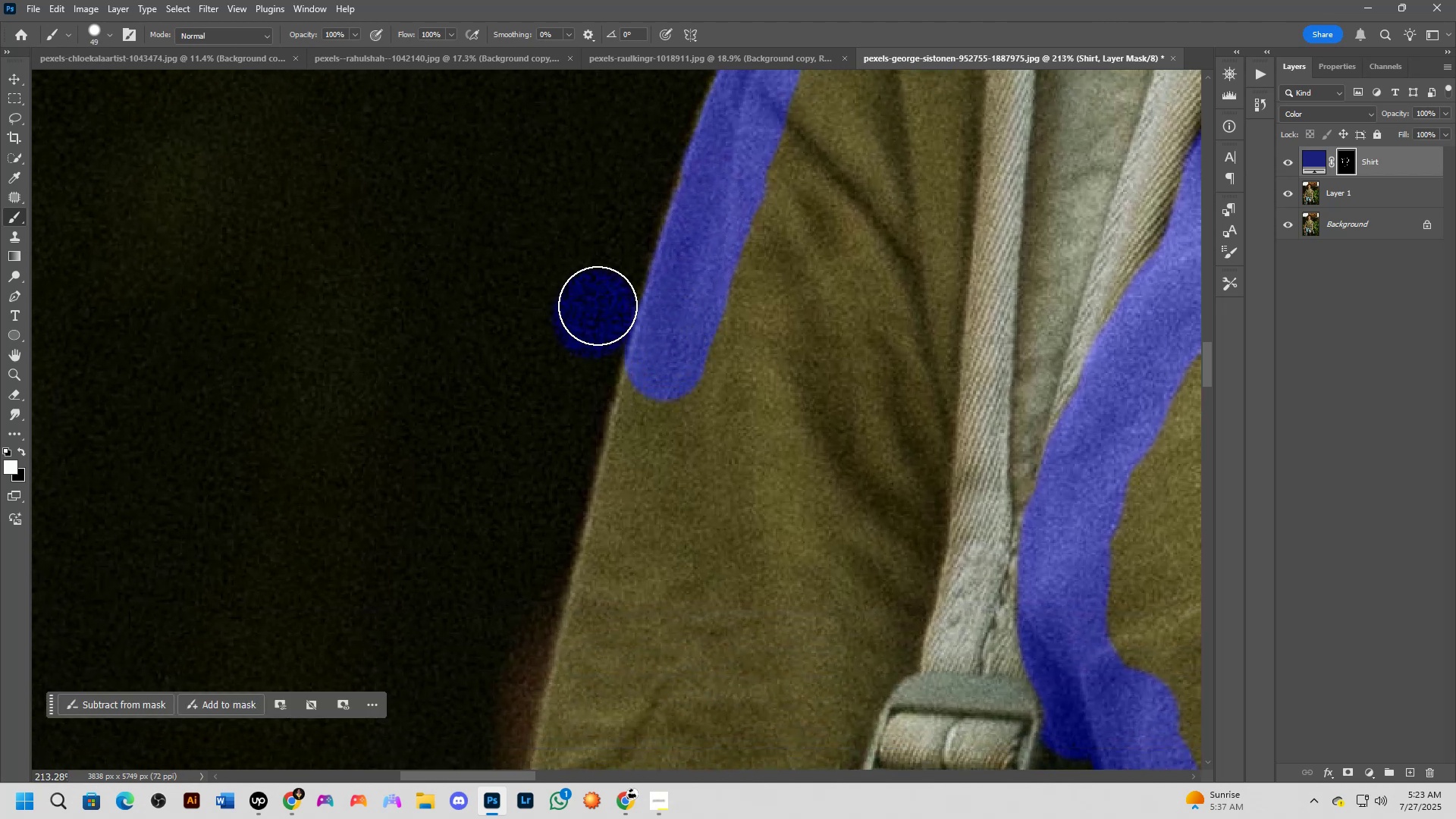 
key(X)
 